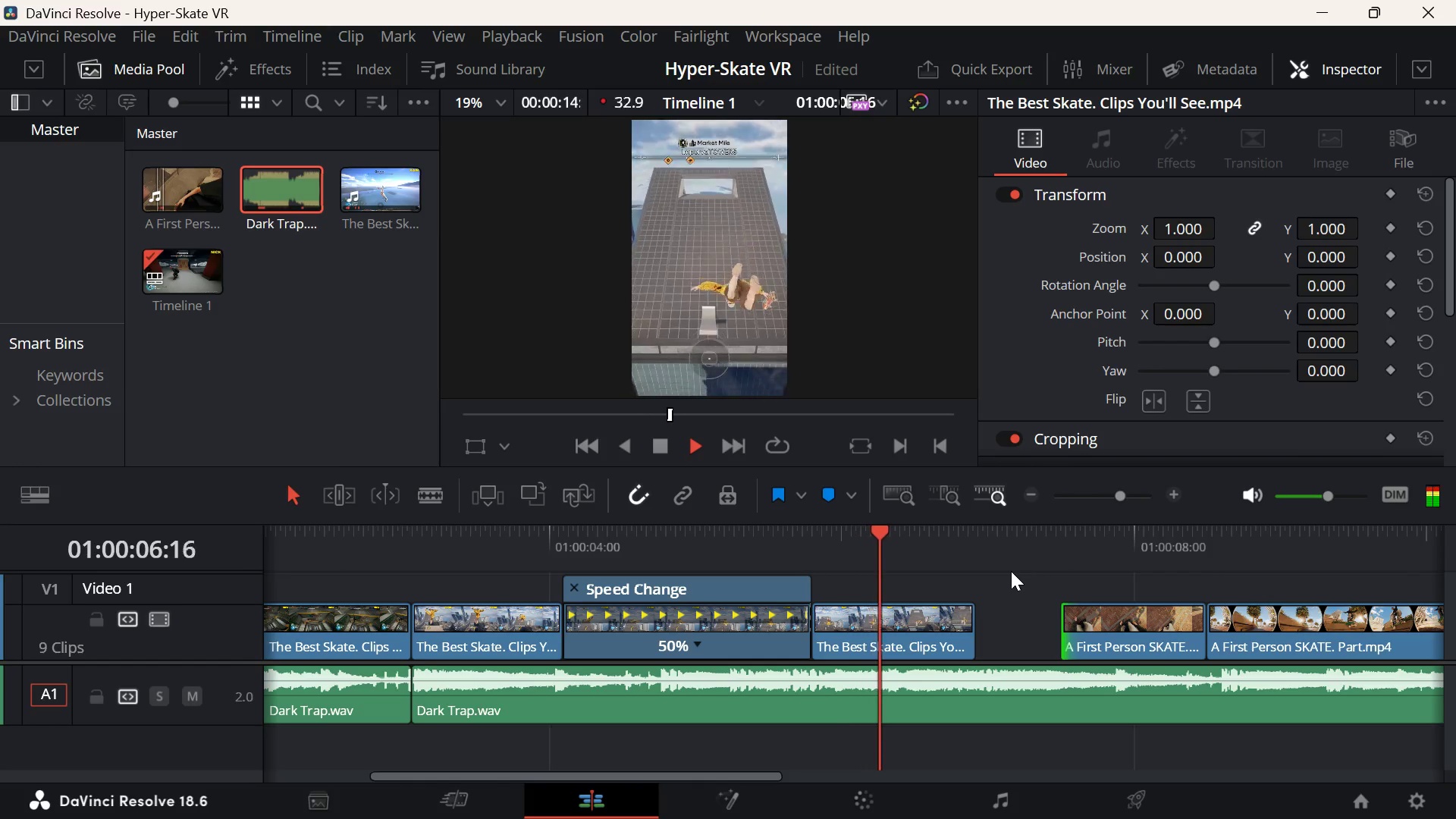 
key(Space)
 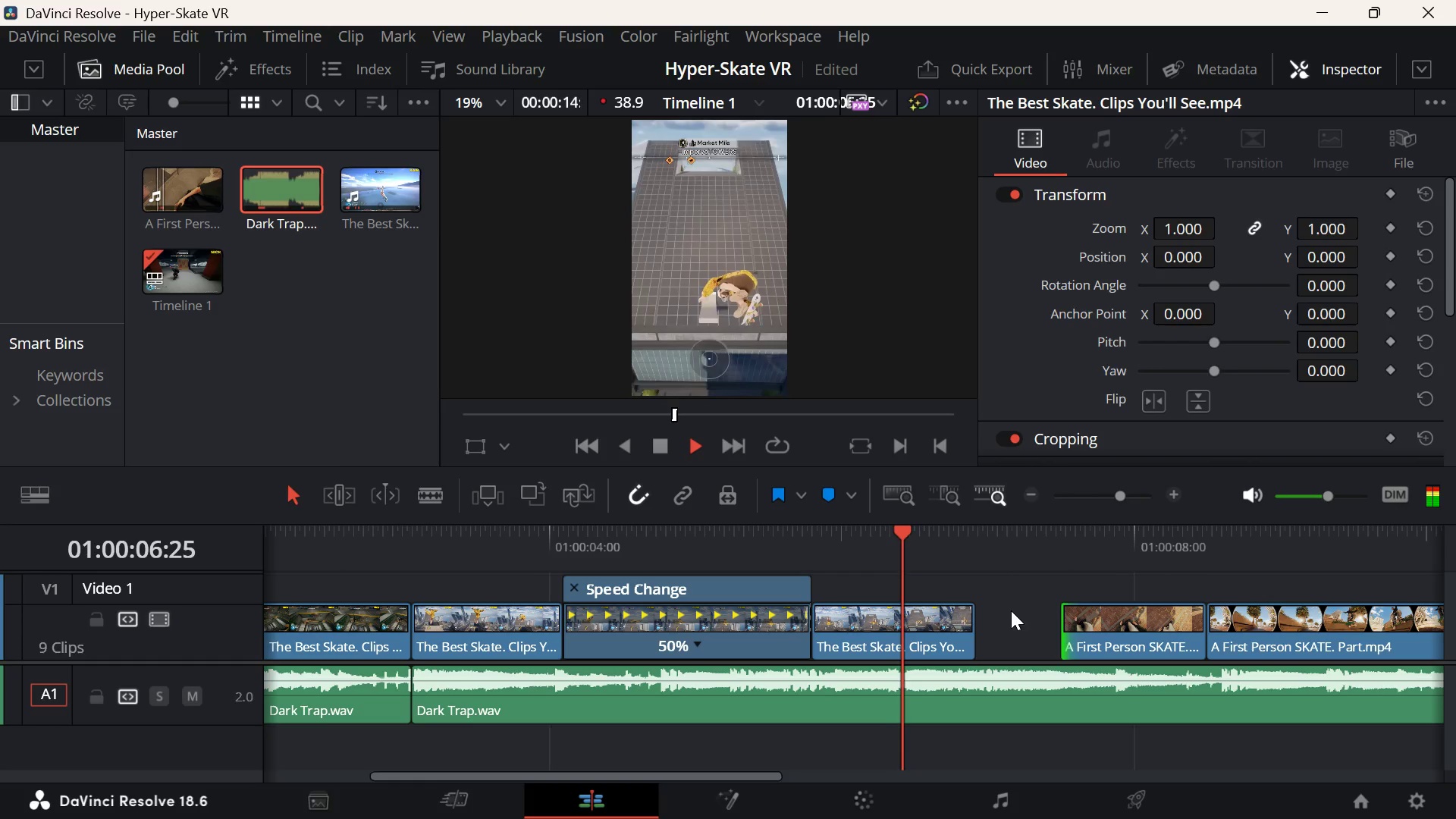 
key(Space)
 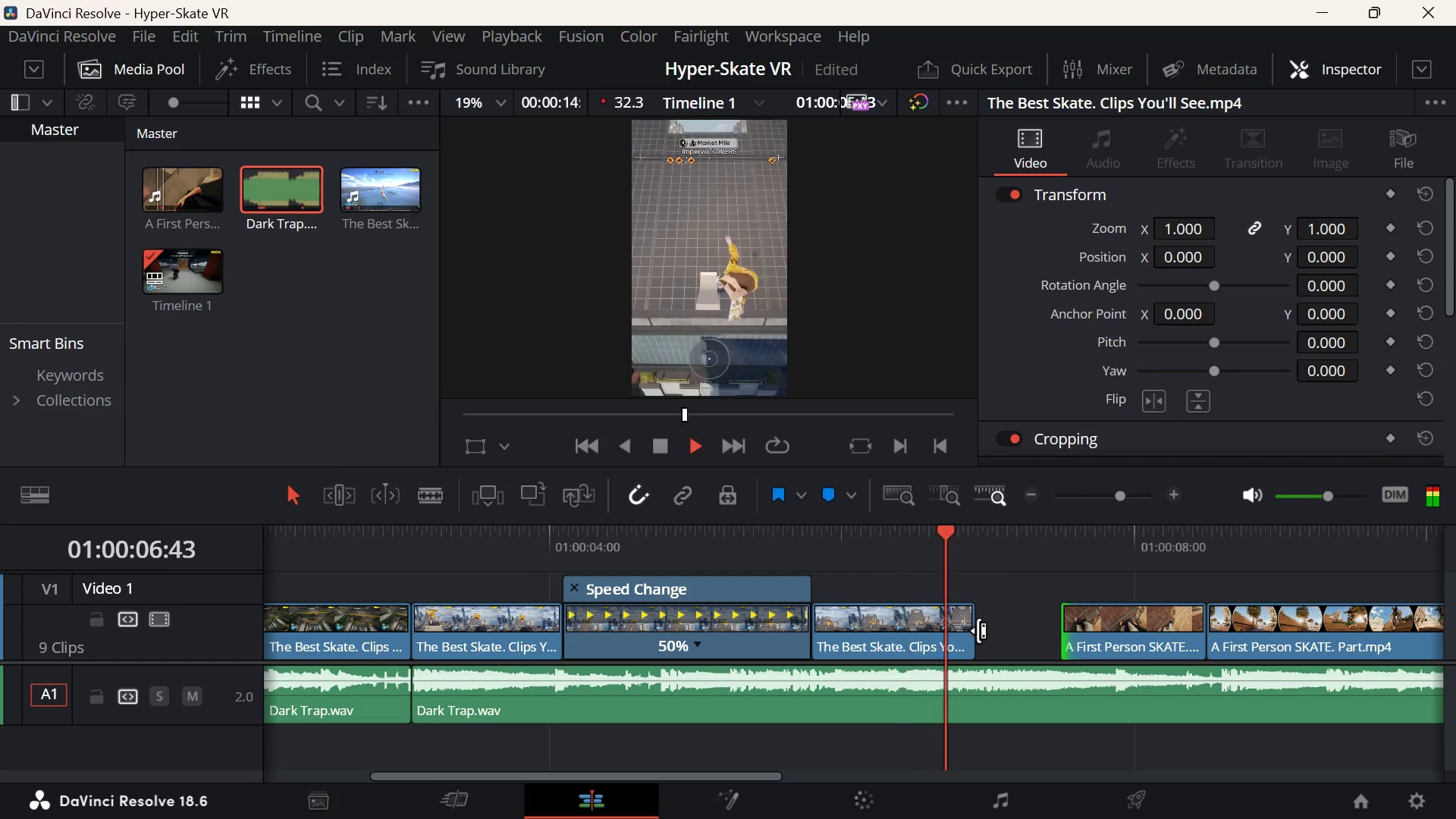 
key(Space)
 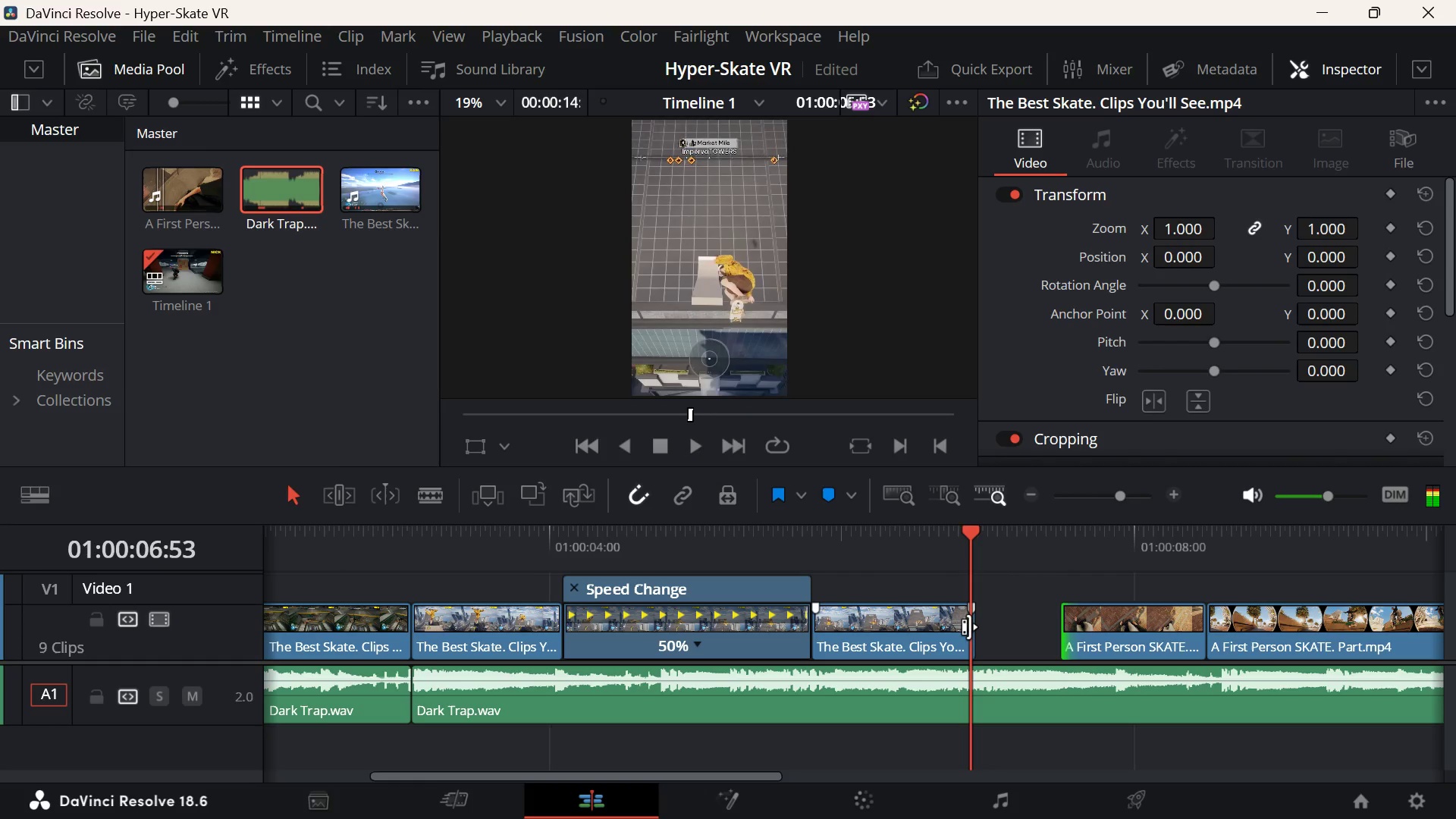 
left_click_drag(start_coordinate=[969, 626], to_coordinate=[1063, 626])
 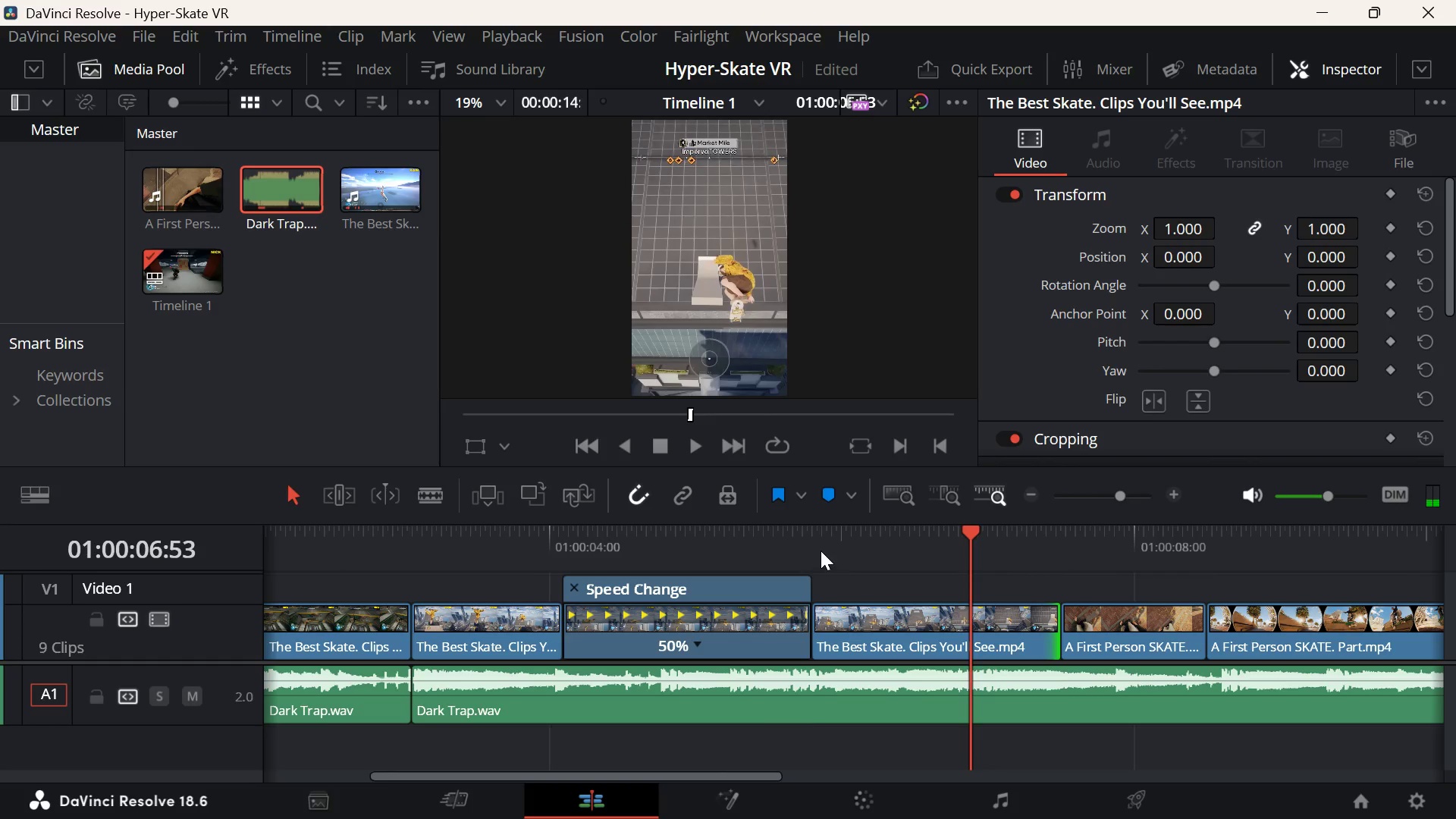 
left_click([821, 551])
 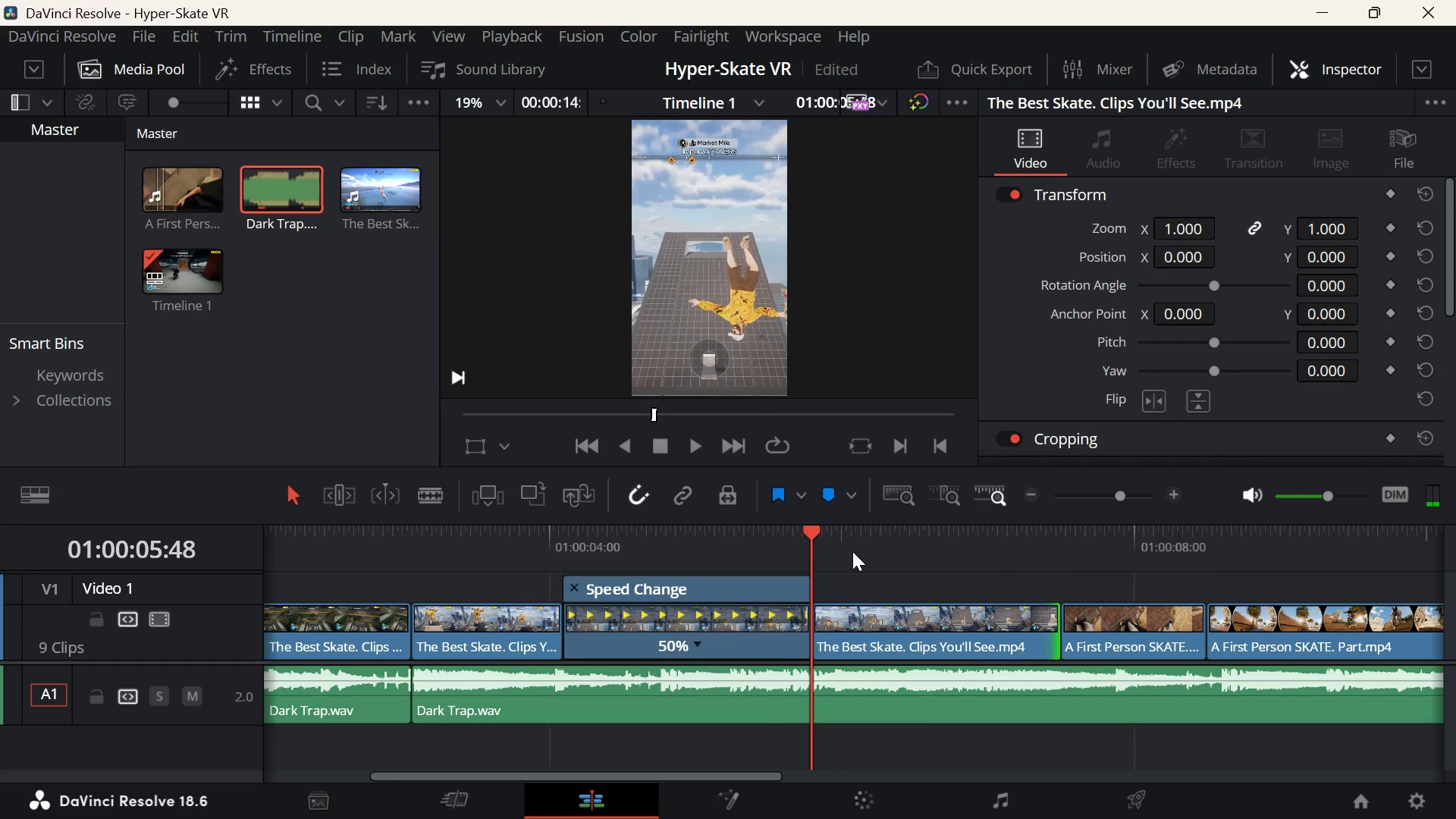 
key(Space)
 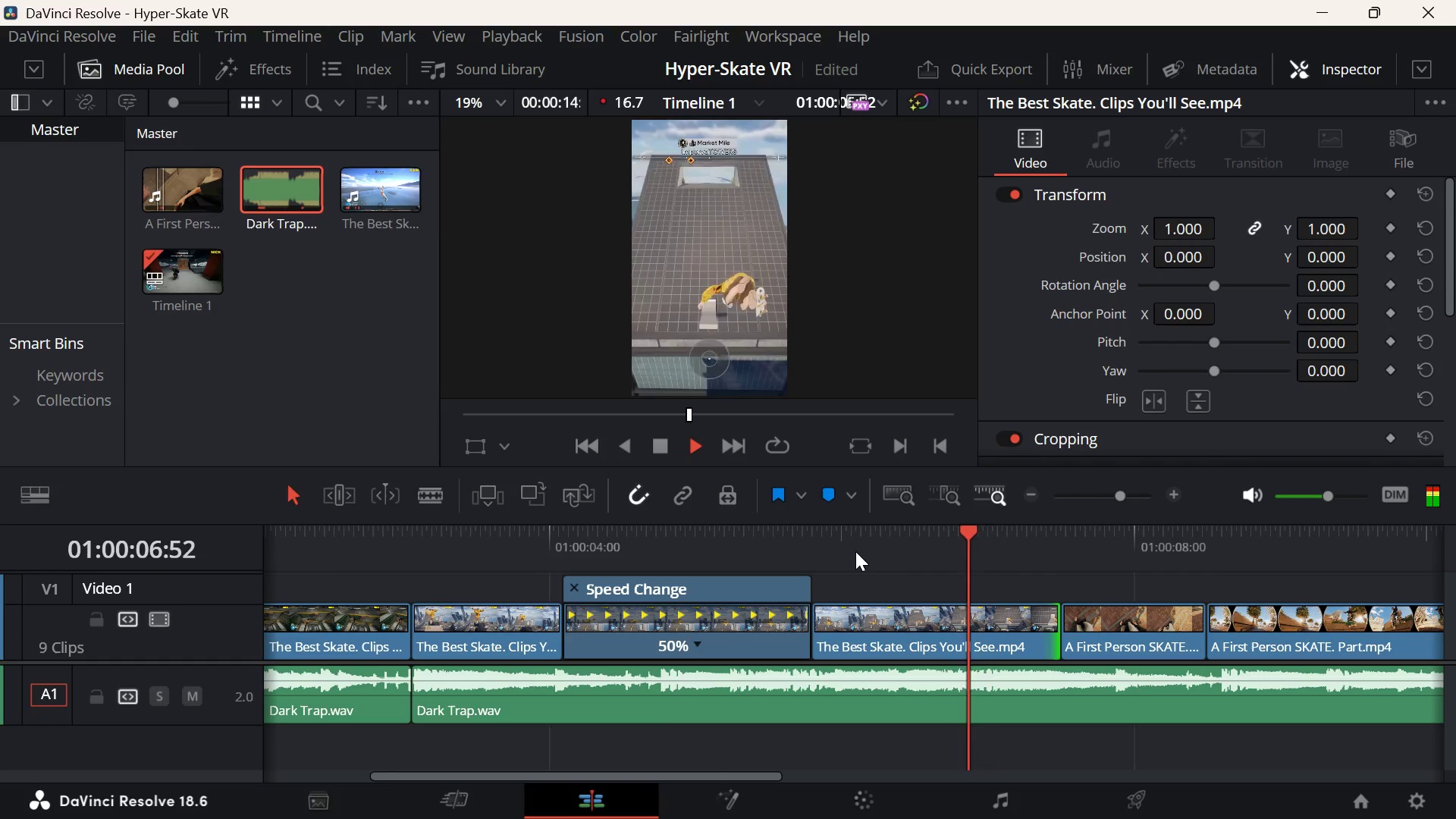 
key(Space)
 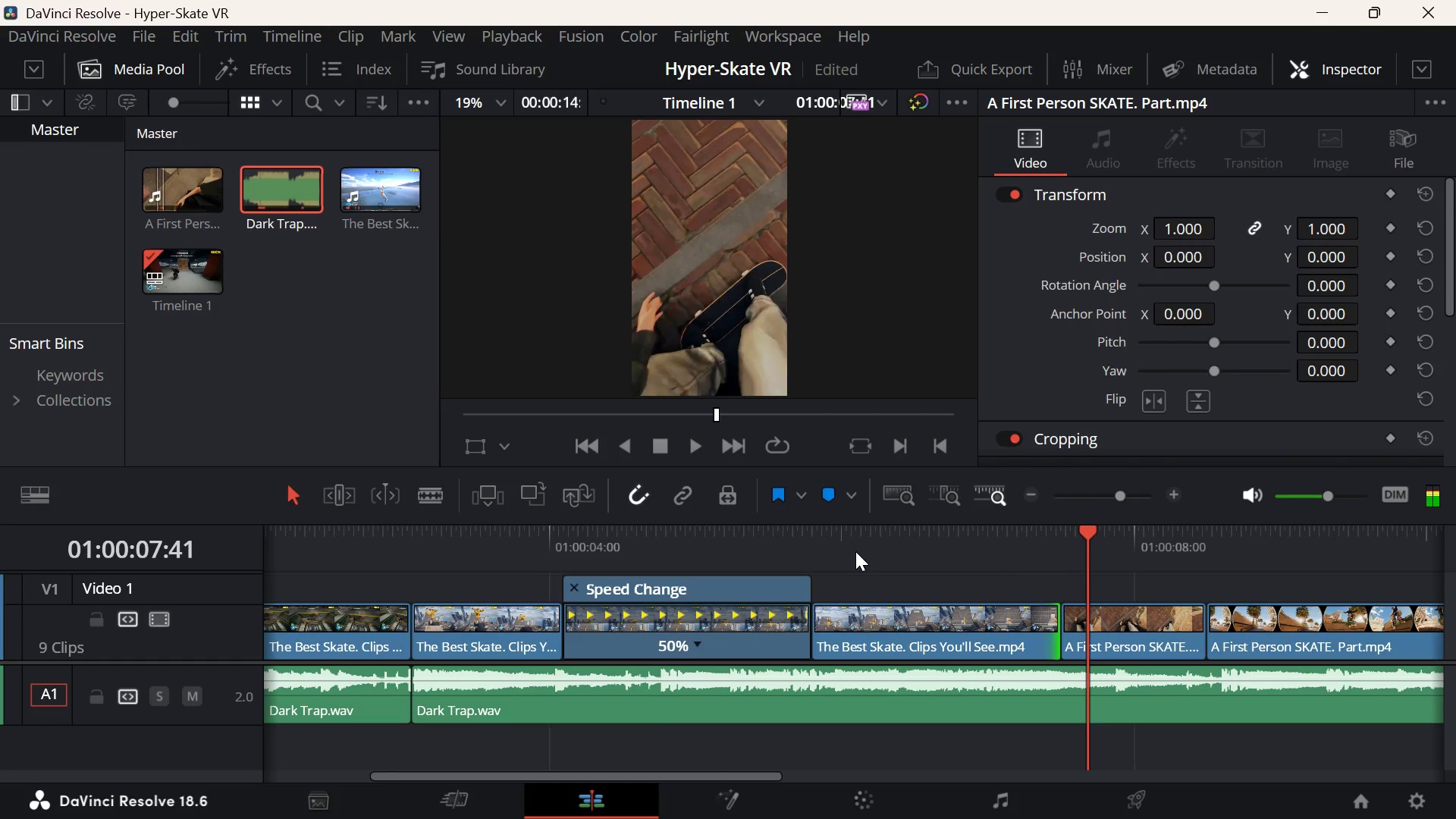 
left_click_drag(start_coordinate=[857, 558], to_coordinate=[857, 563])
 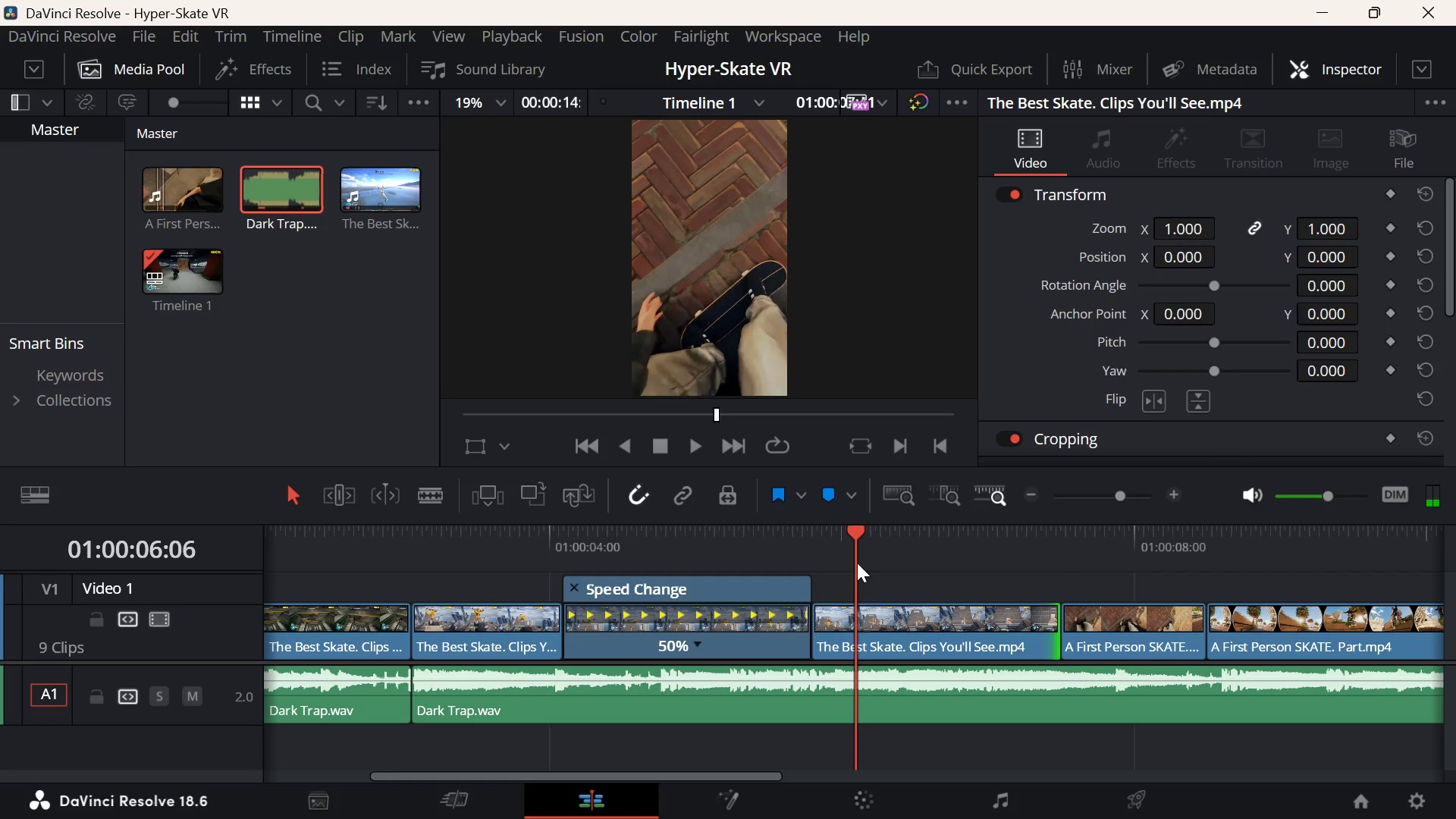 
key(Space)
 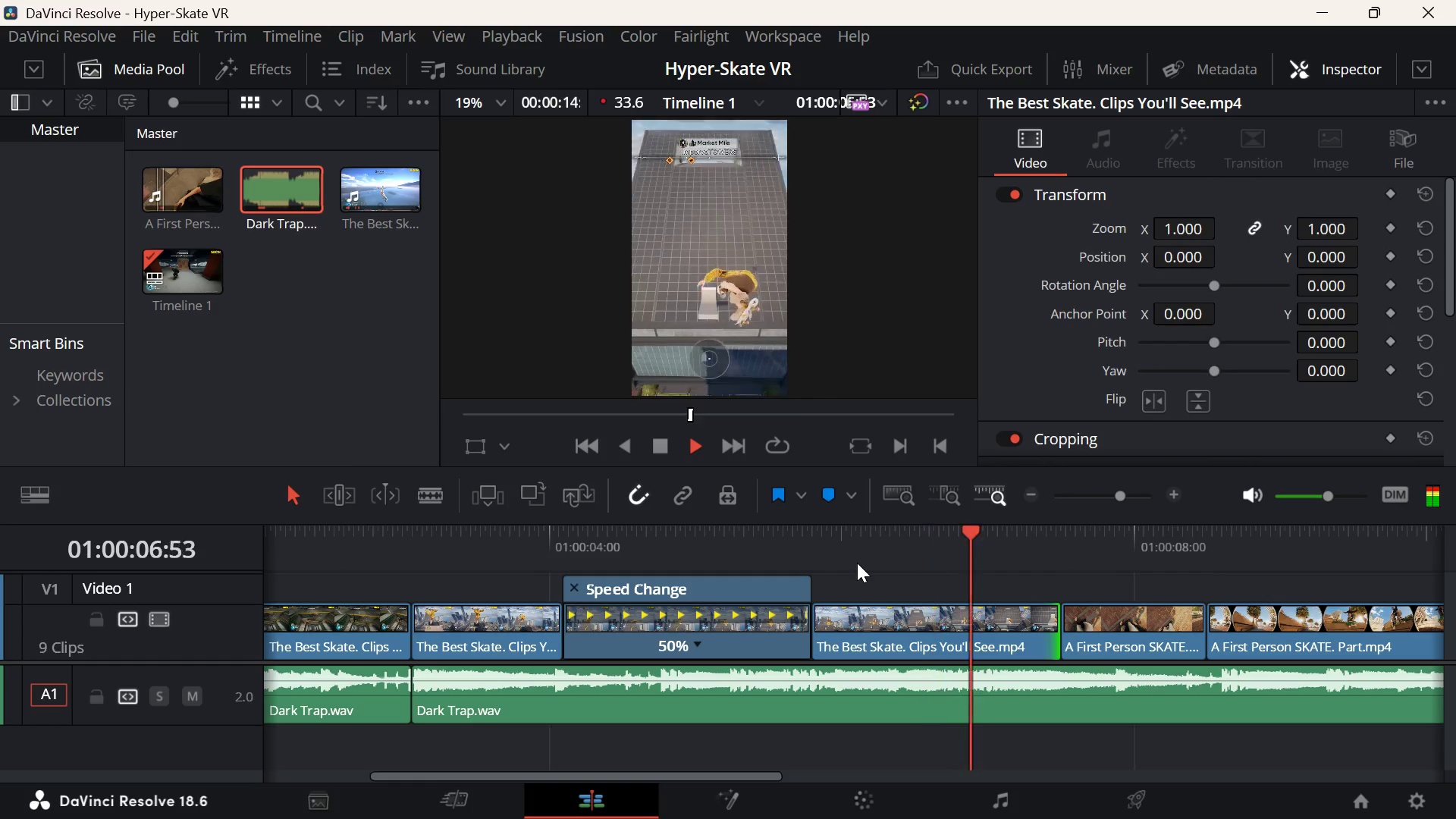 
key(Space)
 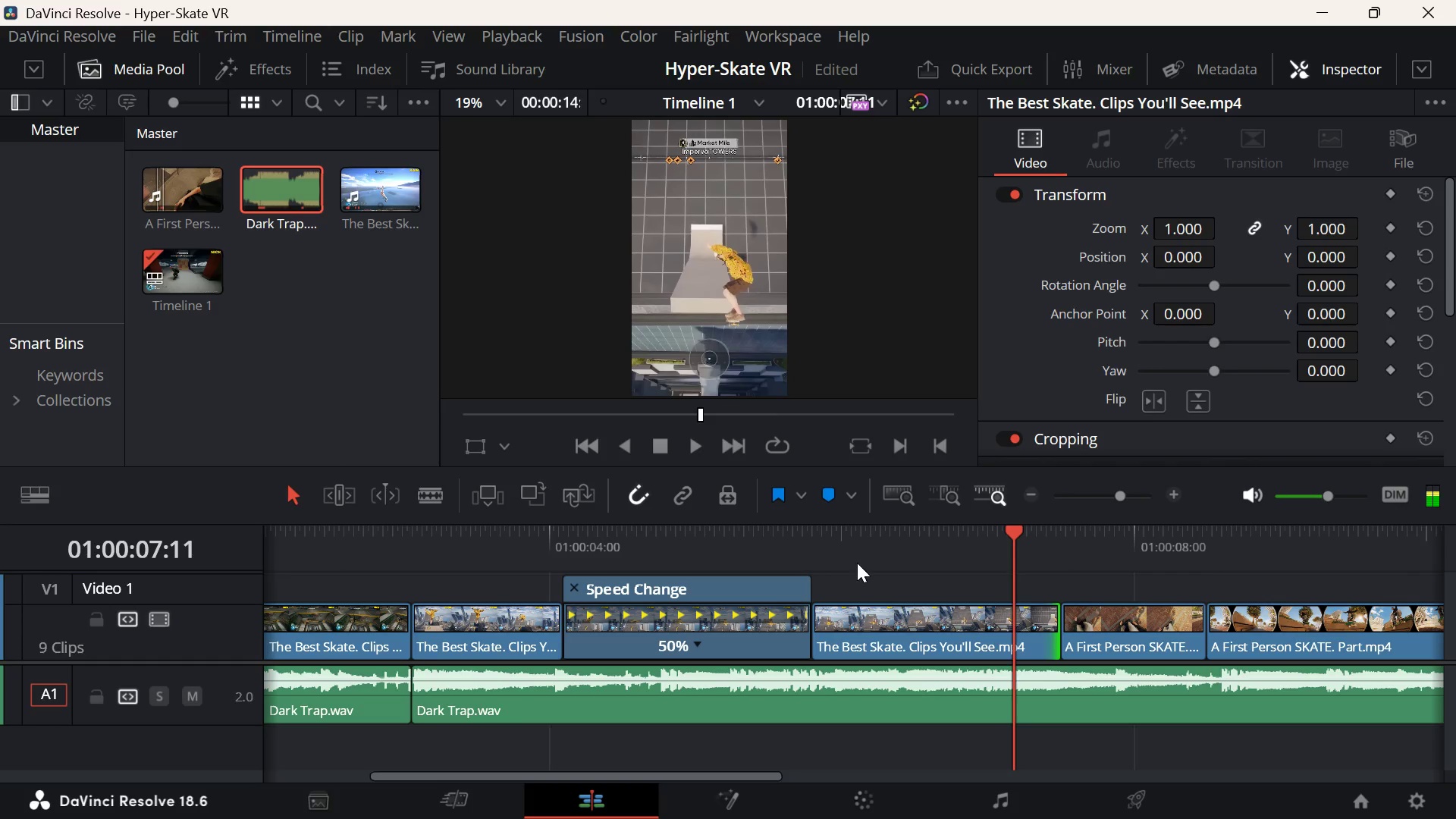 
left_click([926, 623])
 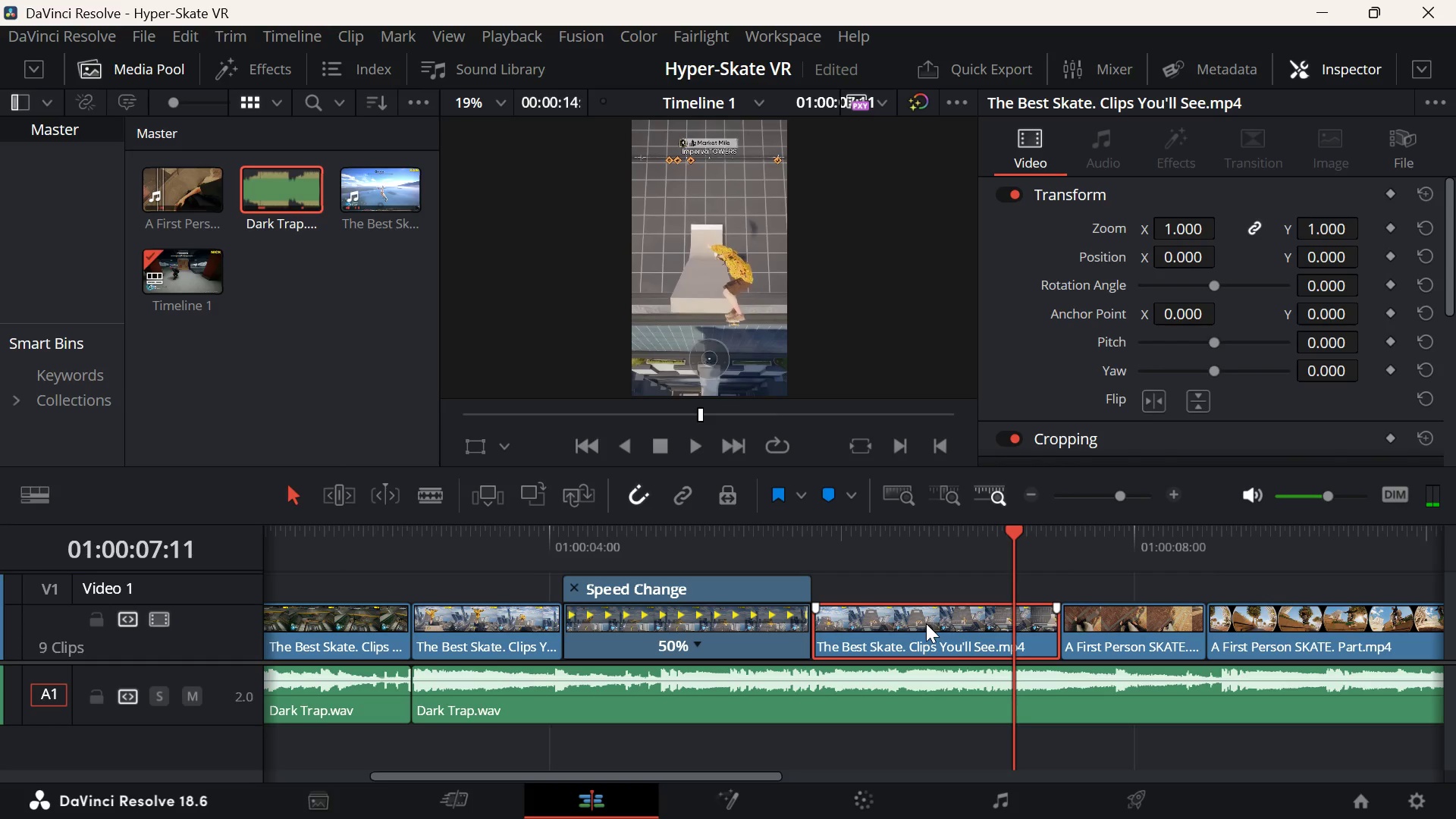 
right_click([926, 623])
 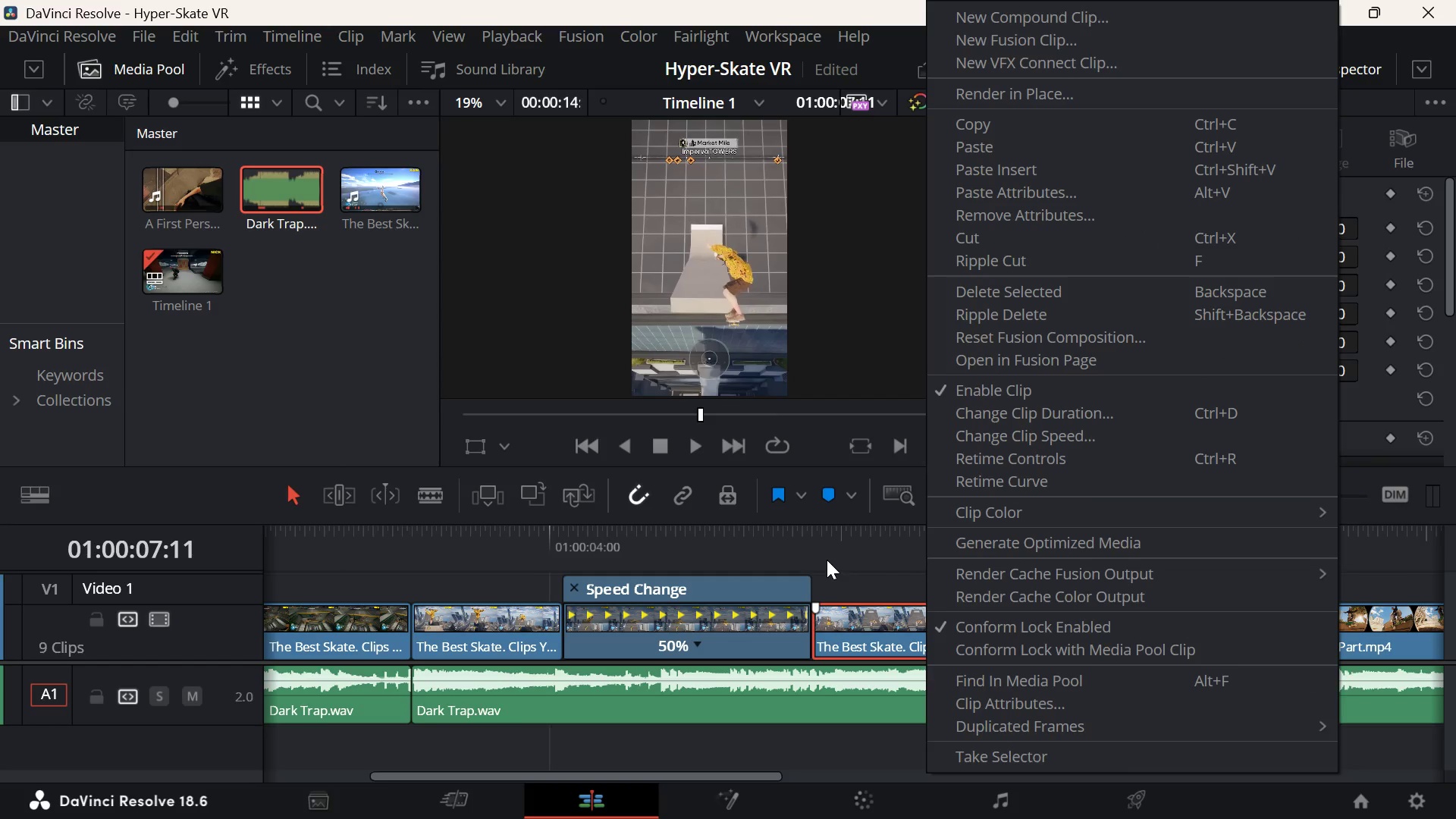 
left_click([826, 555])
 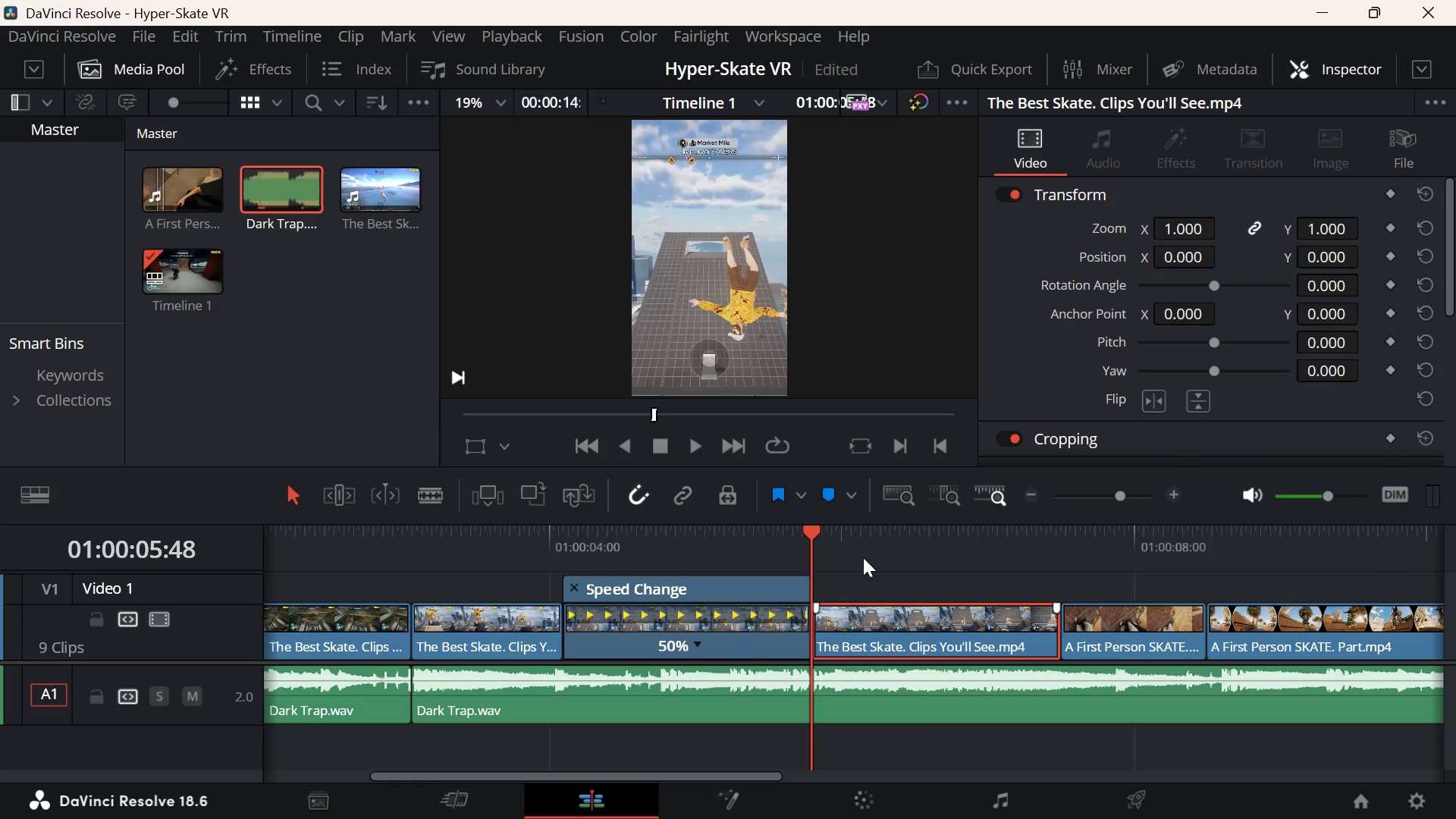 
key(Space)
 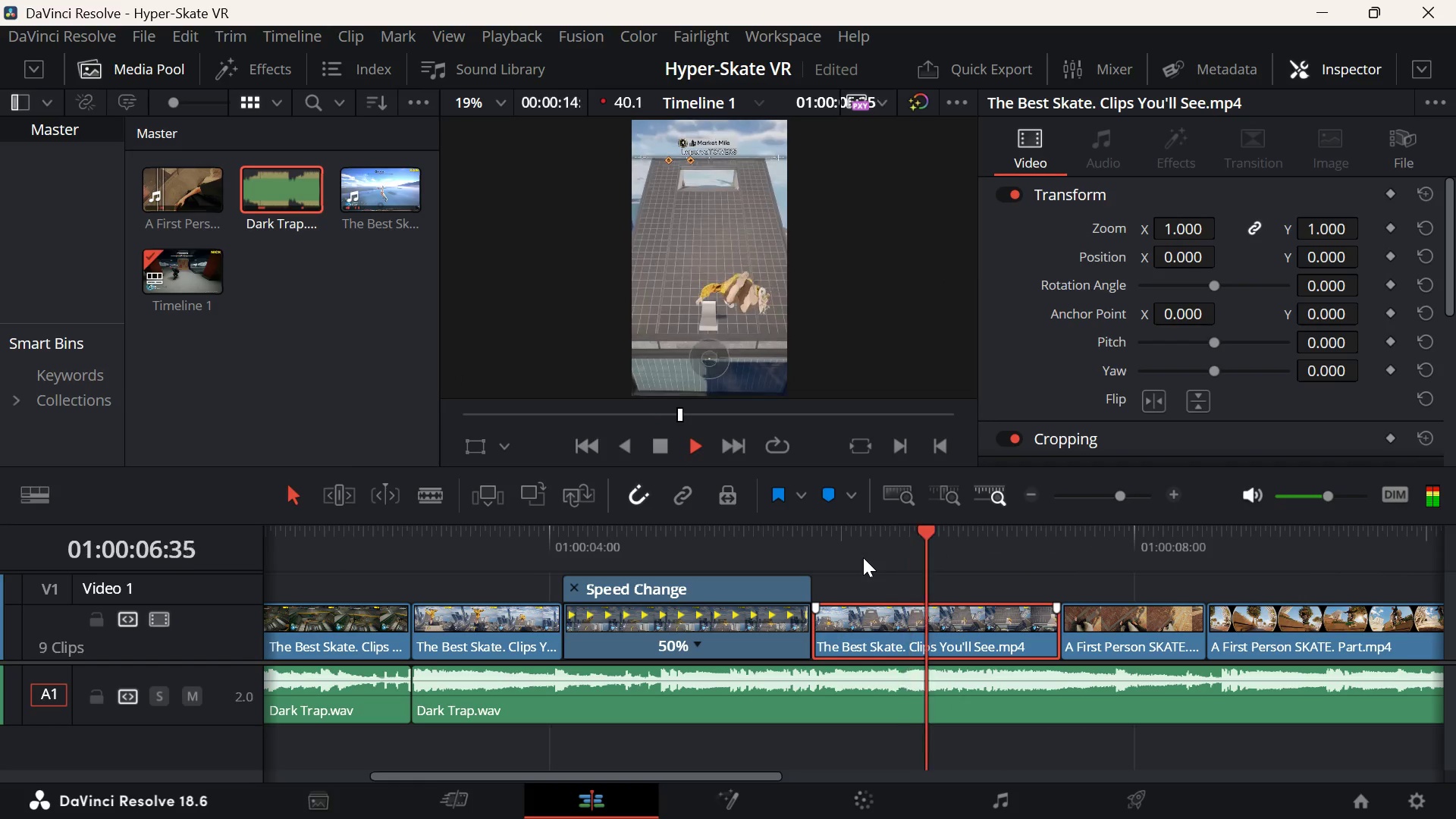 
key(Space)
 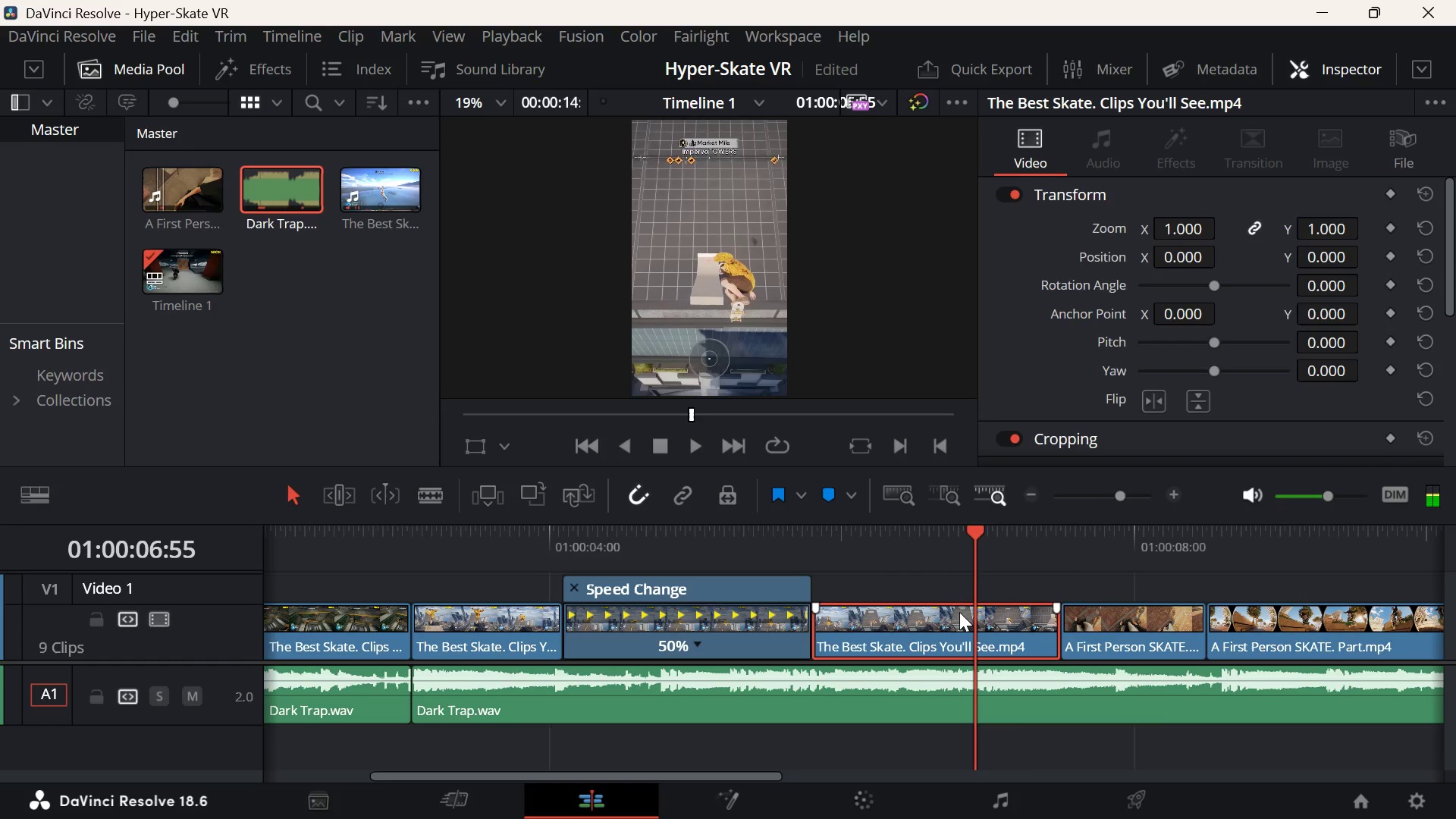 
left_click([959, 618])
 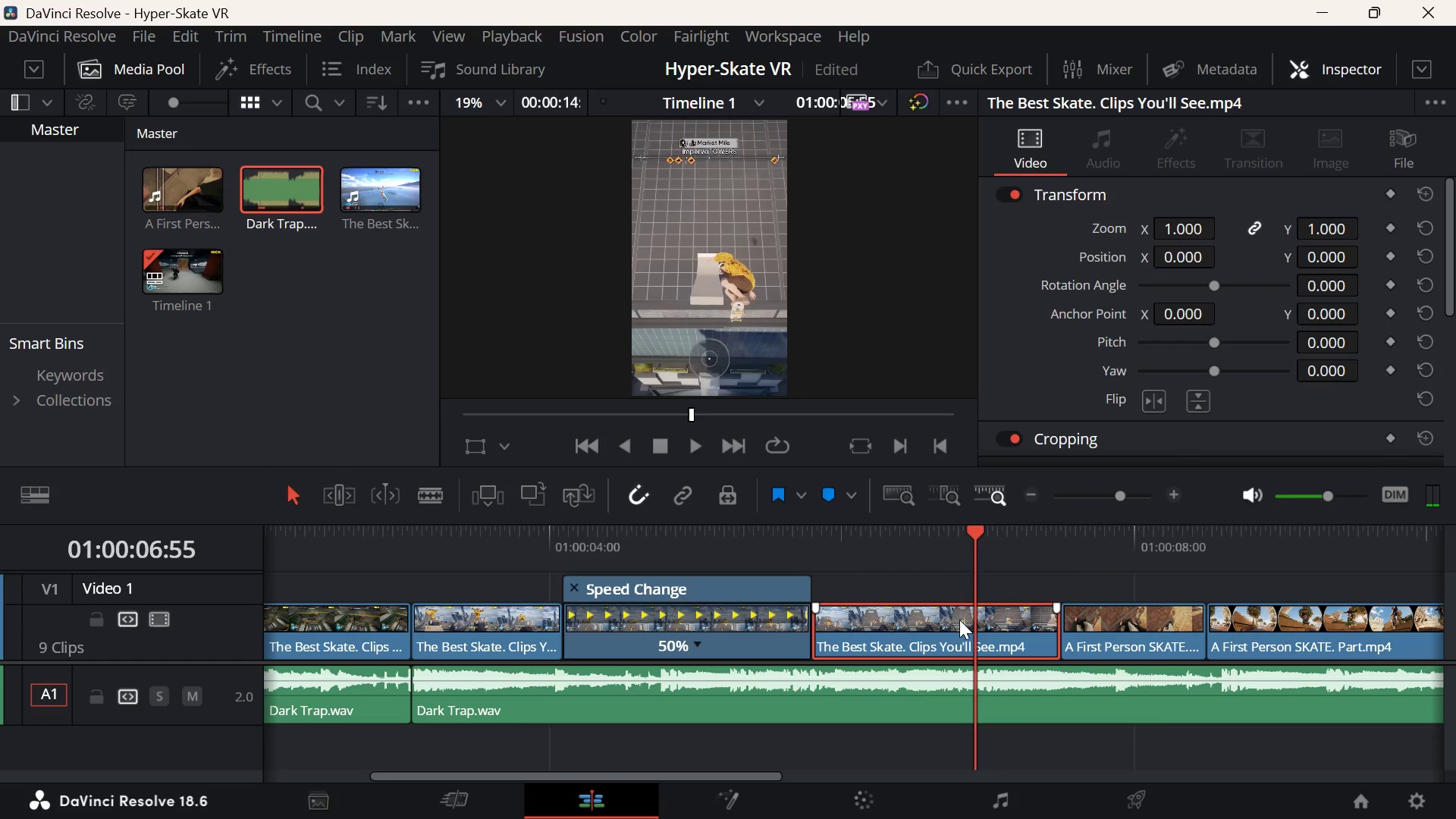 
key(D)
 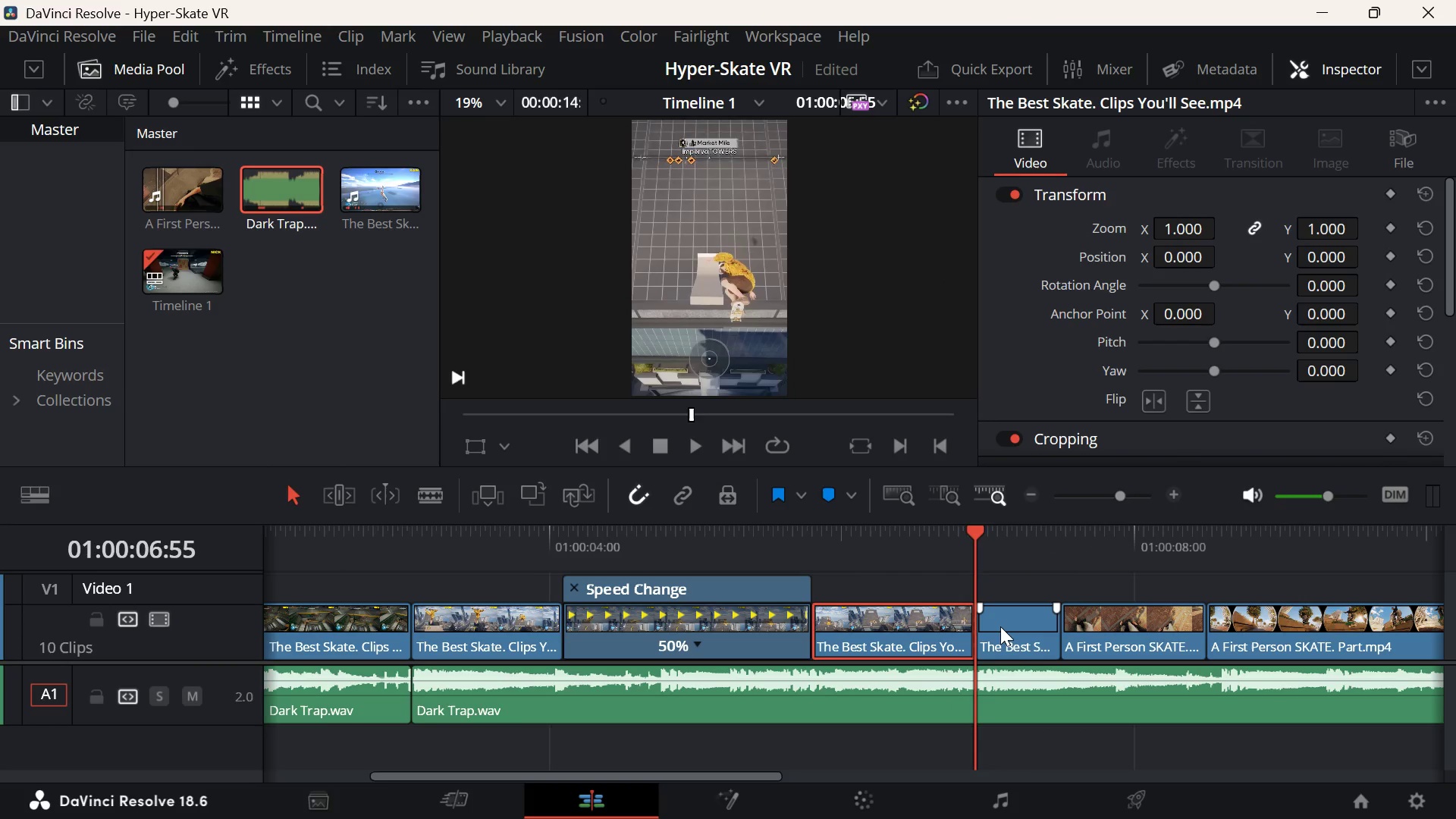 
left_click([1000, 626])
 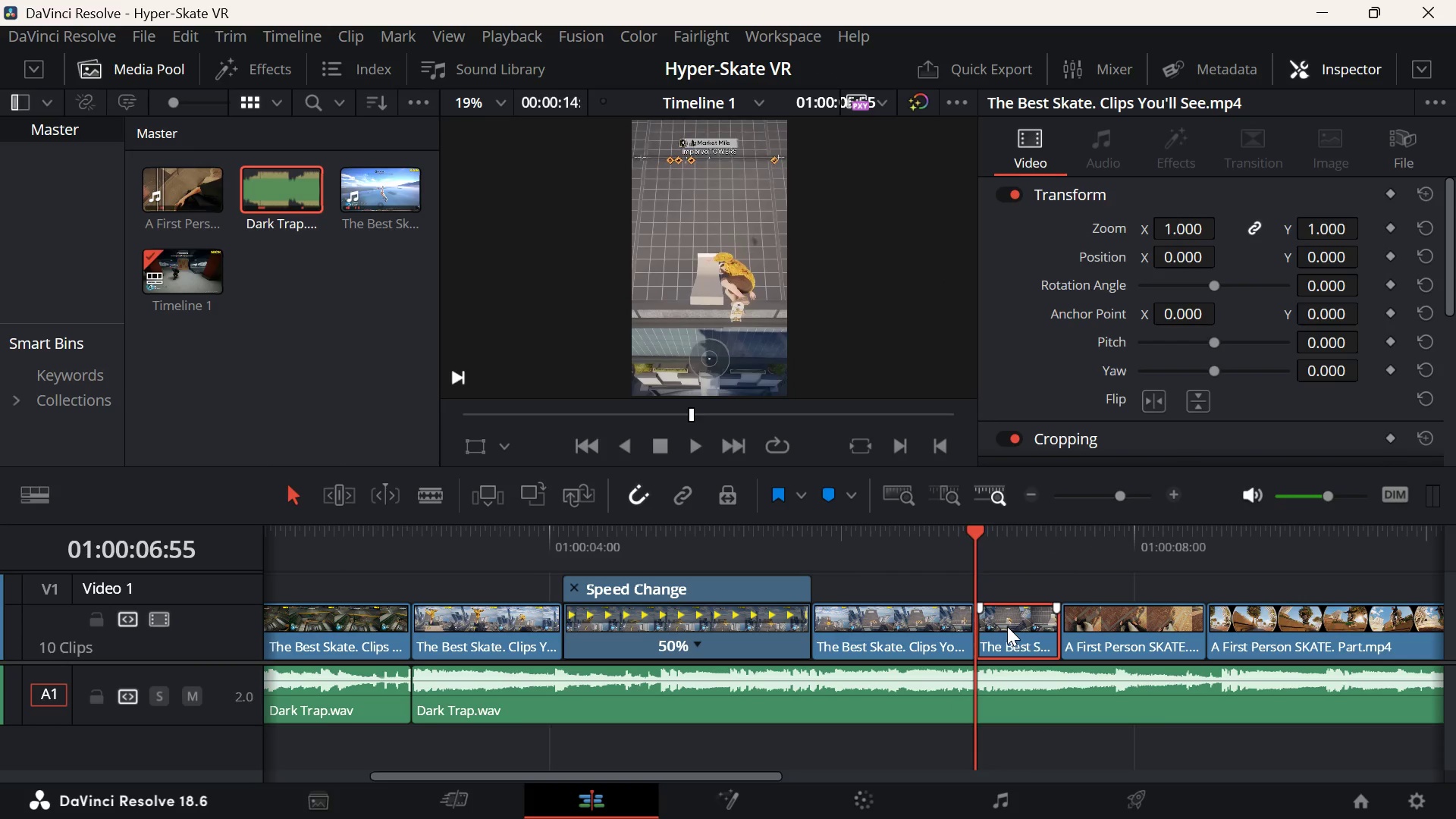 
right_click([1008, 626])
 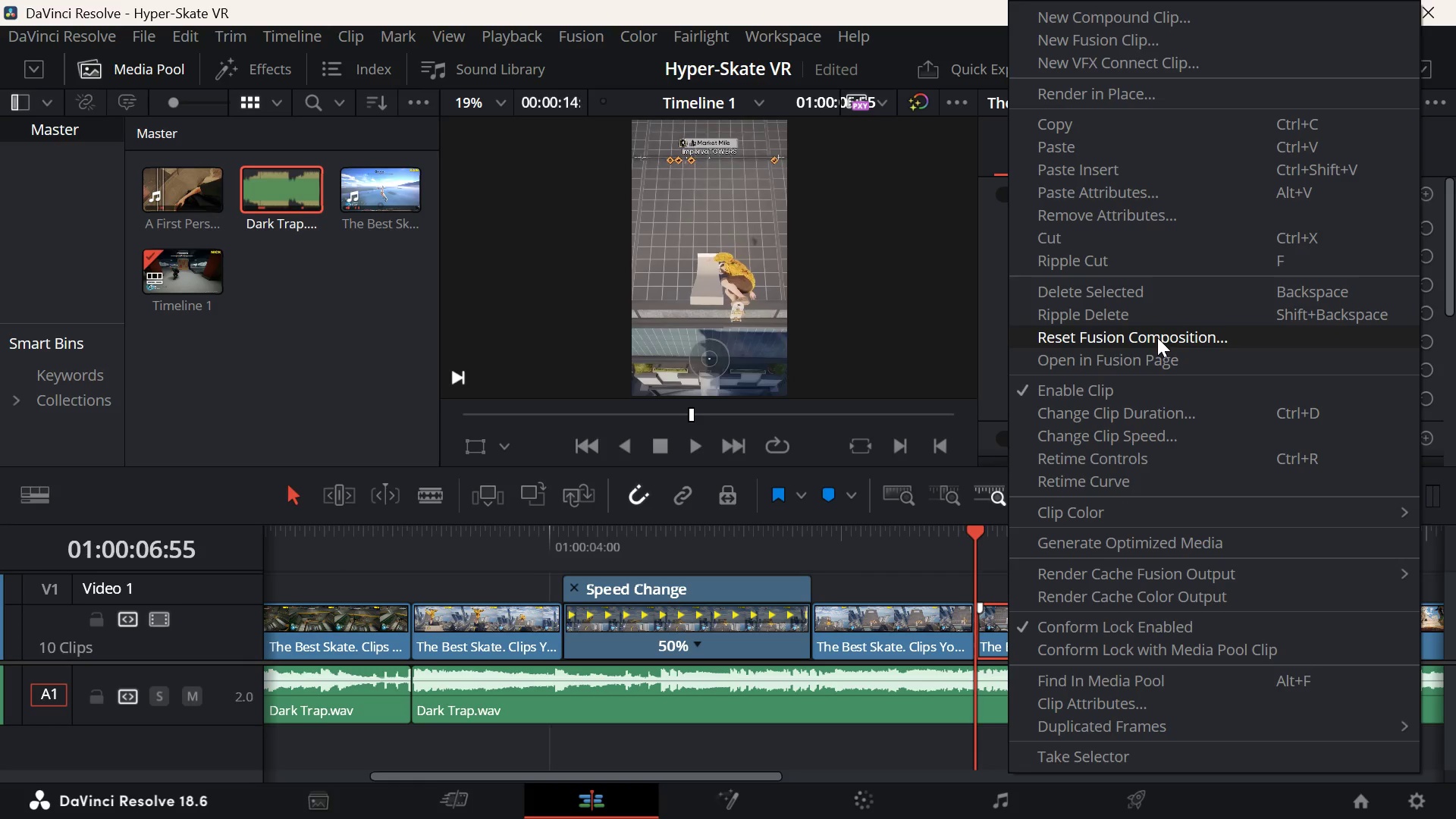 
wait(8.25)
 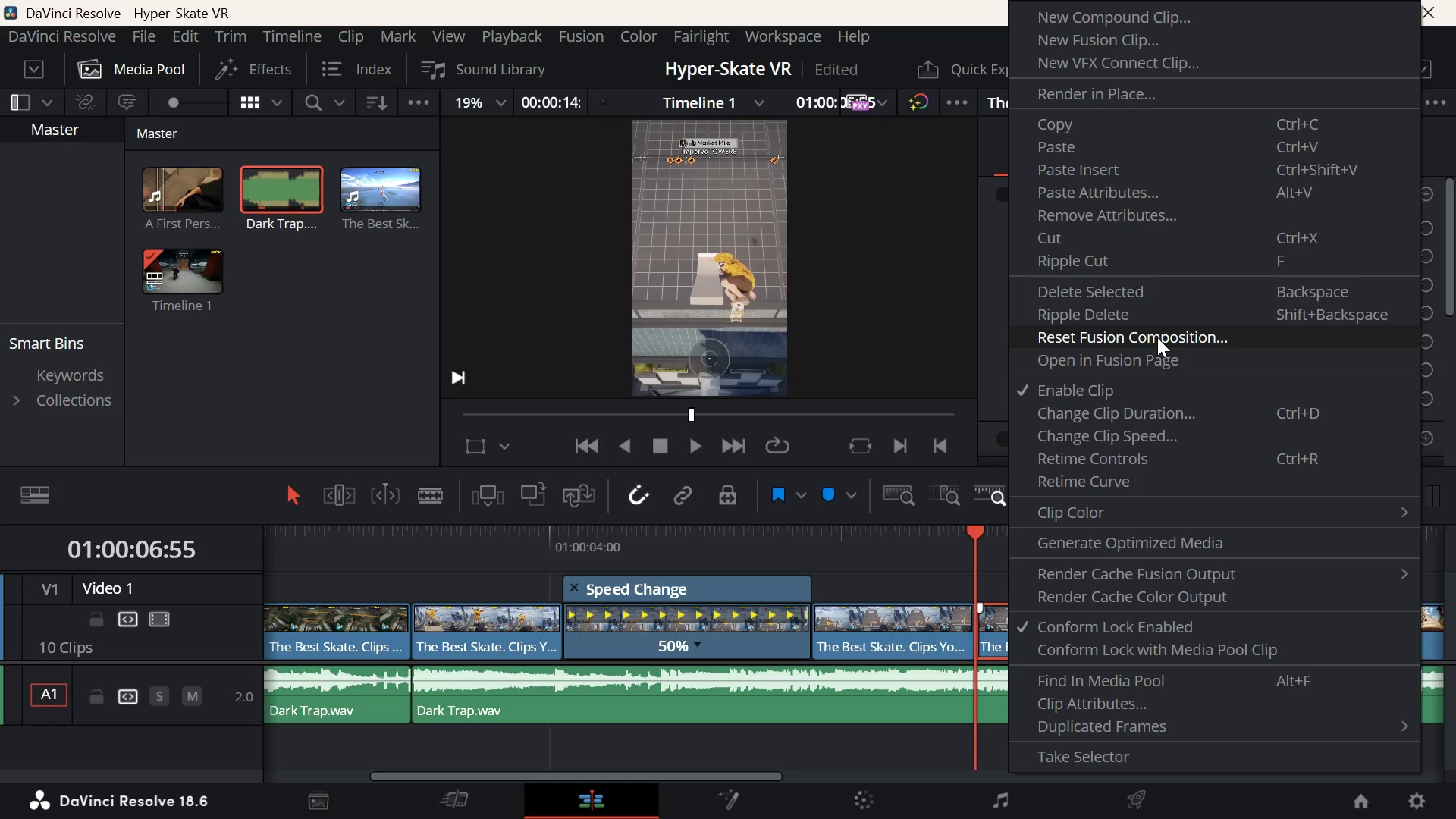 
left_click([1170, 457])
 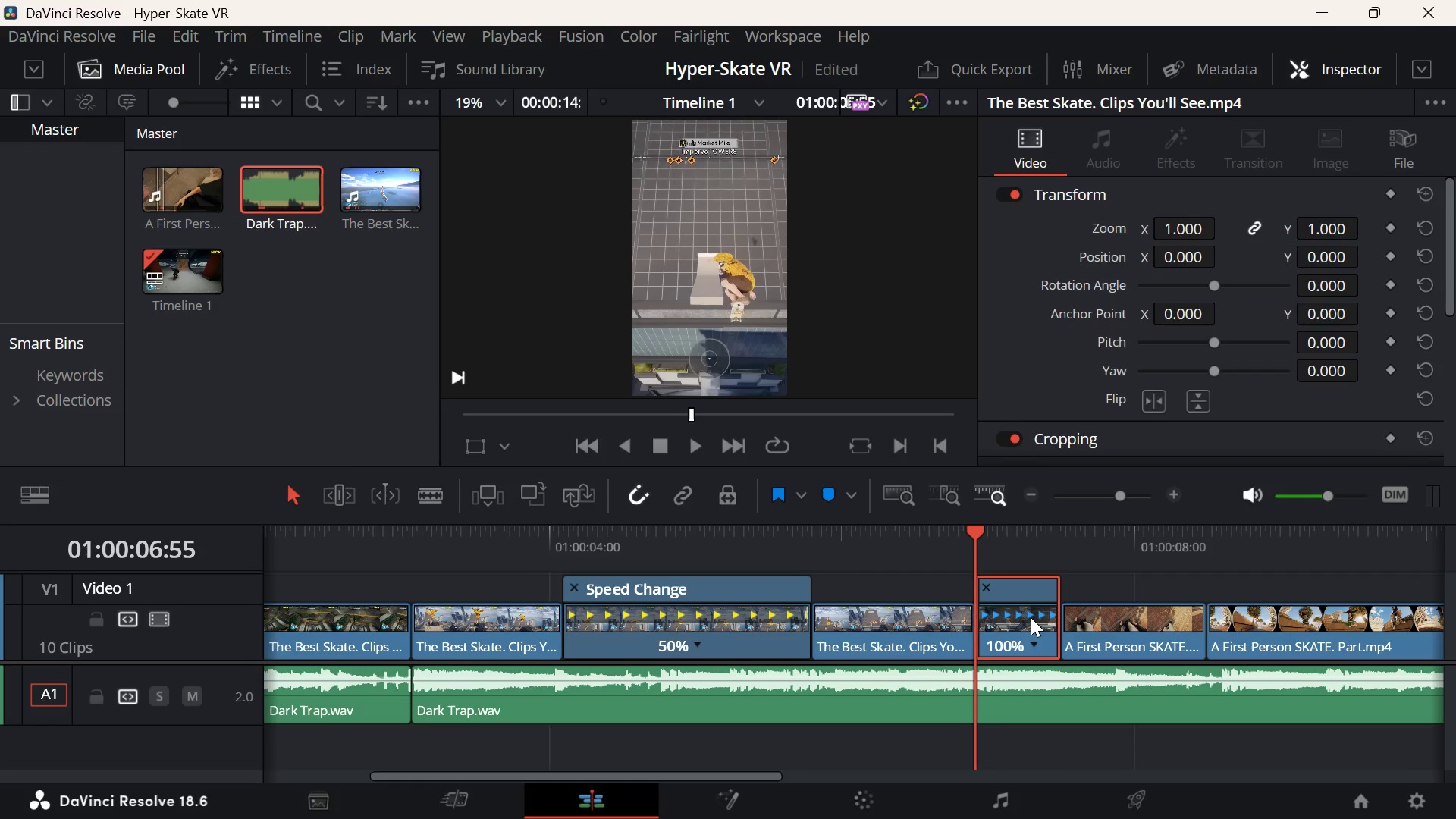 
left_click([1031, 641])
 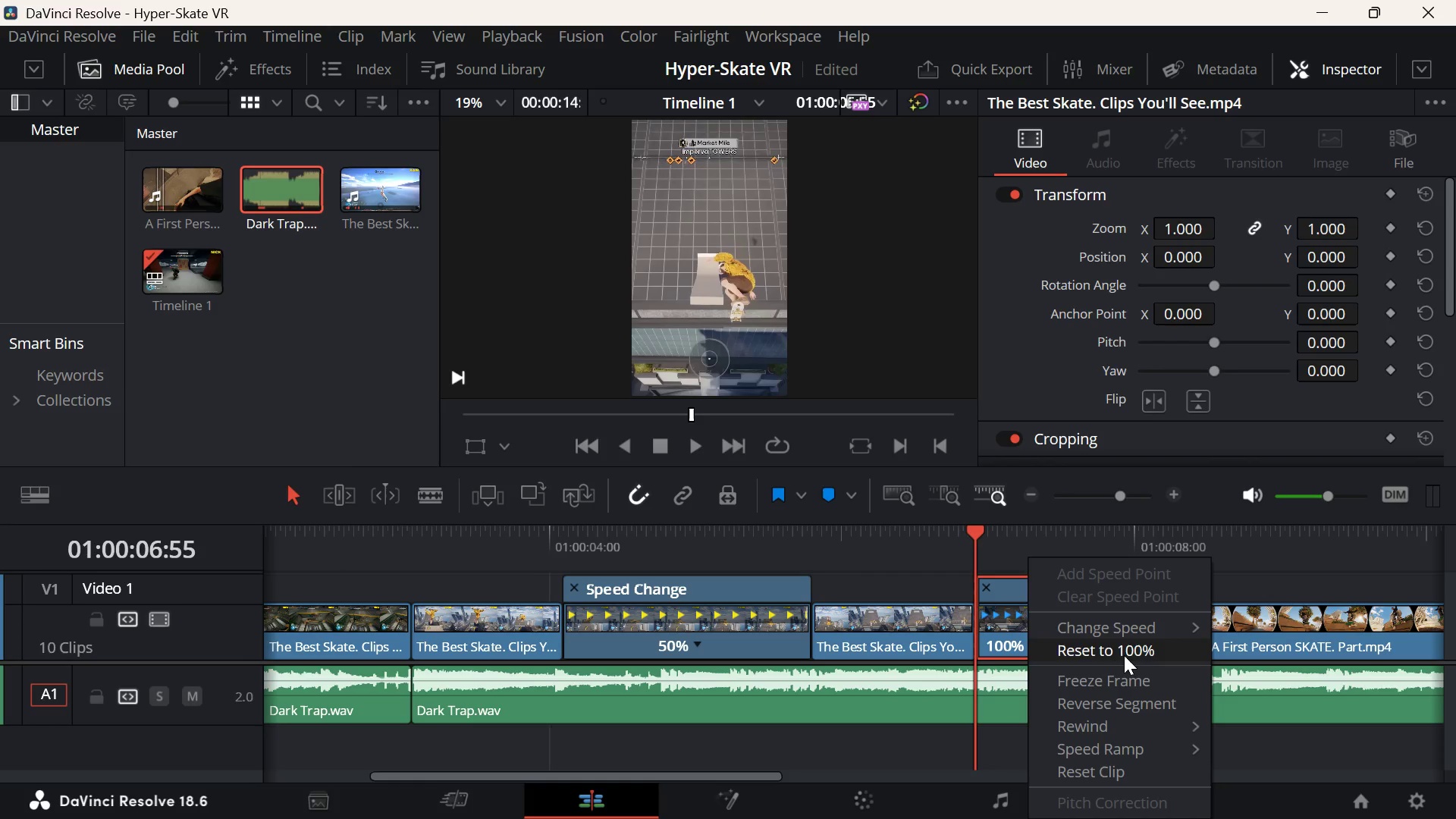 
left_click([1126, 650])
 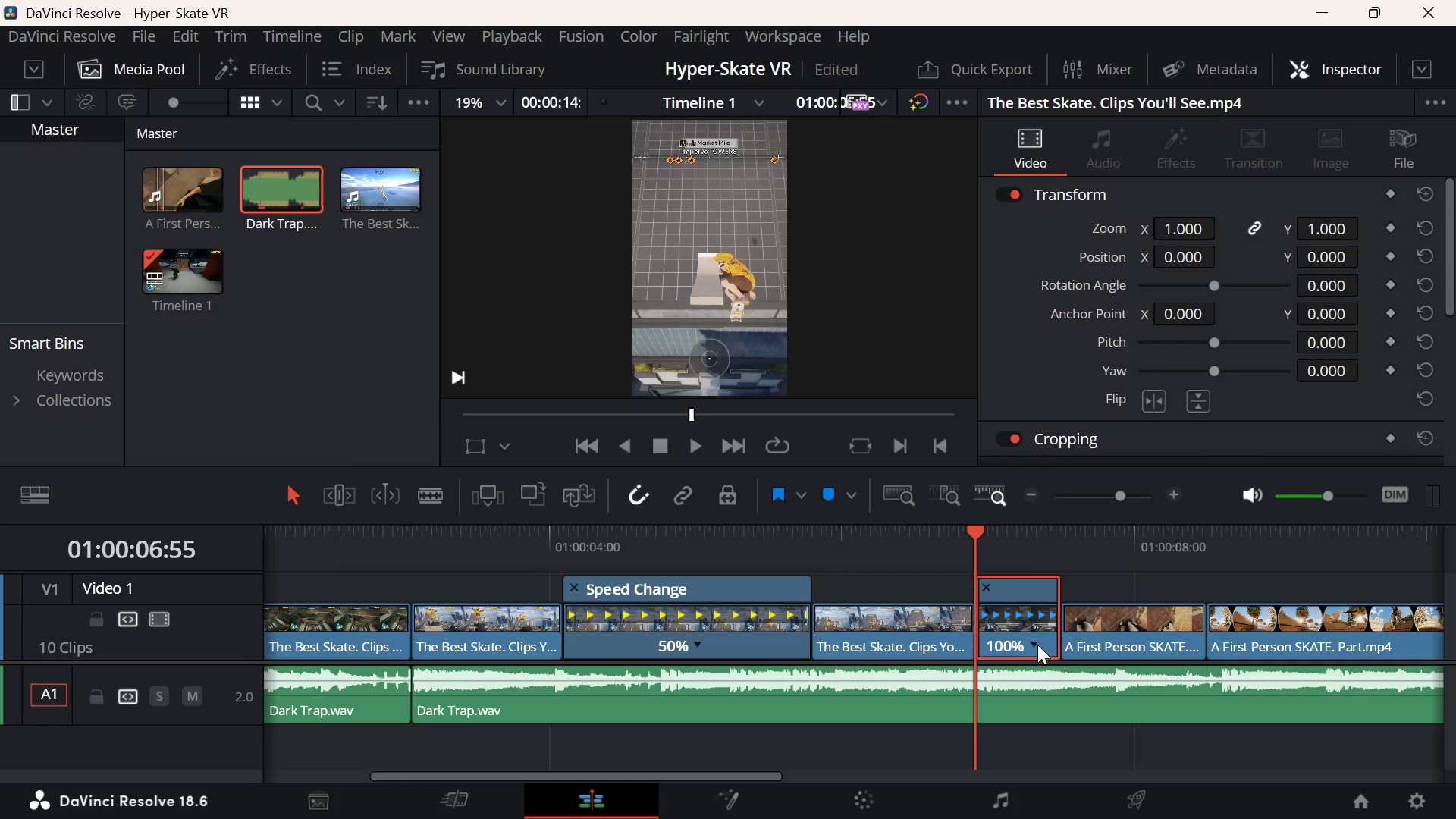 
left_click([1030, 645])
 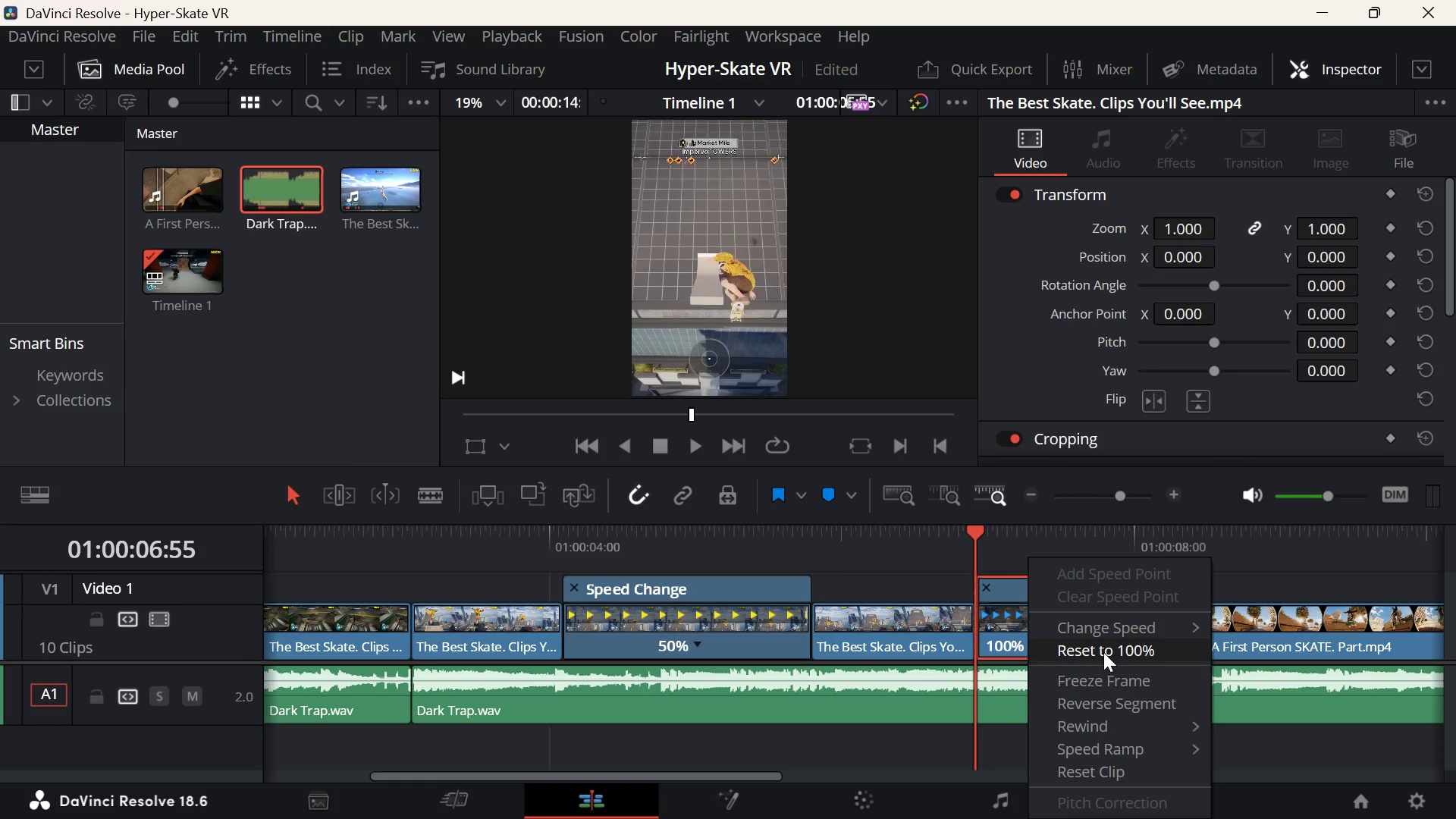 
left_click([1116, 635])
 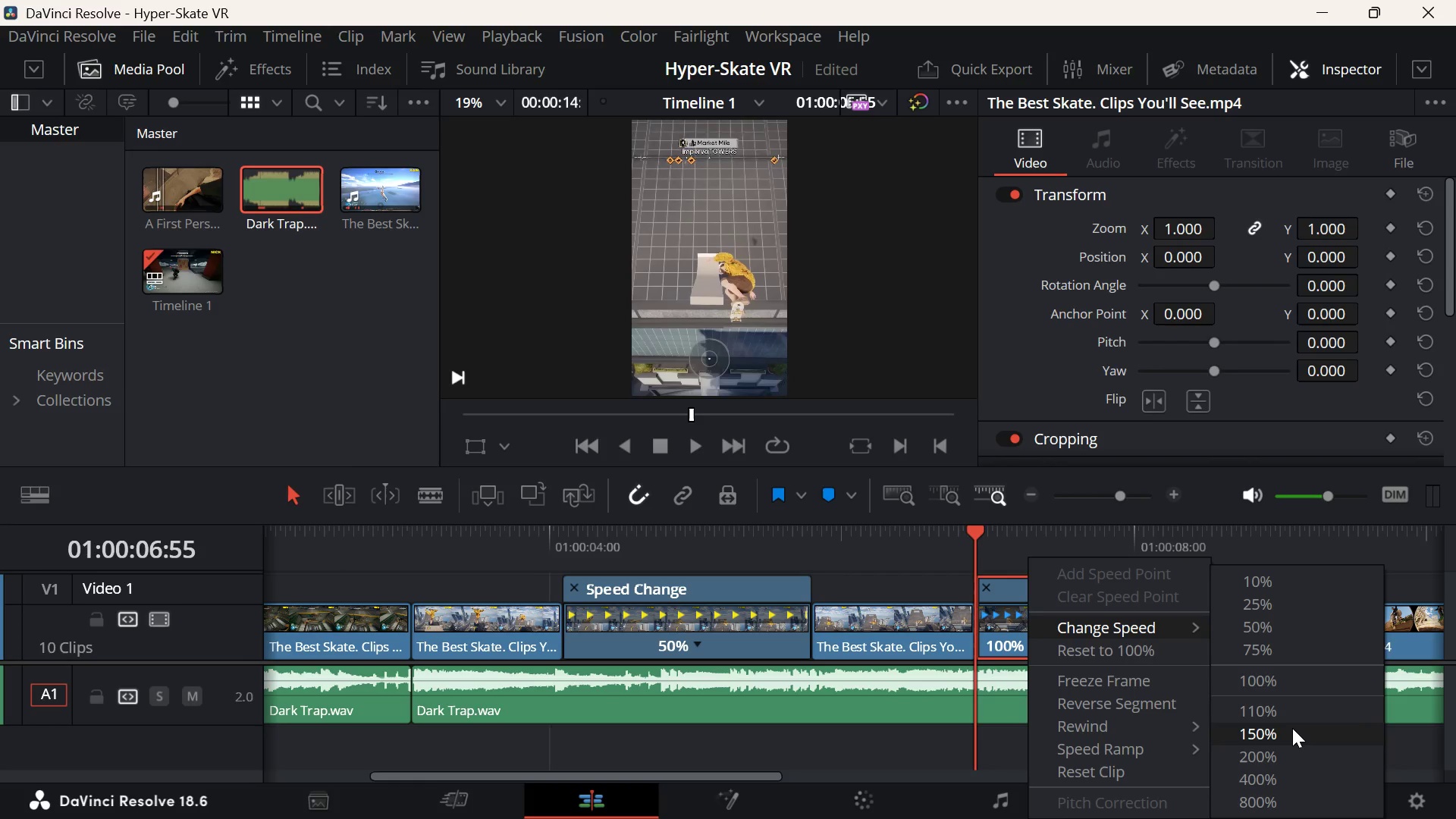 
left_click([1289, 731])
 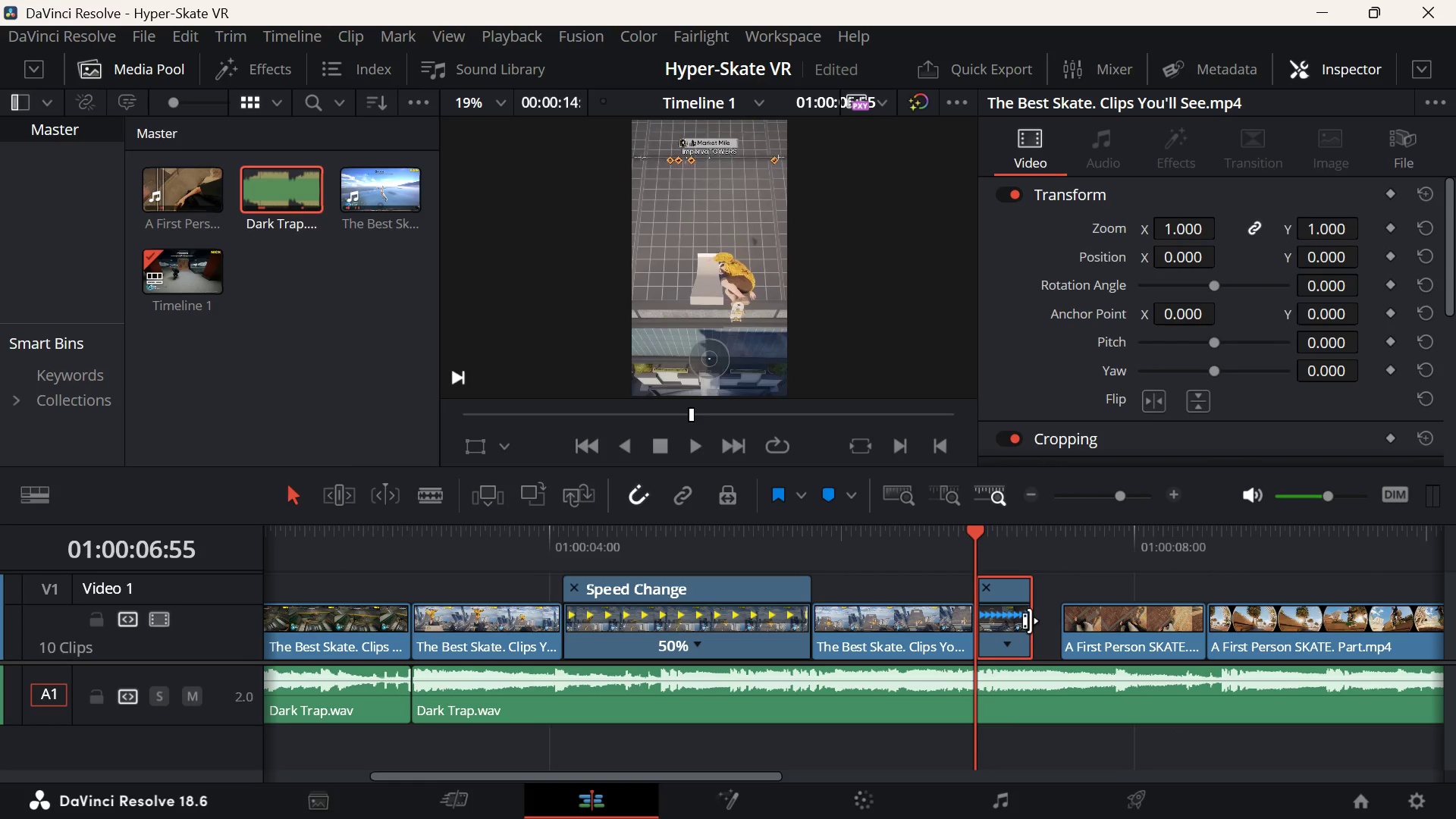 
left_click_drag(start_coordinate=[1030, 620], to_coordinate=[1070, 625])
 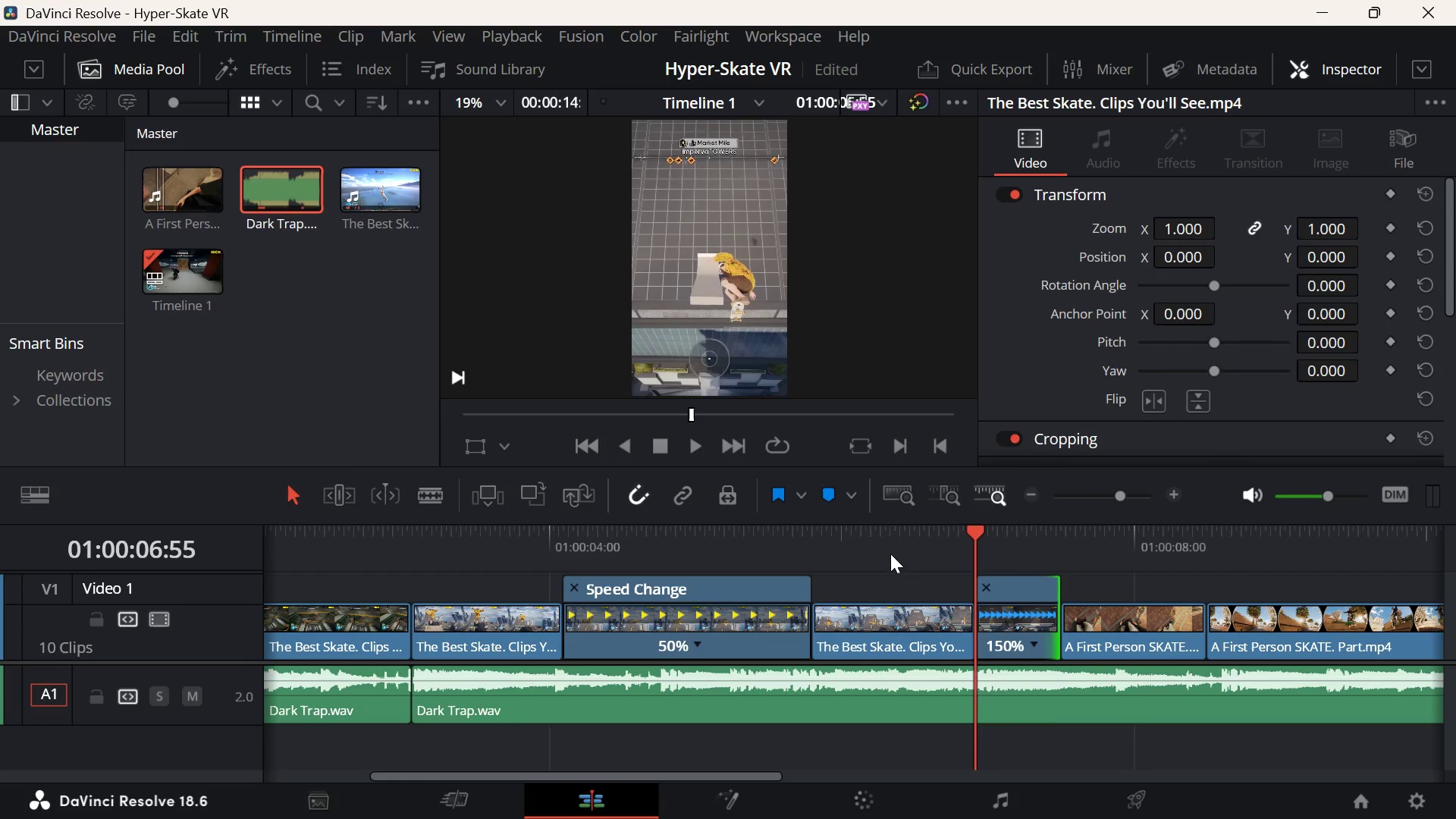 
left_click([868, 554])
 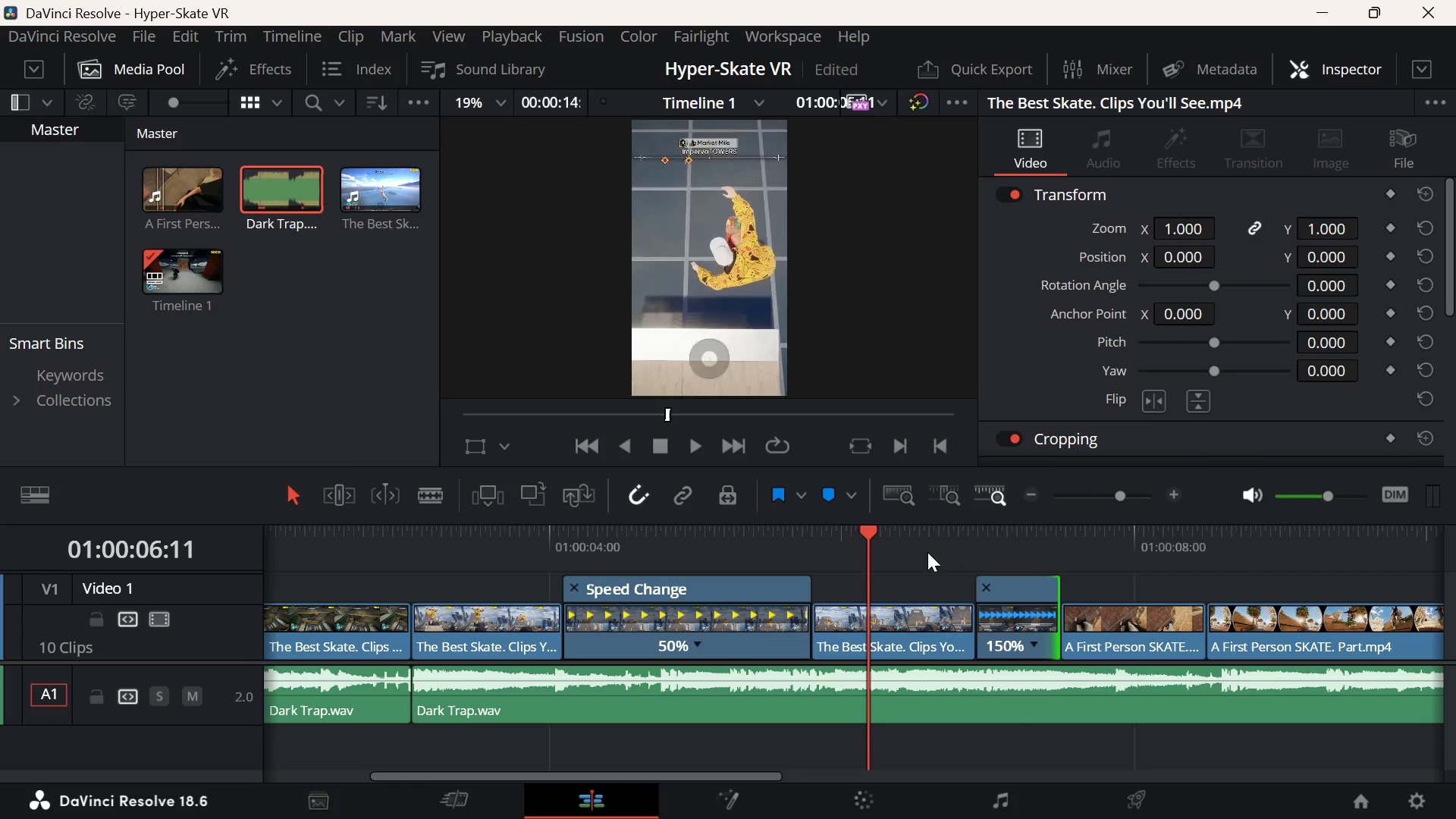 
key(Space)
 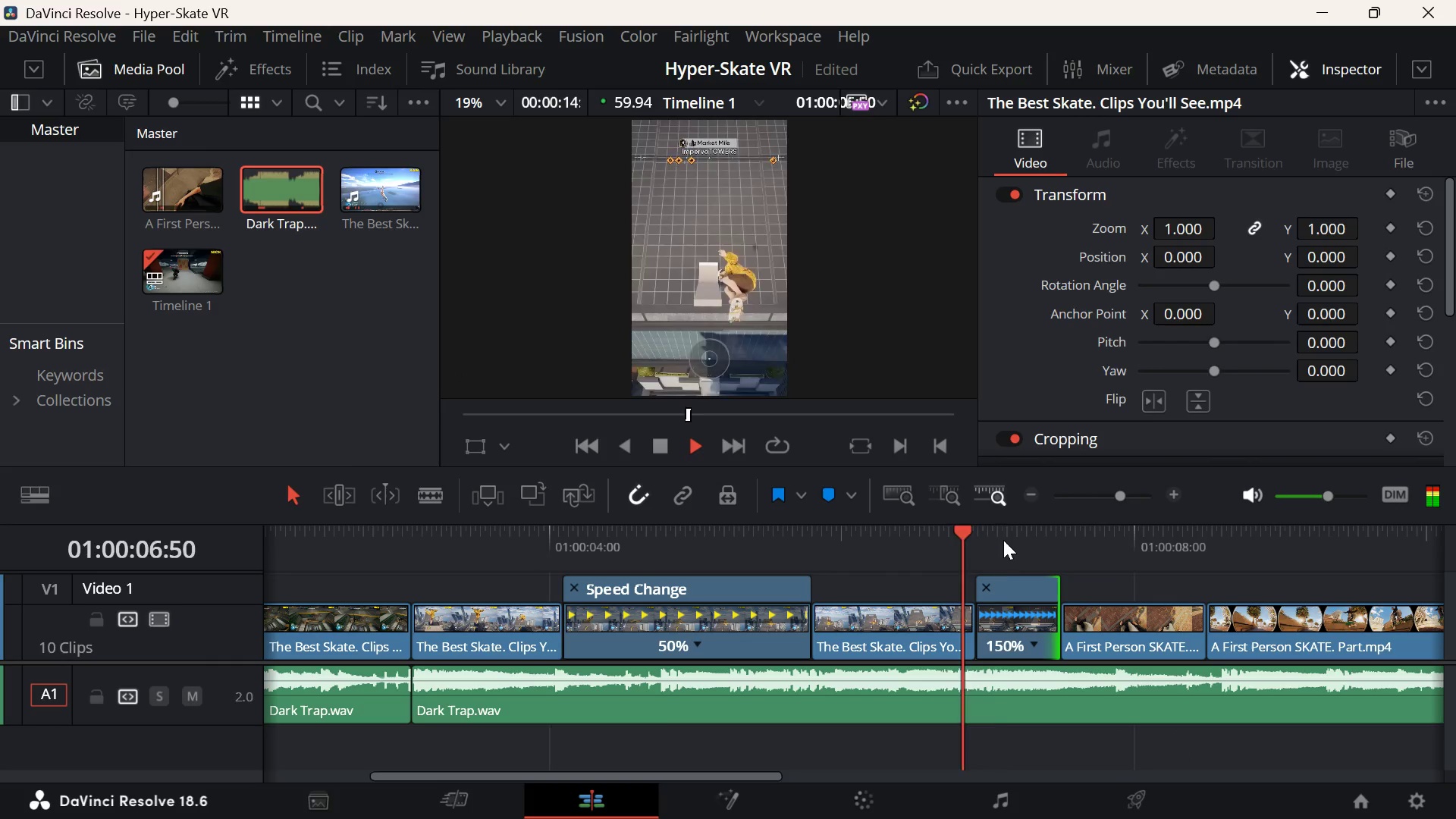 
key(Space)
 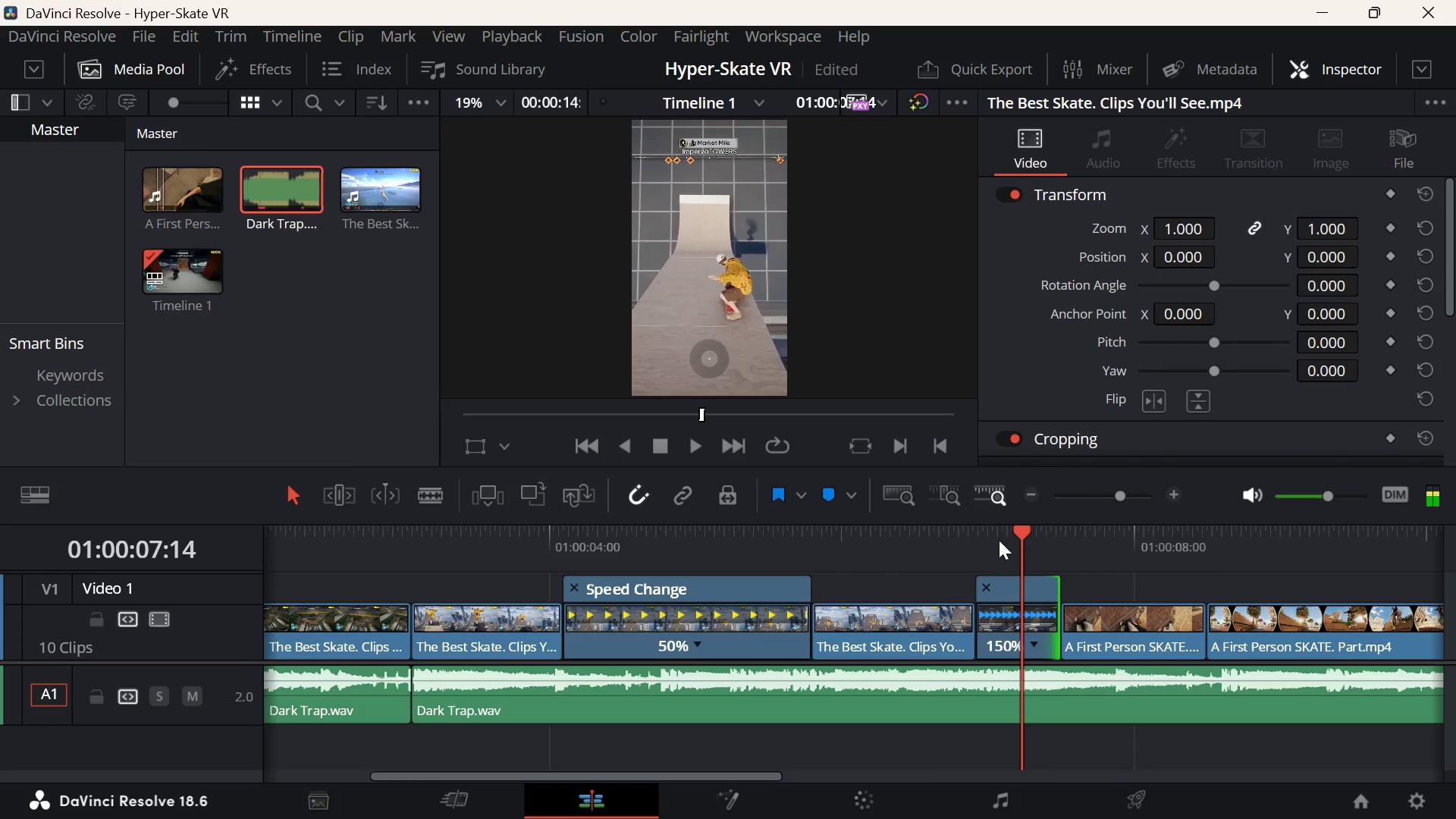 
key(ArrowUp)
 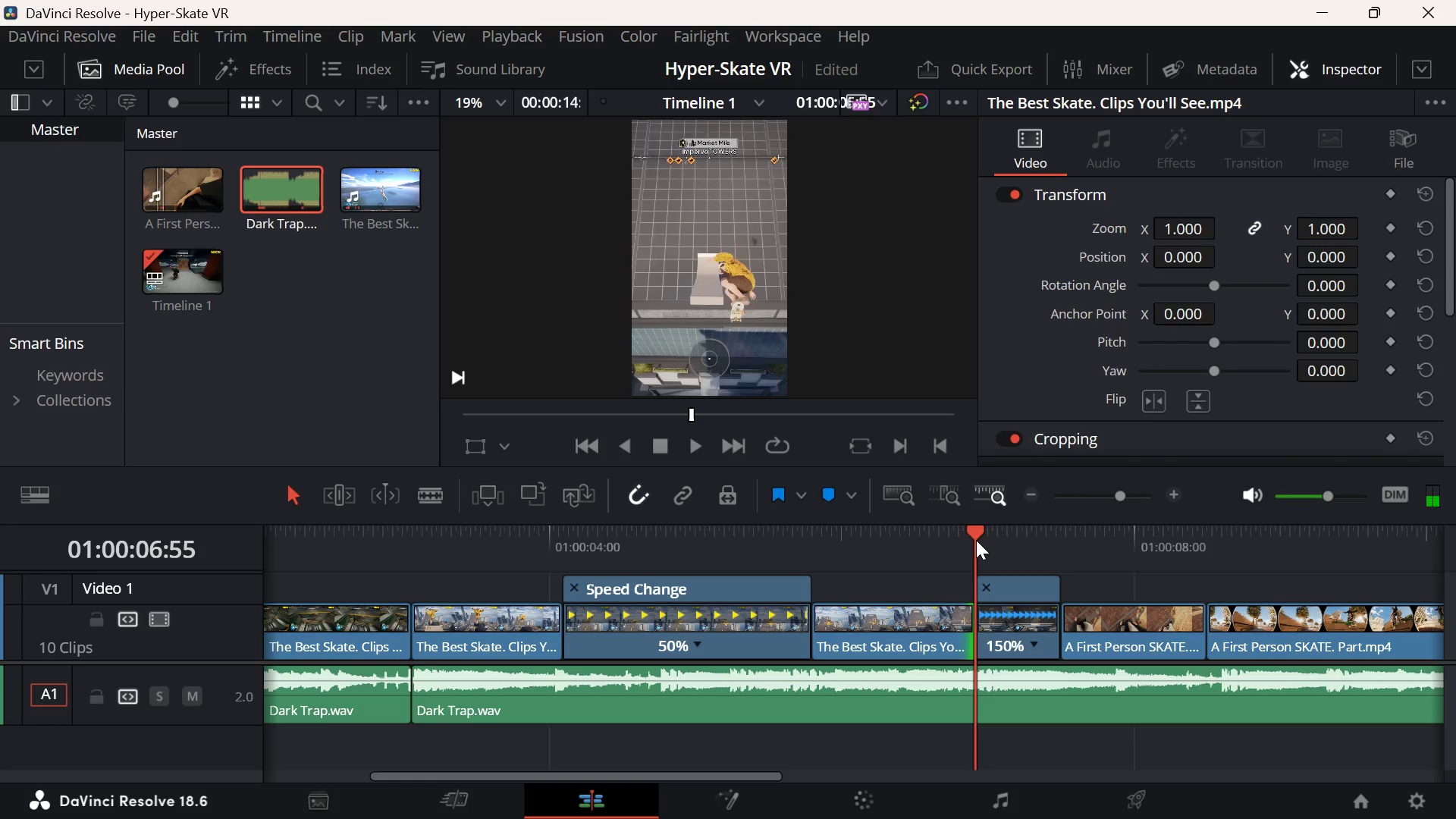 
key(Space)
 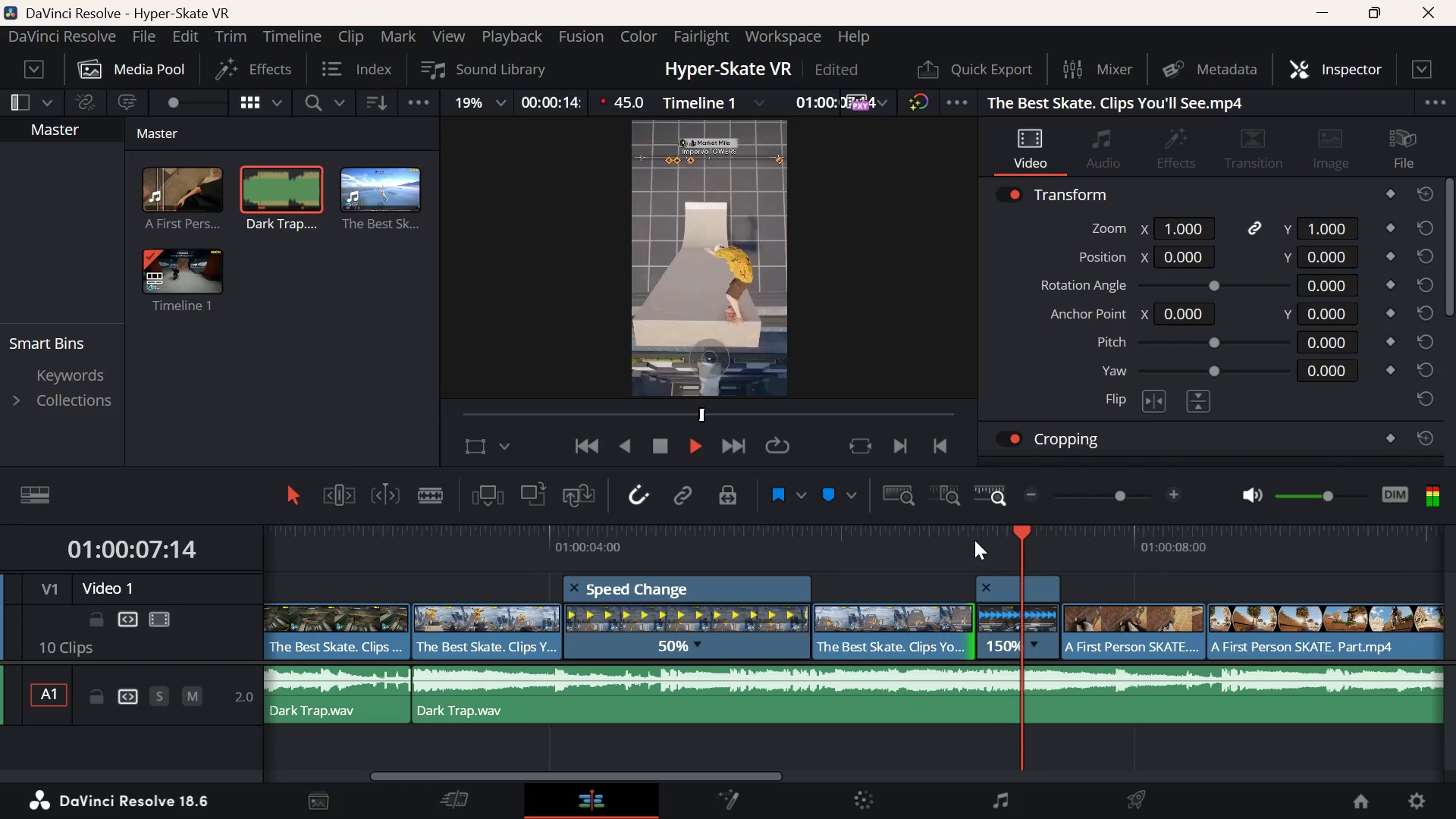 
key(Space)
 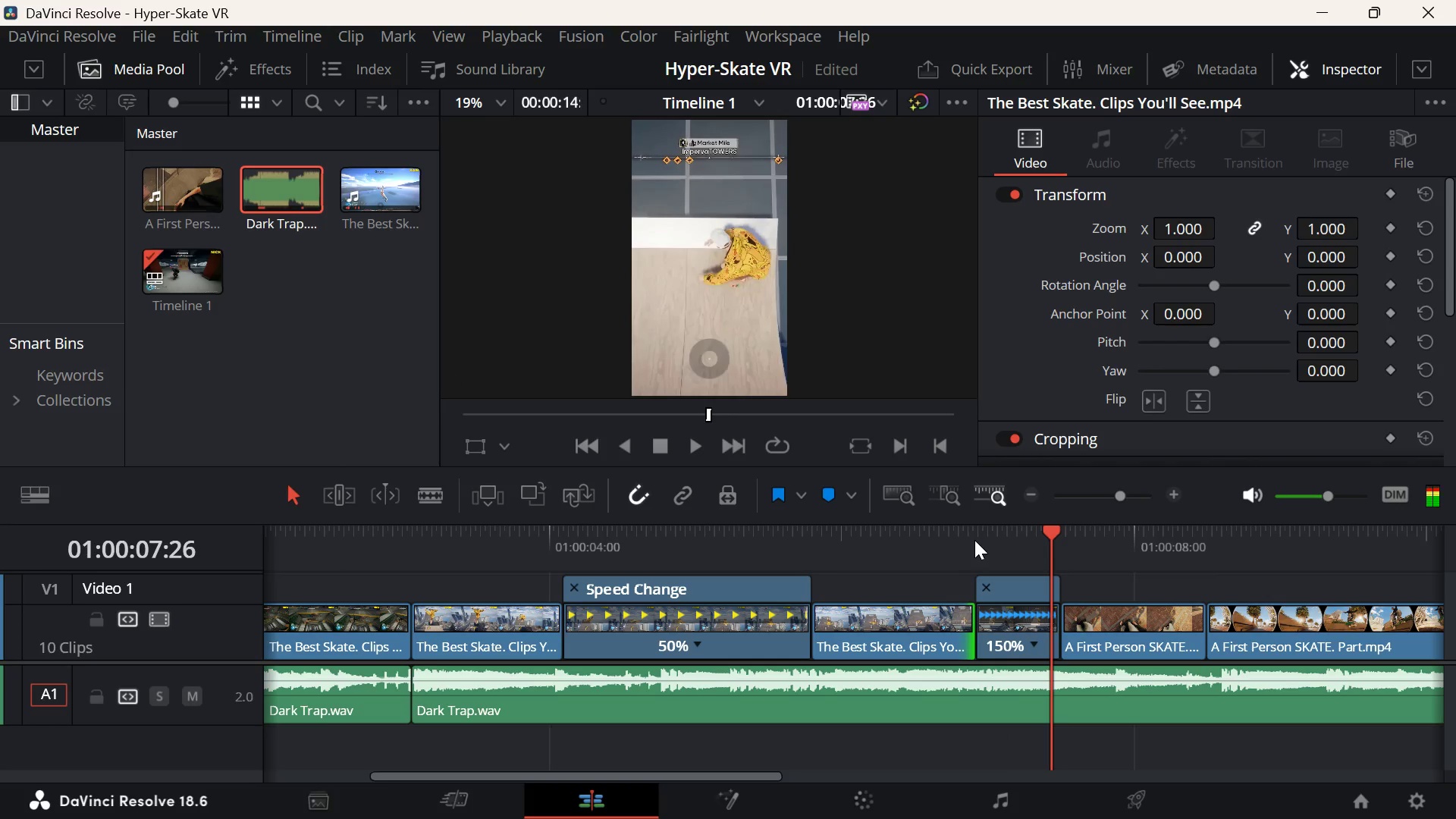 
key(ArrowUp)
 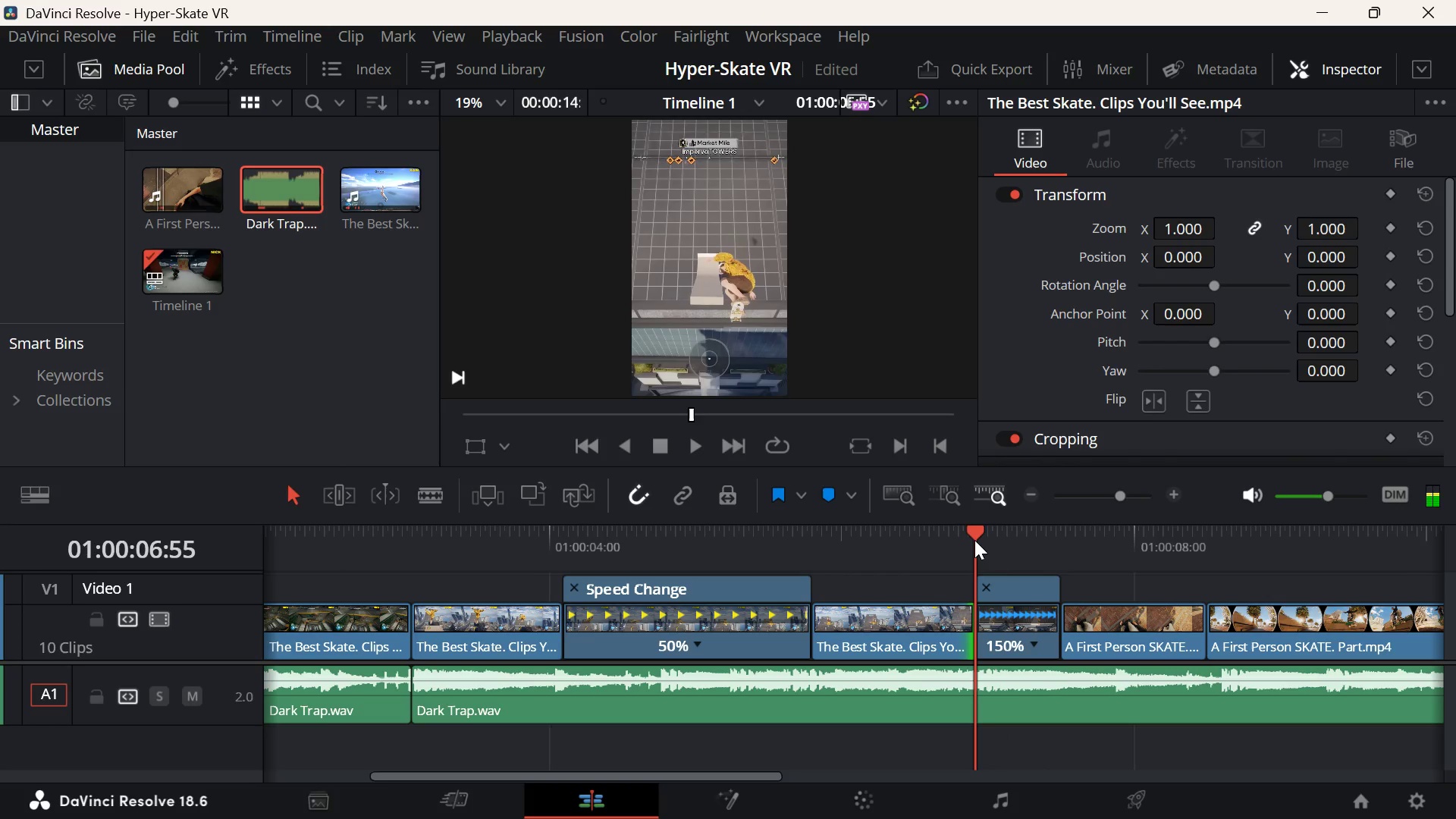 
key(Space)
 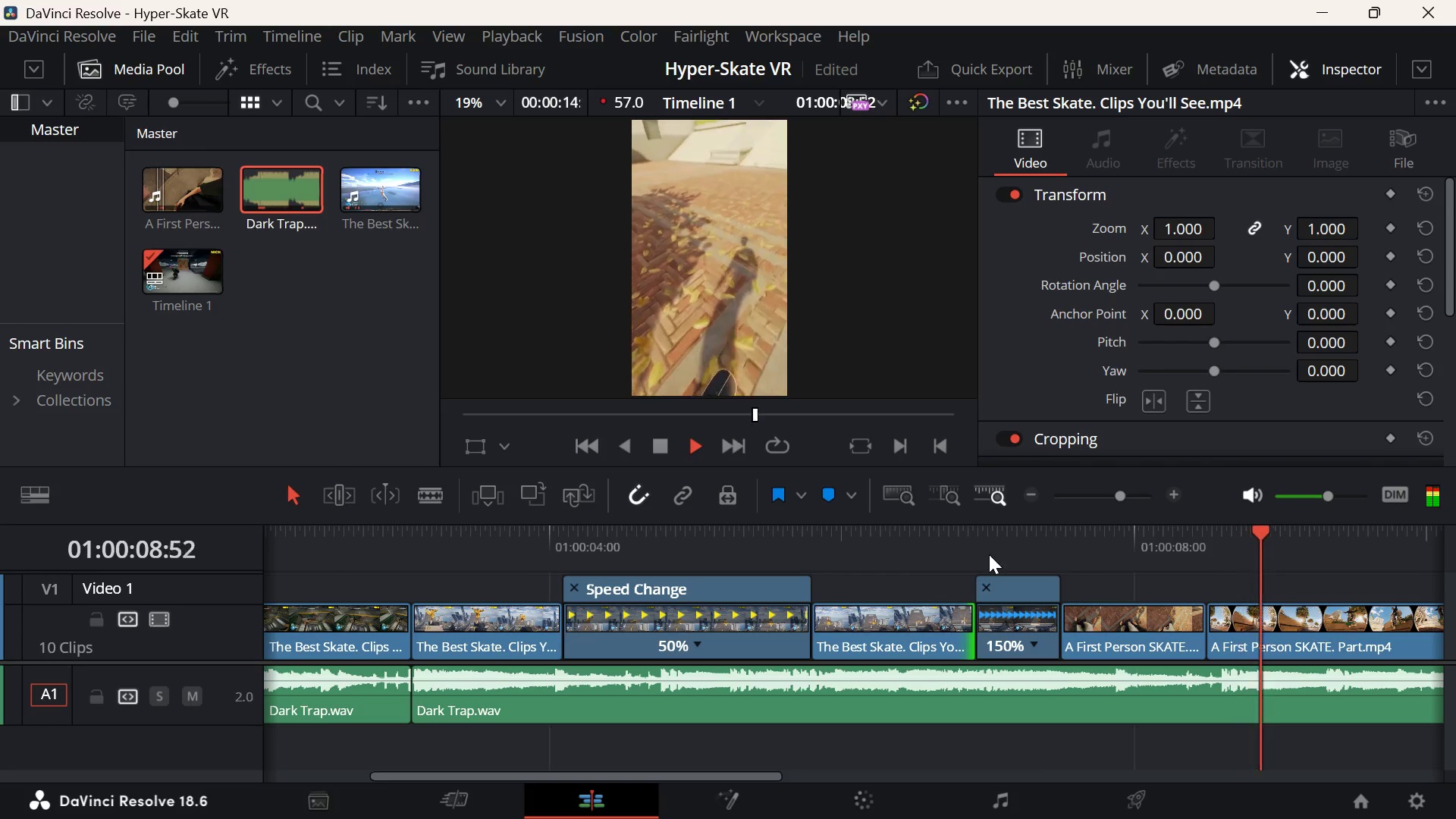 
key(Space)
 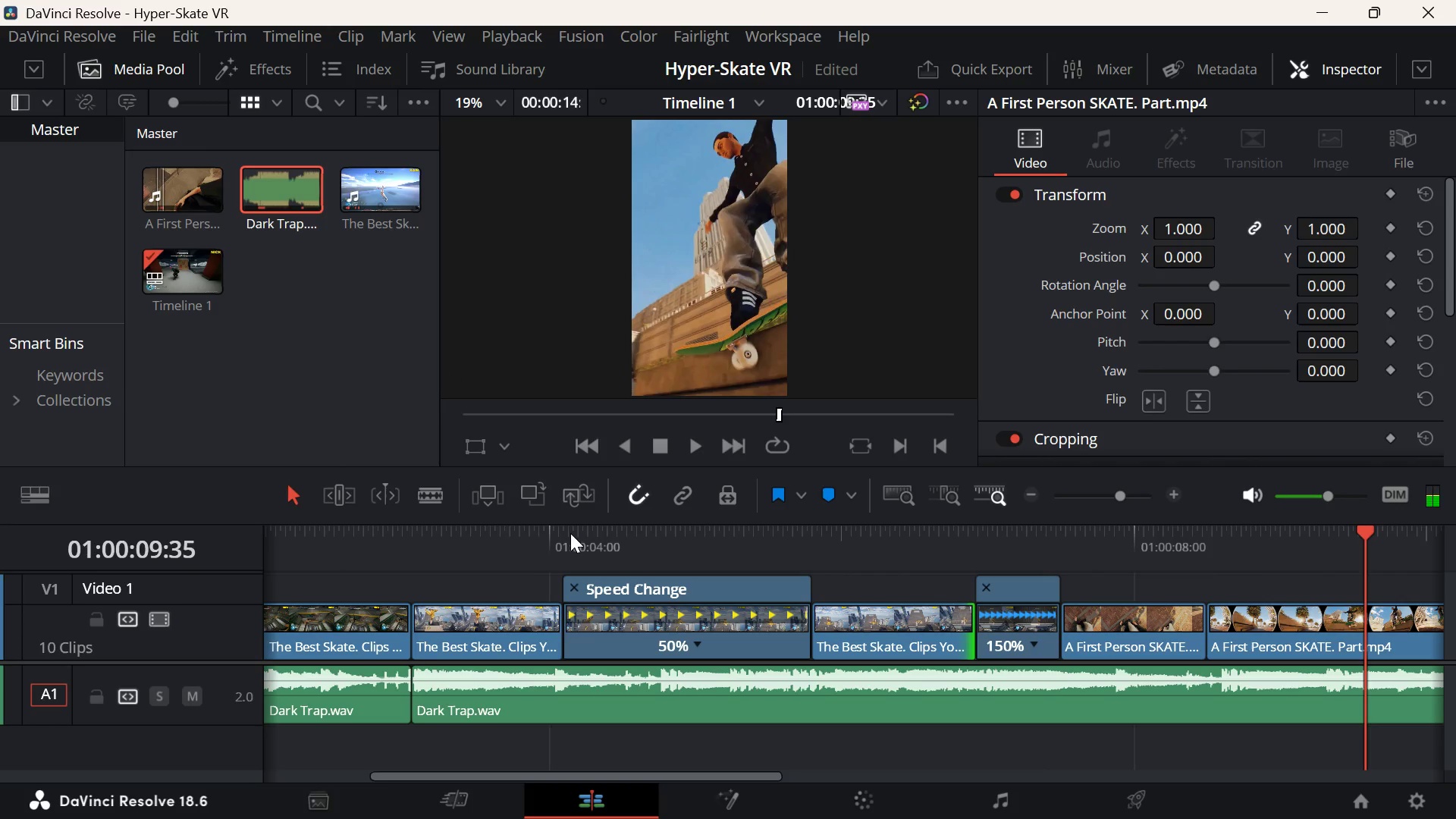 
left_click([425, 559])
 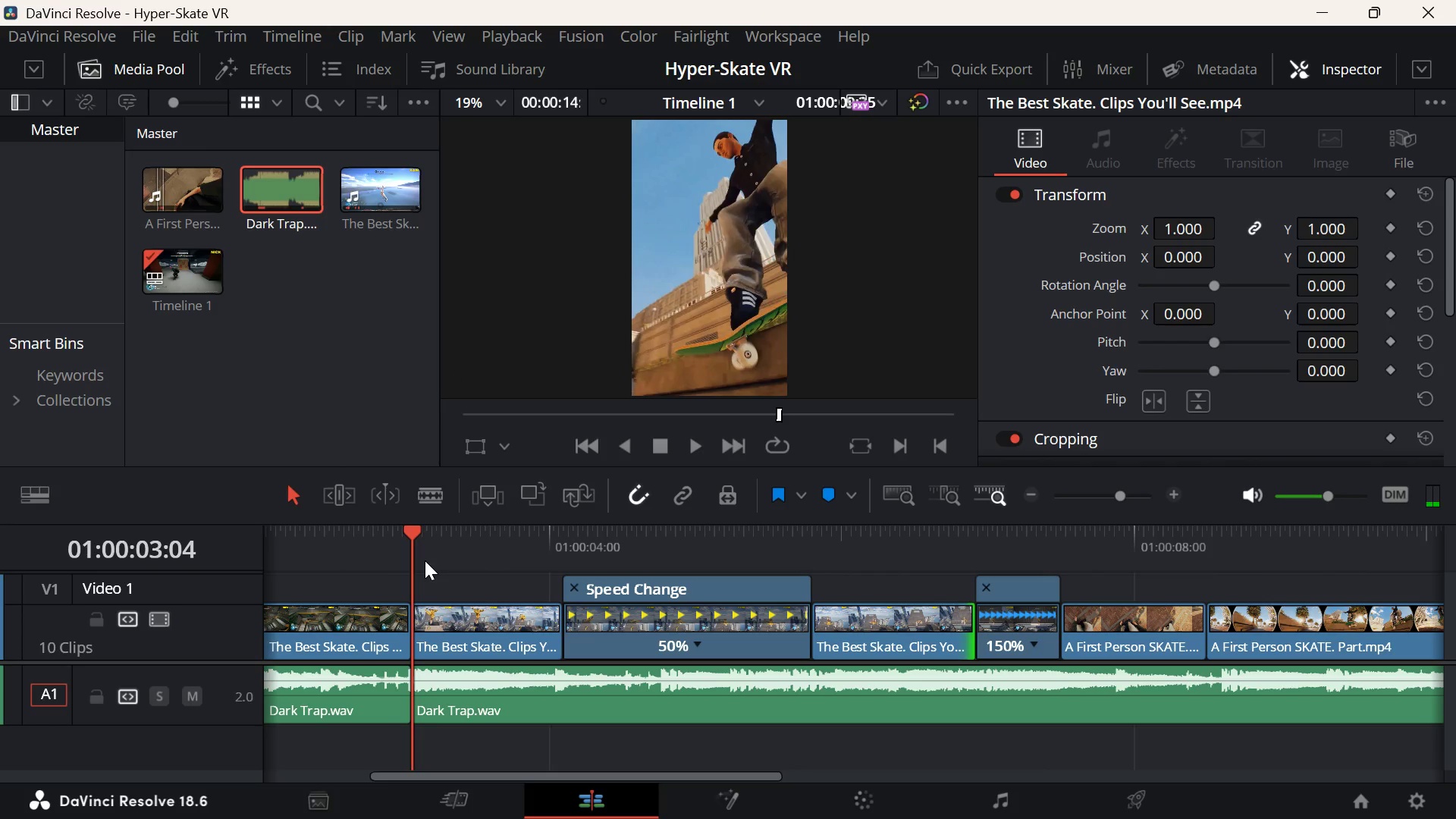 
key(Space)
 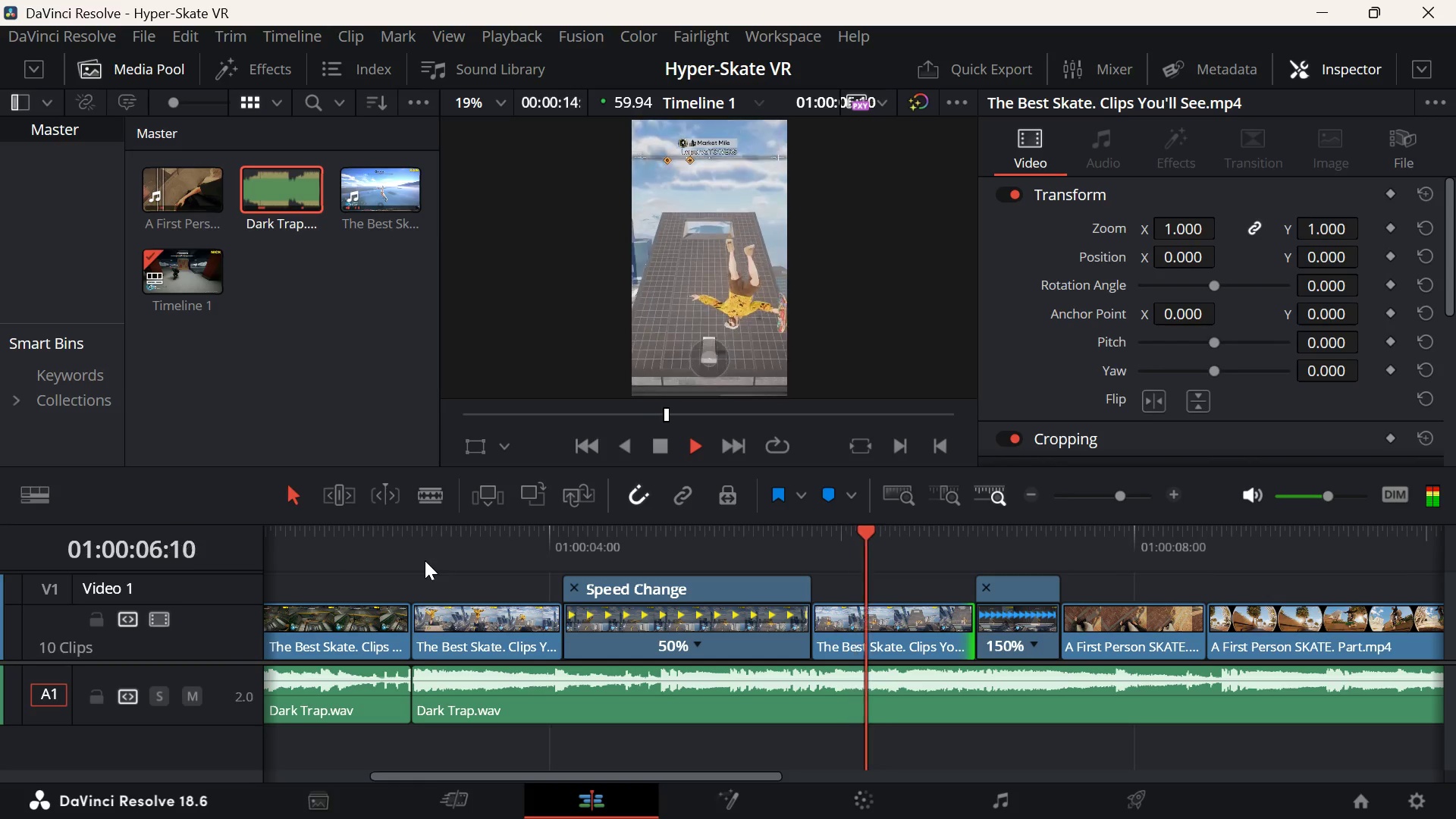 
key(Space)
 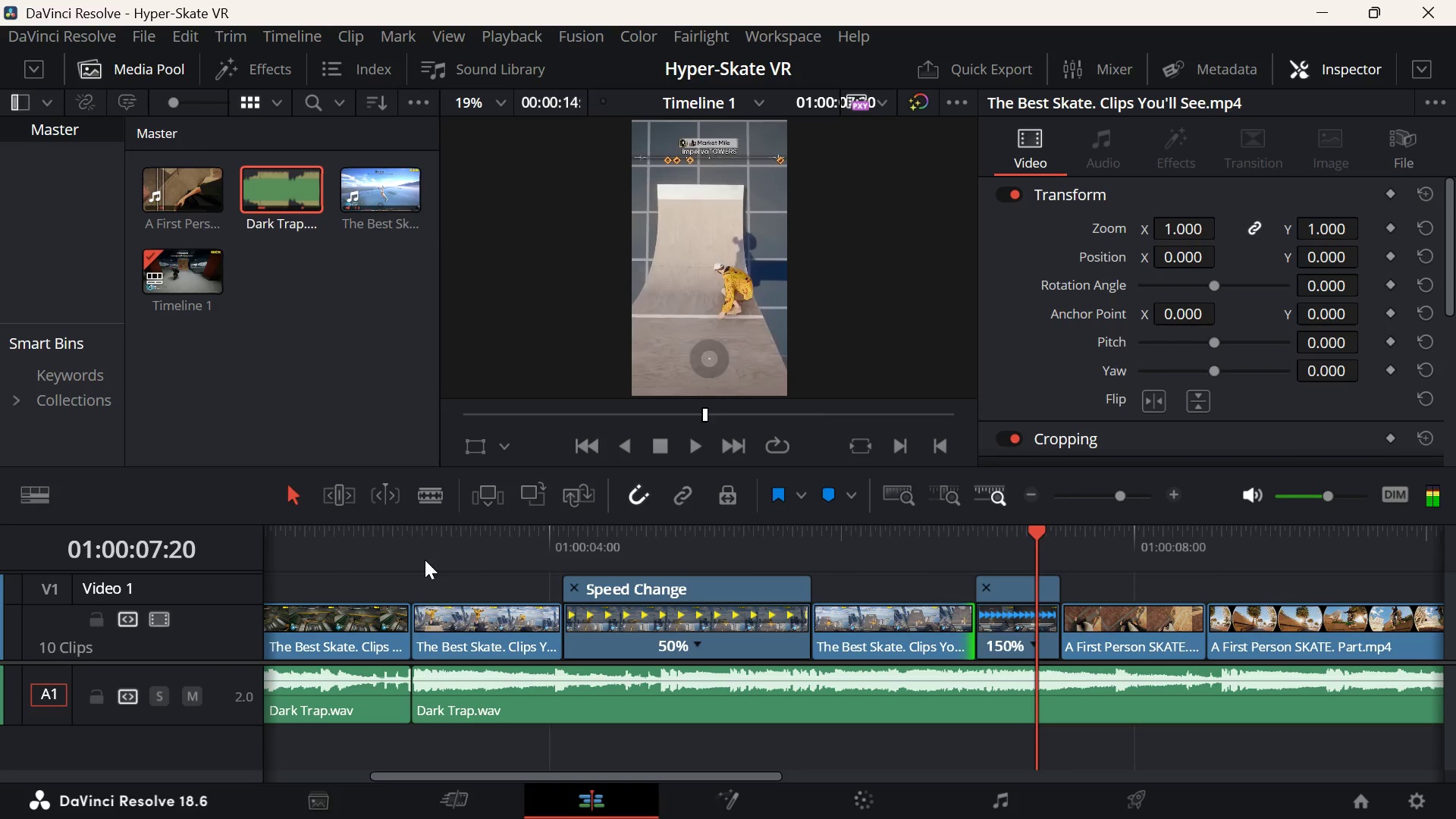 
key(ArrowUp)
 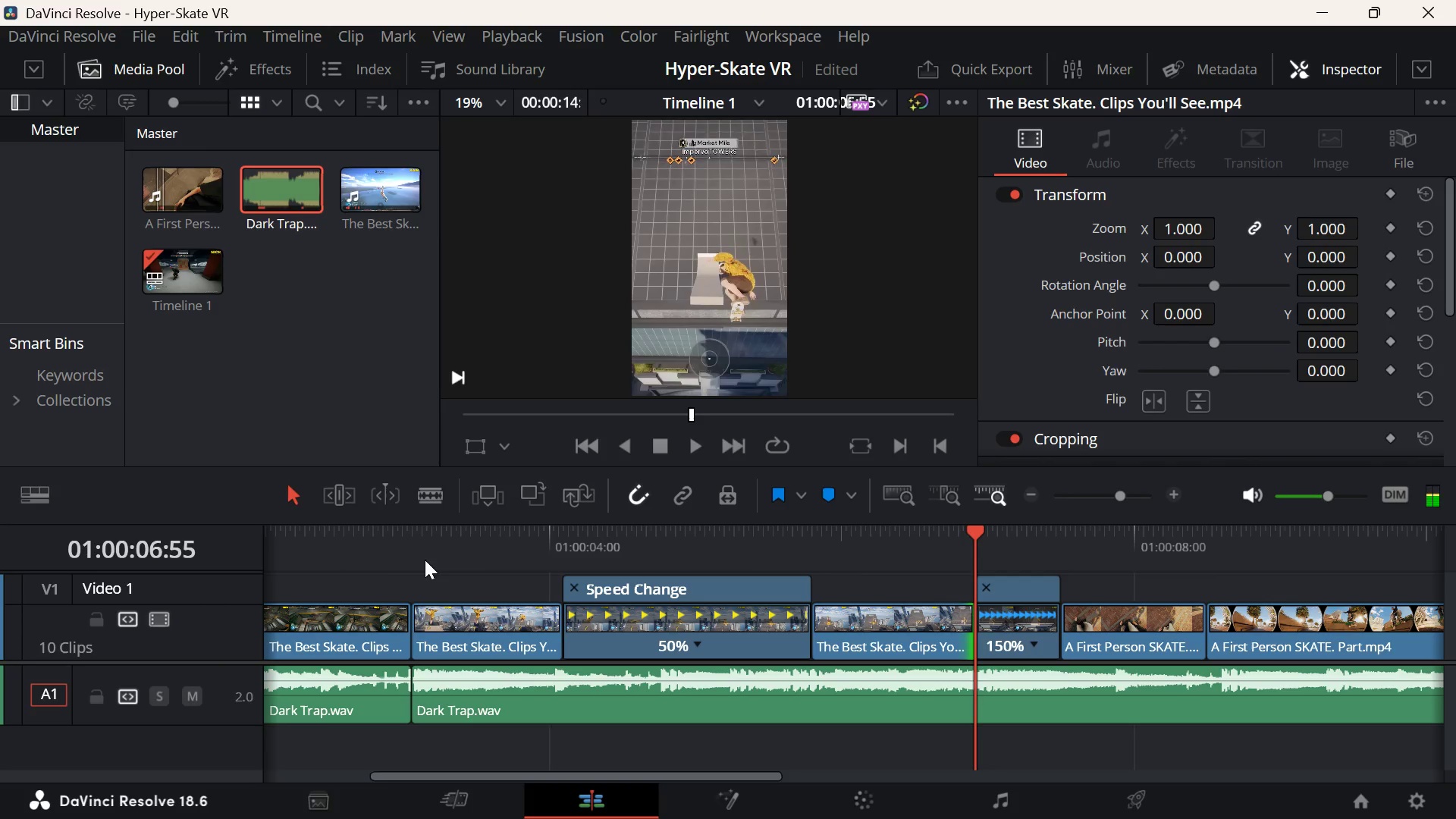 
key(Space)
 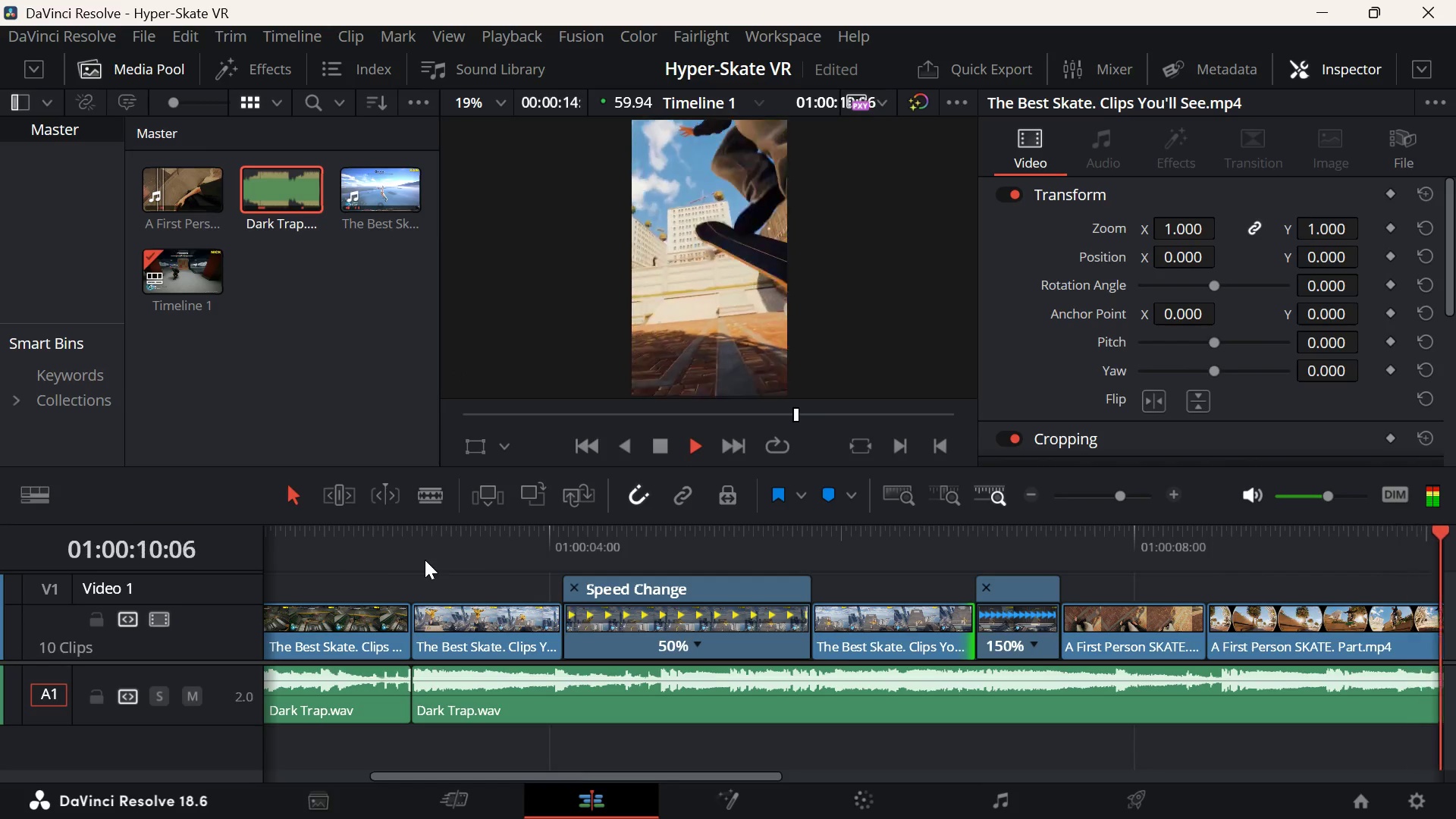 
key(Space)
 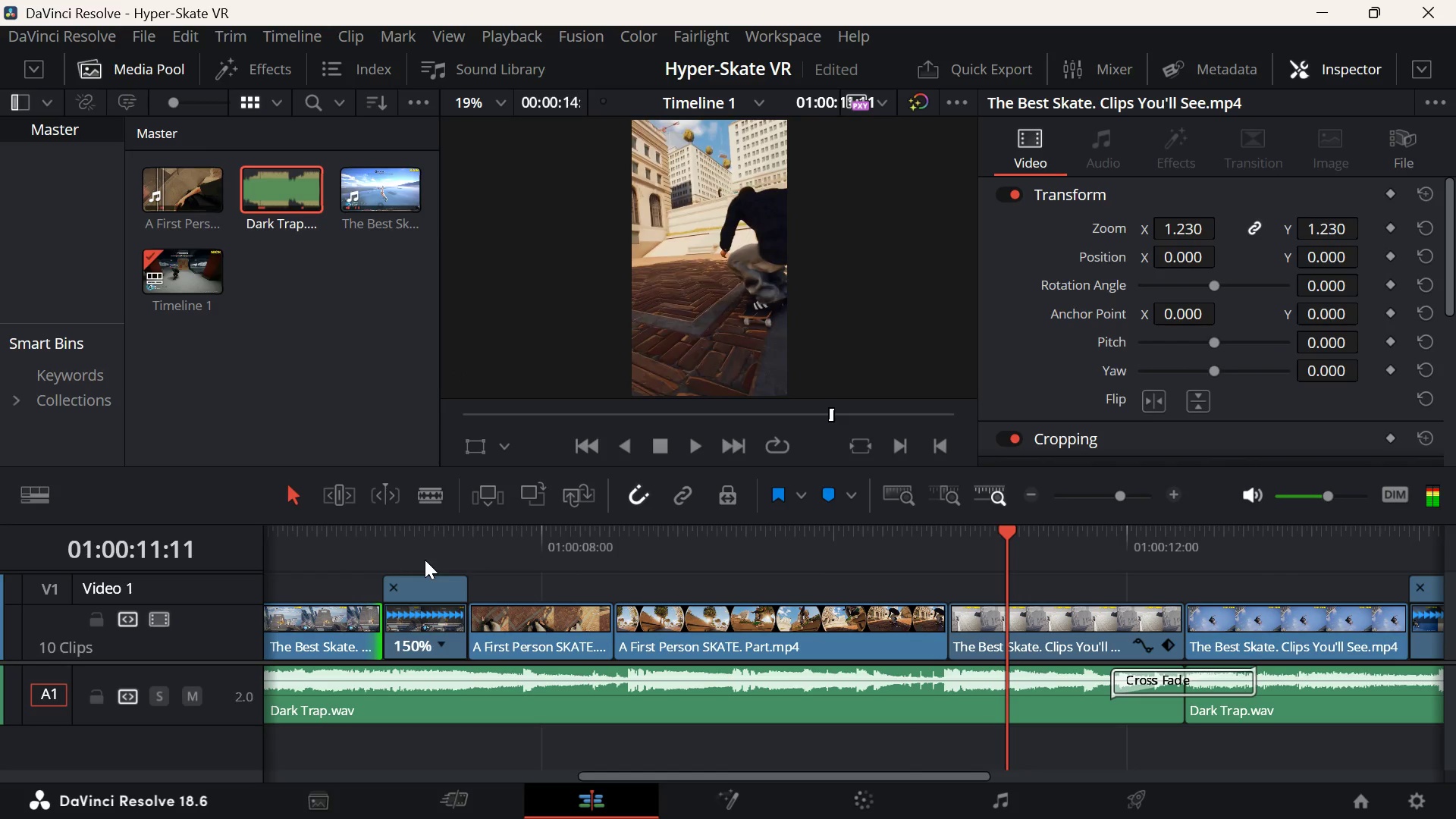 
key(Space)
 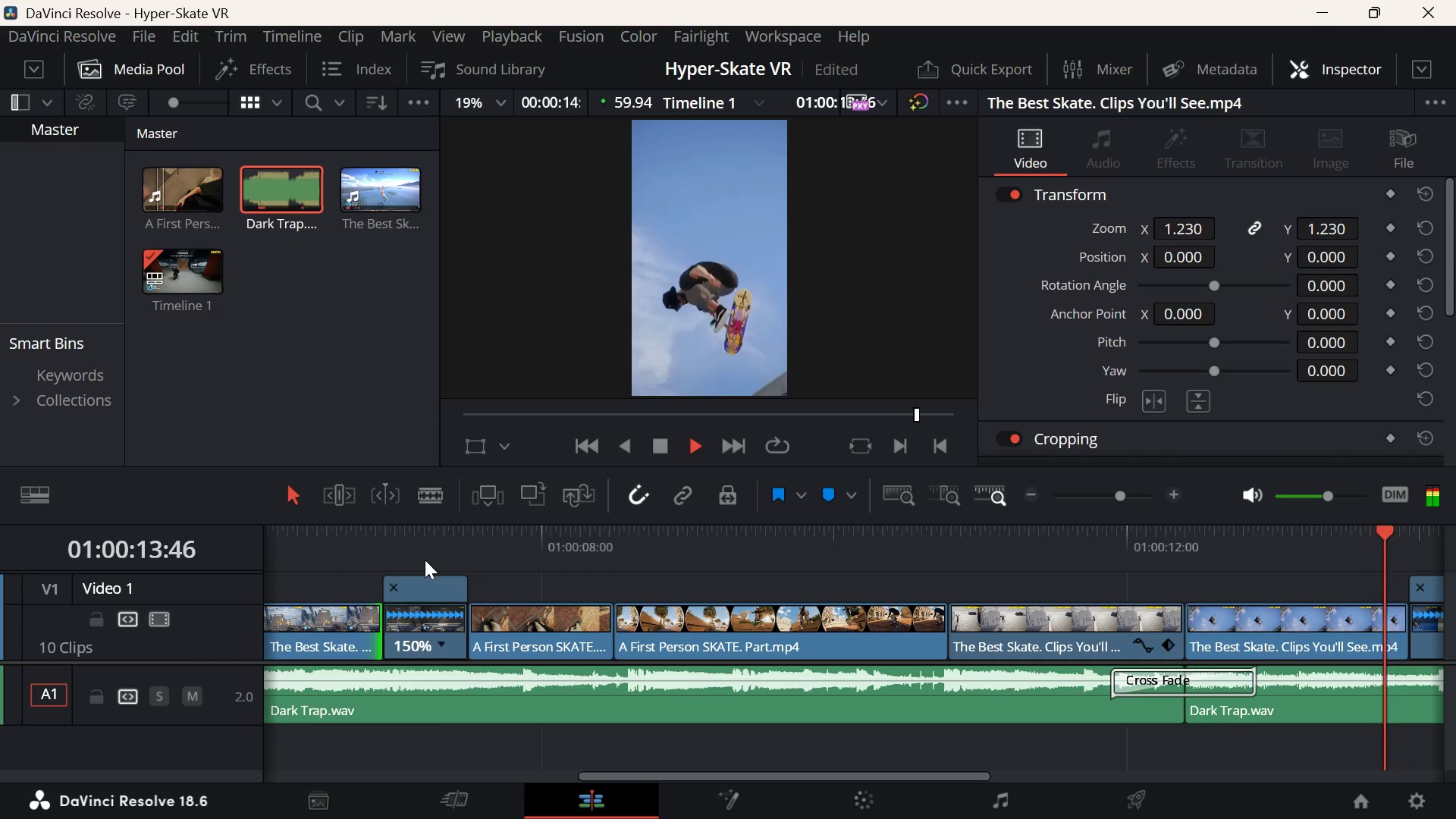 
key(Space)
 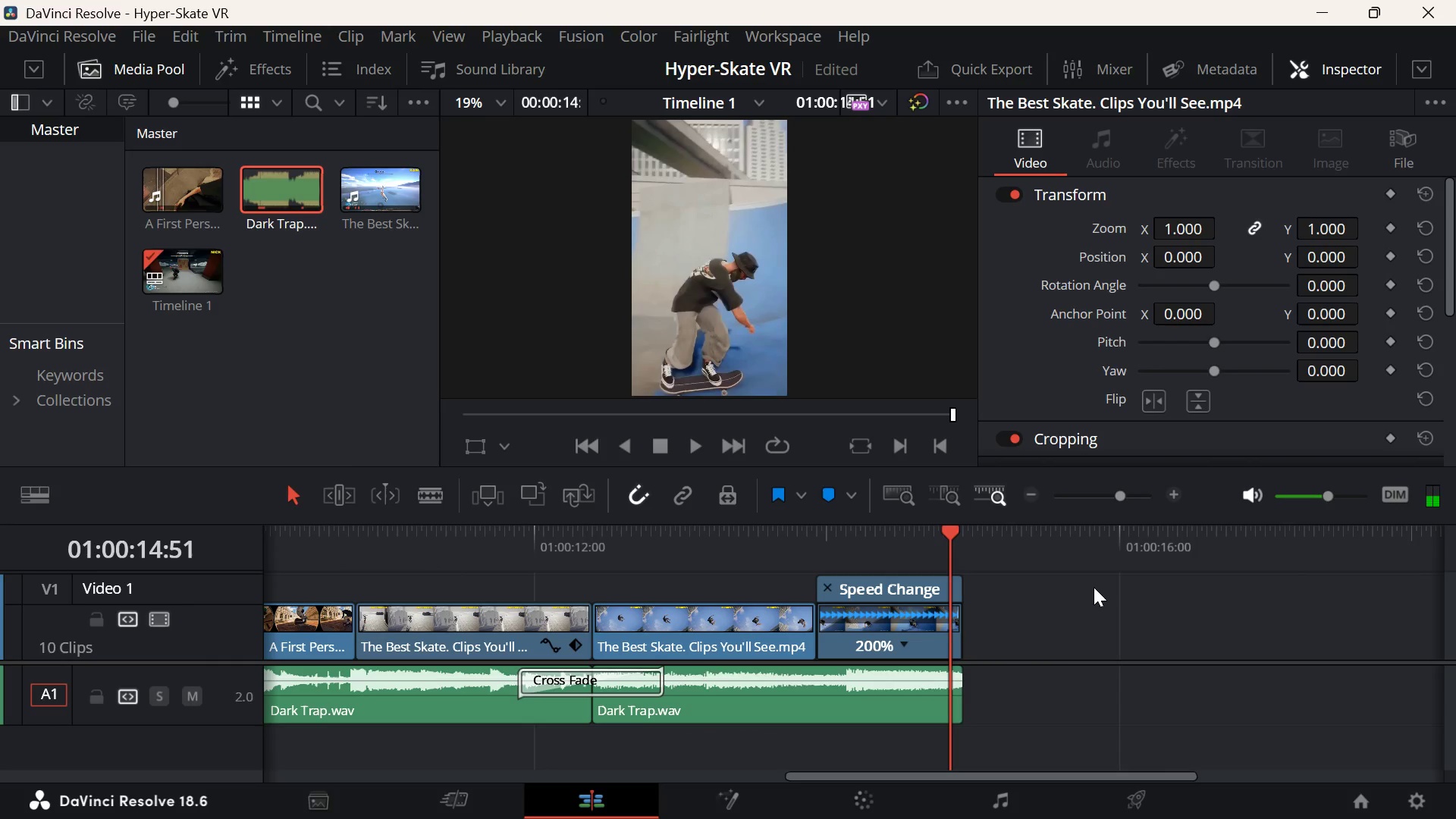 
left_click_drag(start_coordinate=[1087, 499], to_coordinate=[1080, 499])
 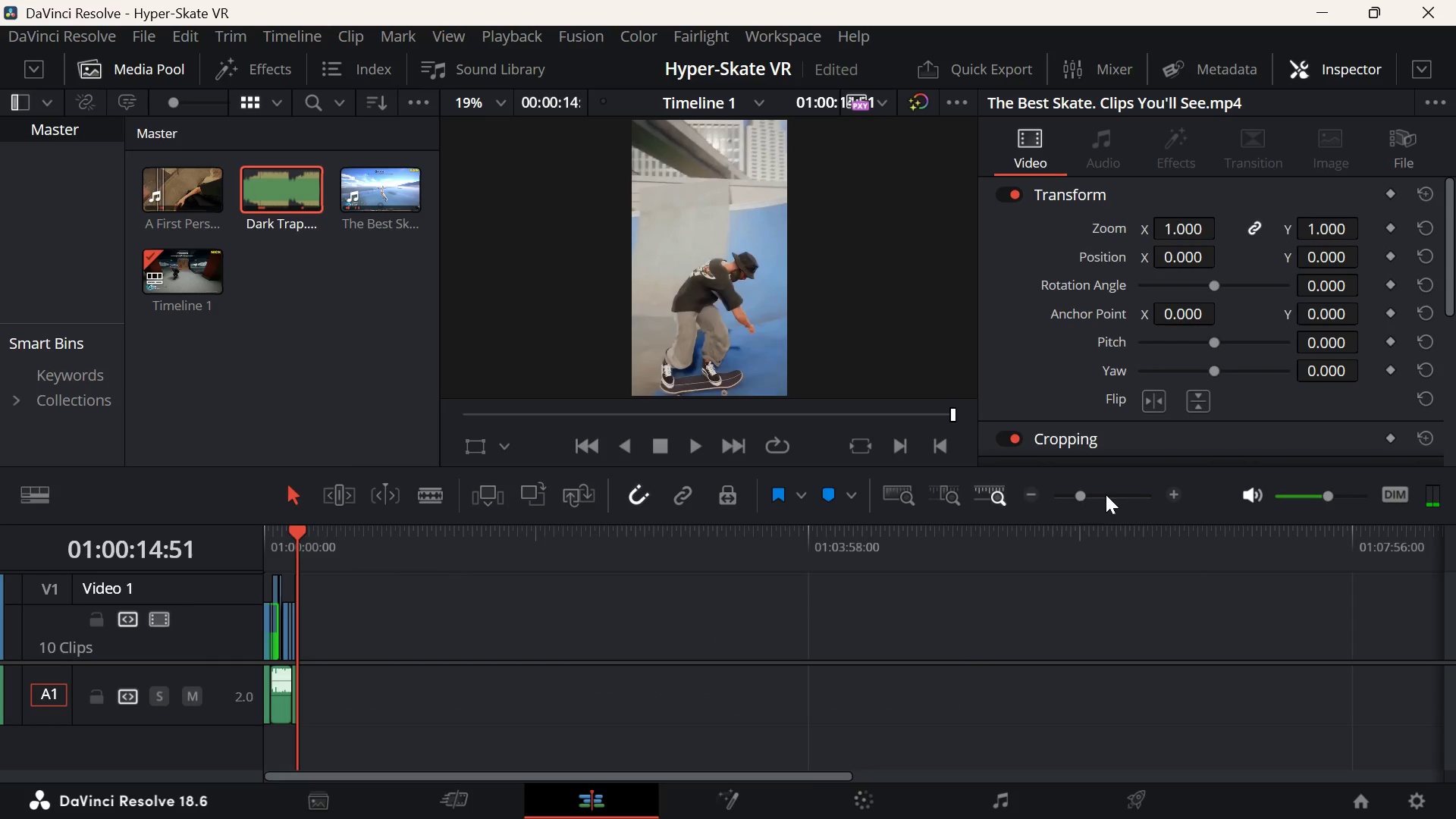 
left_click([1112, 492])
 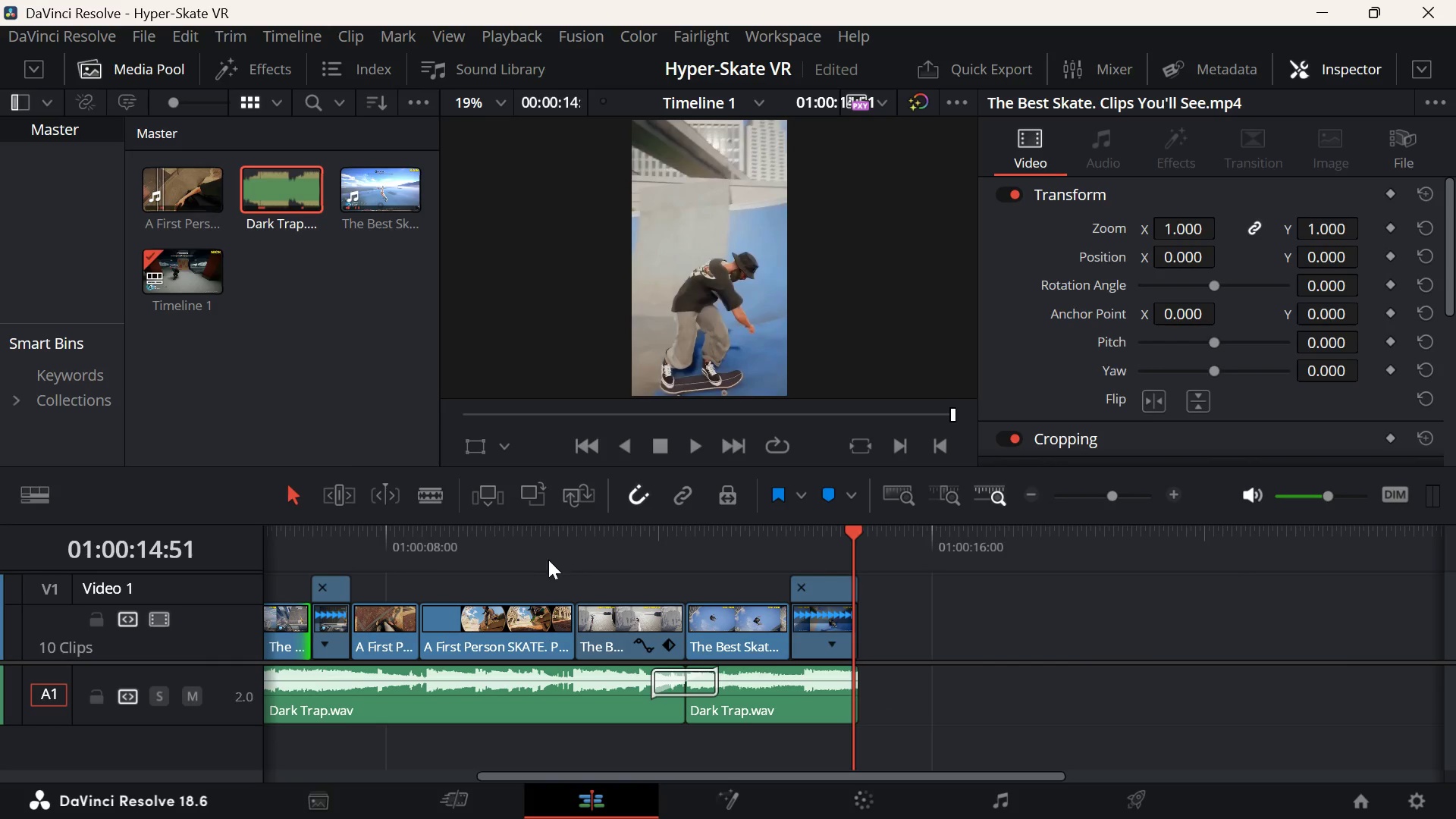 
left_click_drag(start_coordinate=[538, 559], to_coordinate=[123, 592])
 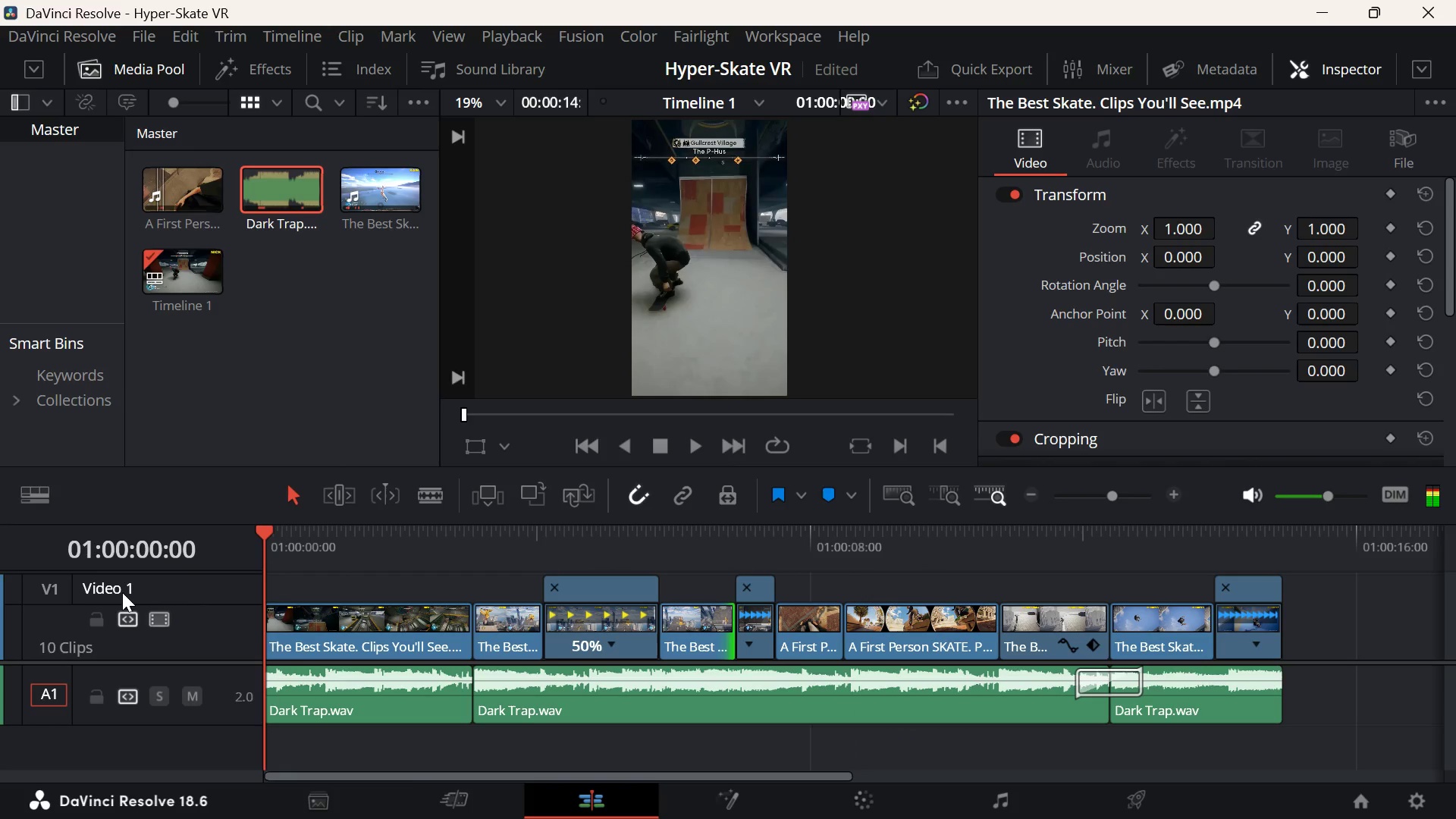 
key(Space)
 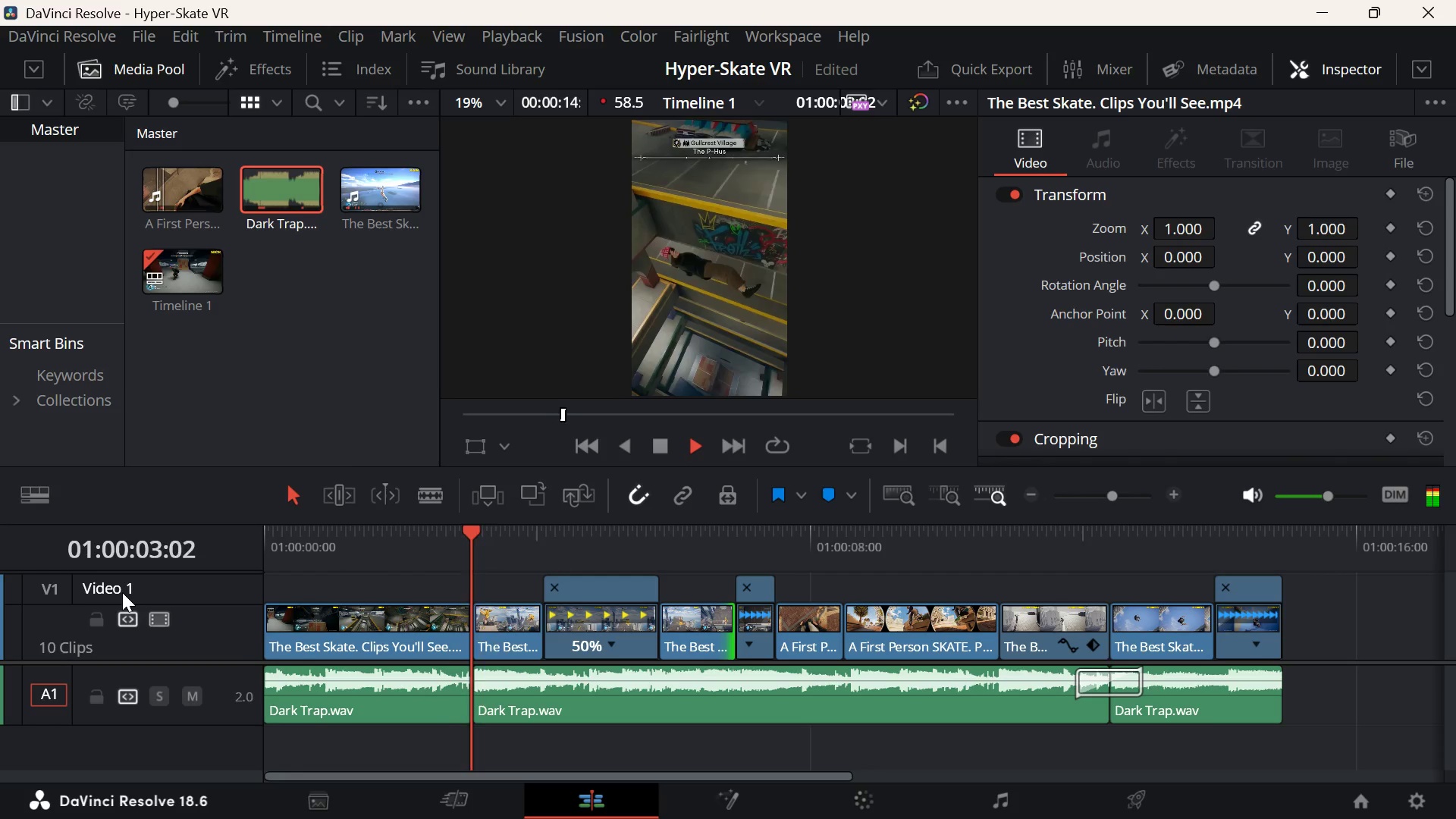 
key(Space)
 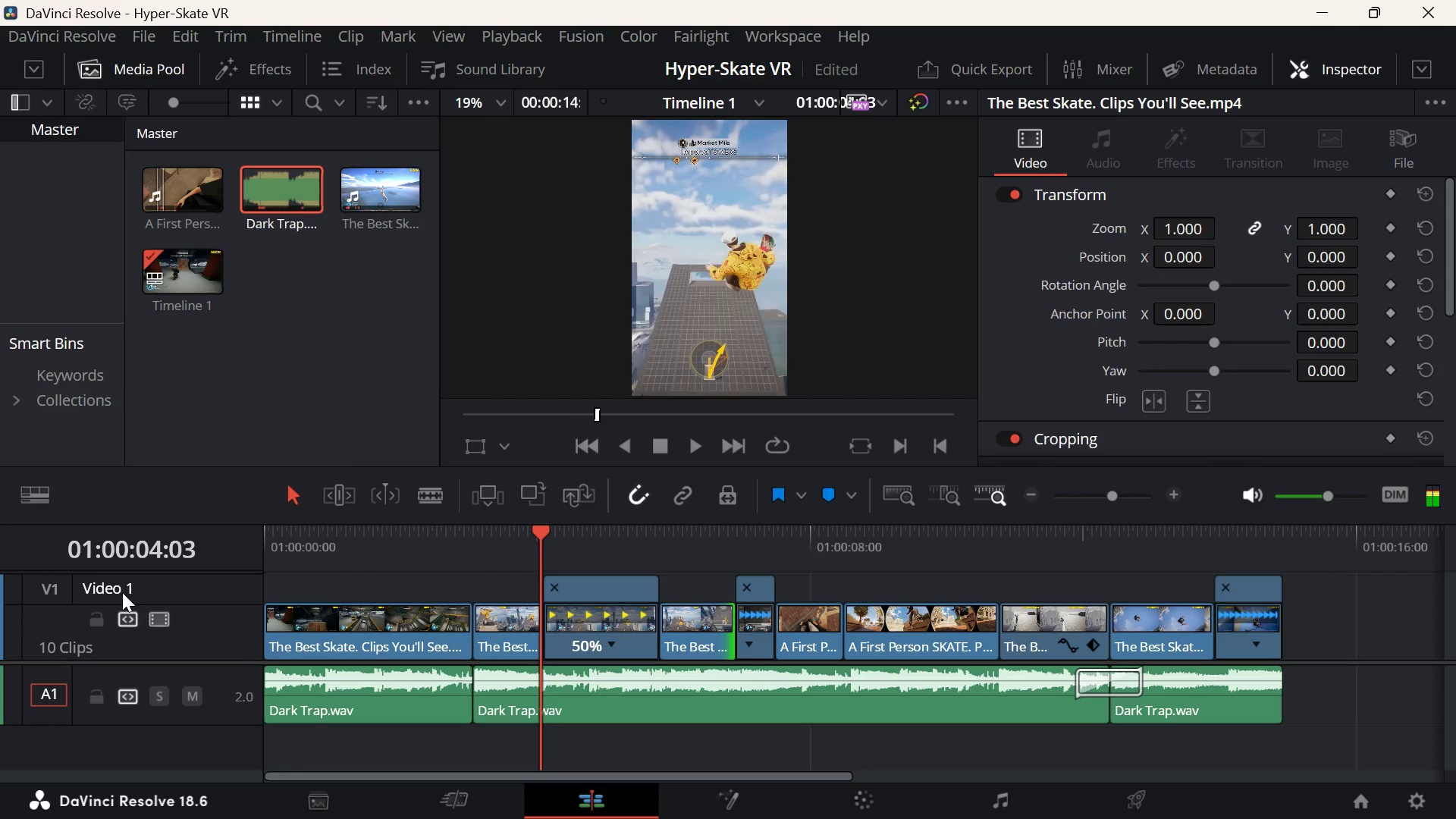 
key(Space)
 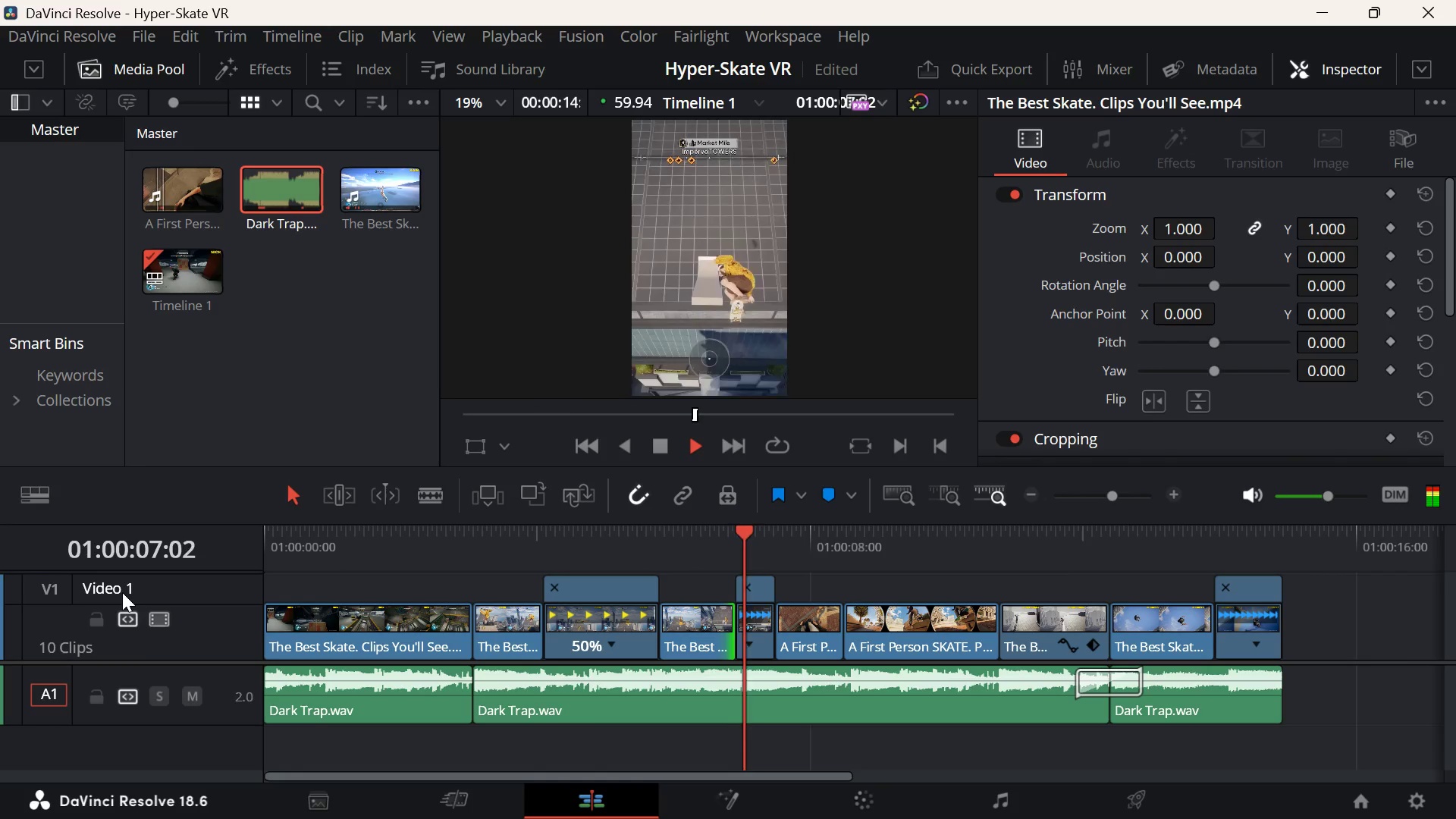 
key(Space)
 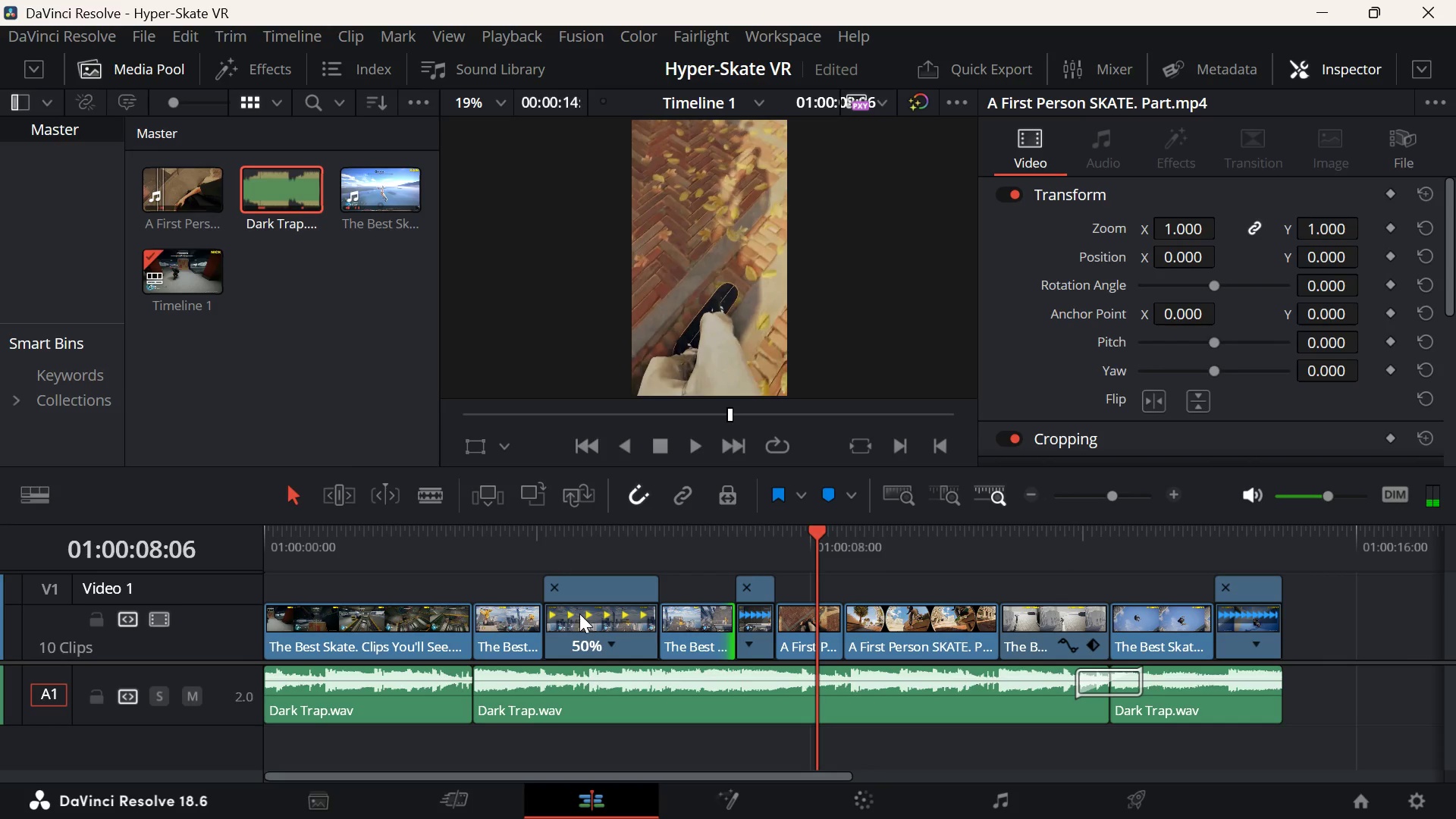 
left_click([726, 547])
 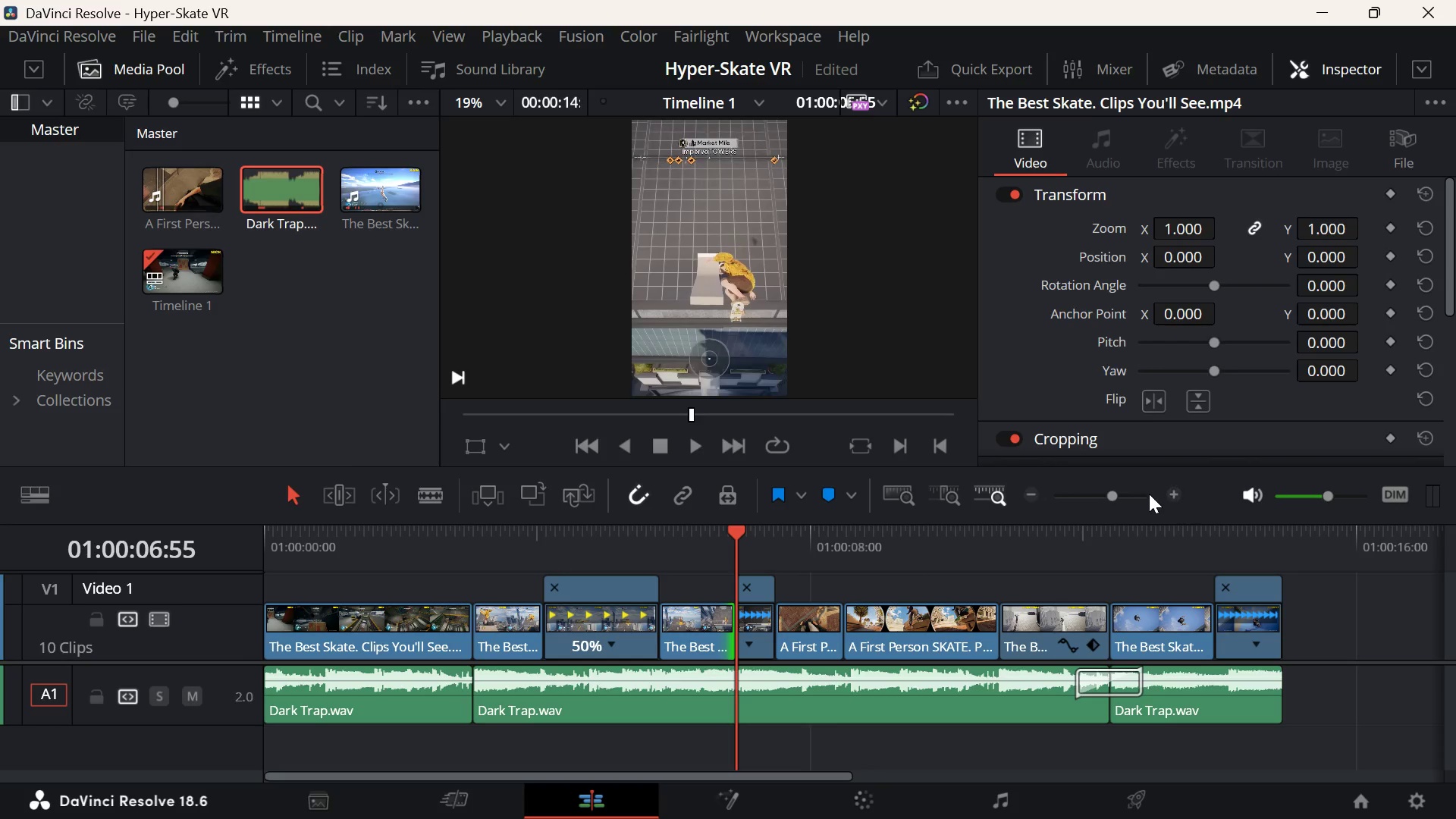 
left_click([1126, 486])
 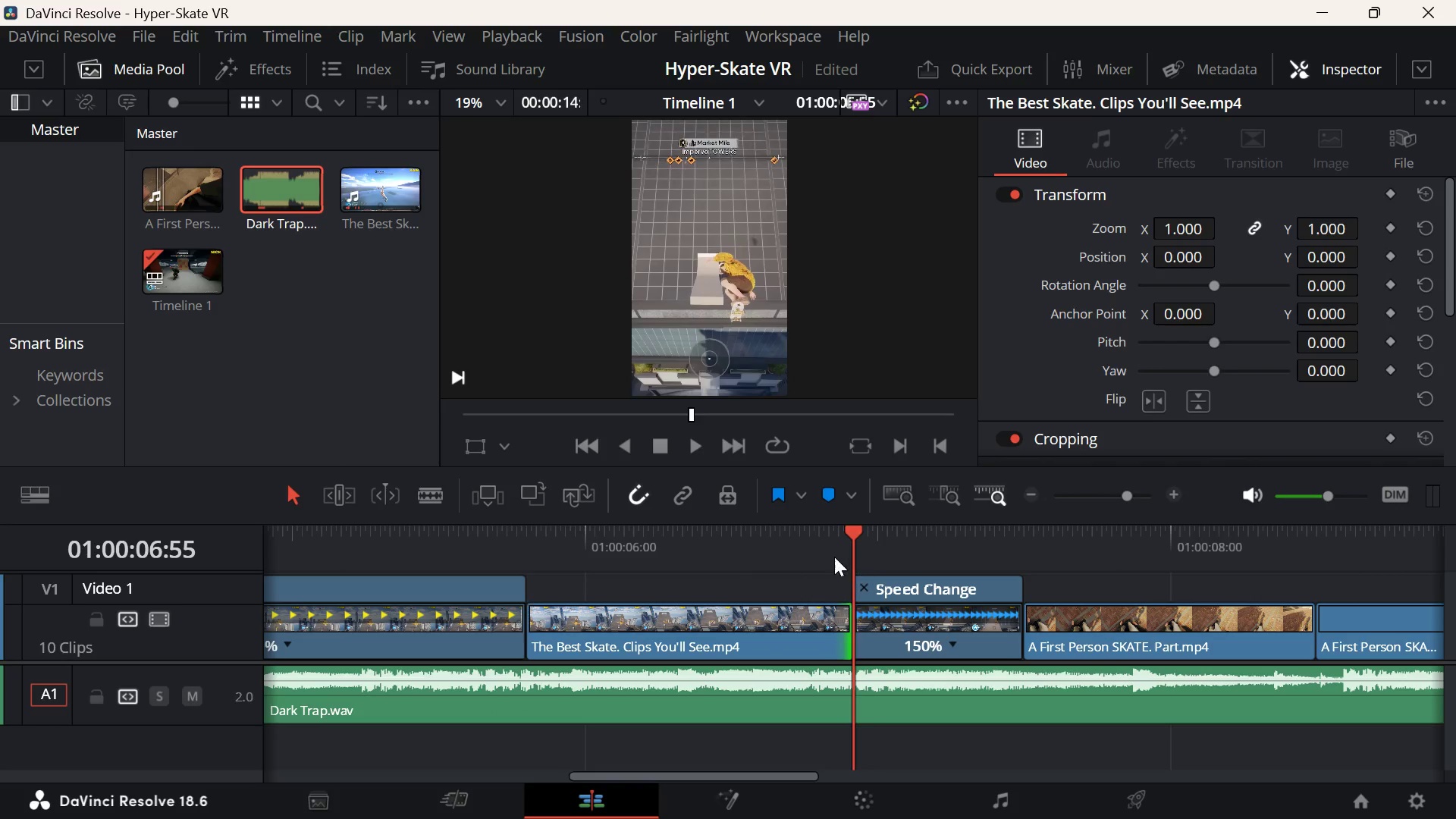 
left_click([822, 555])
 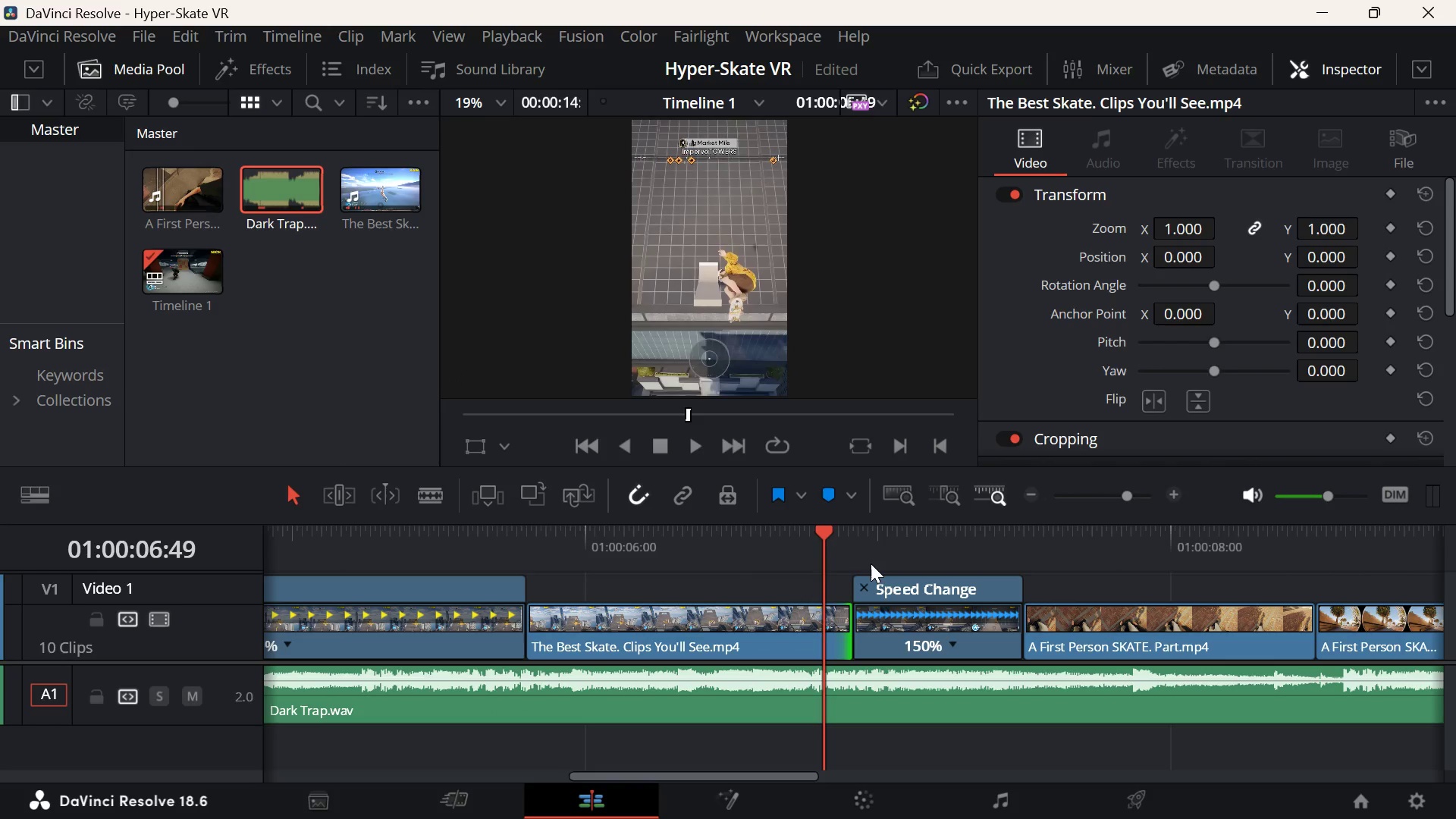 
key(Space)
 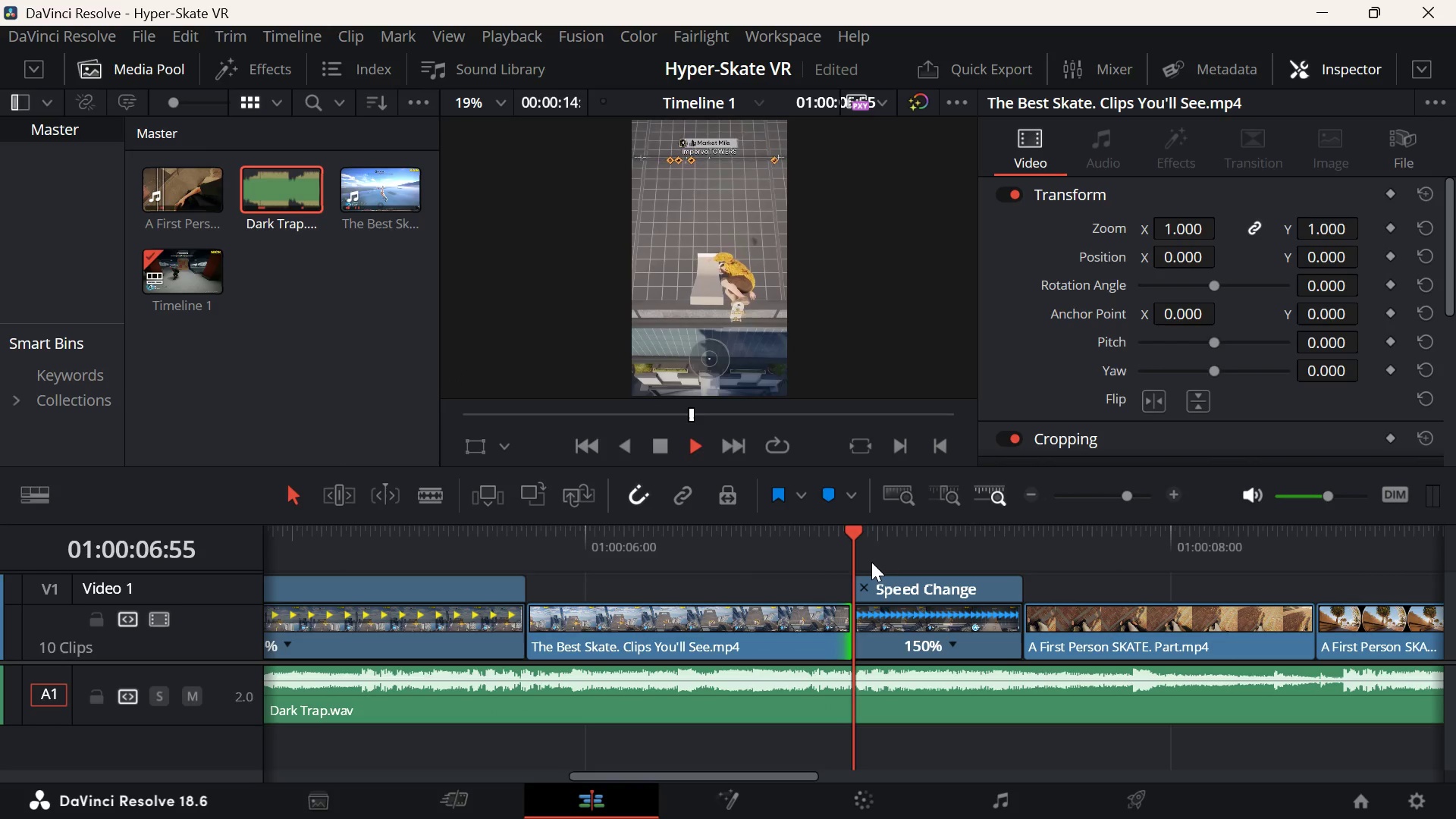 
key(Space)
 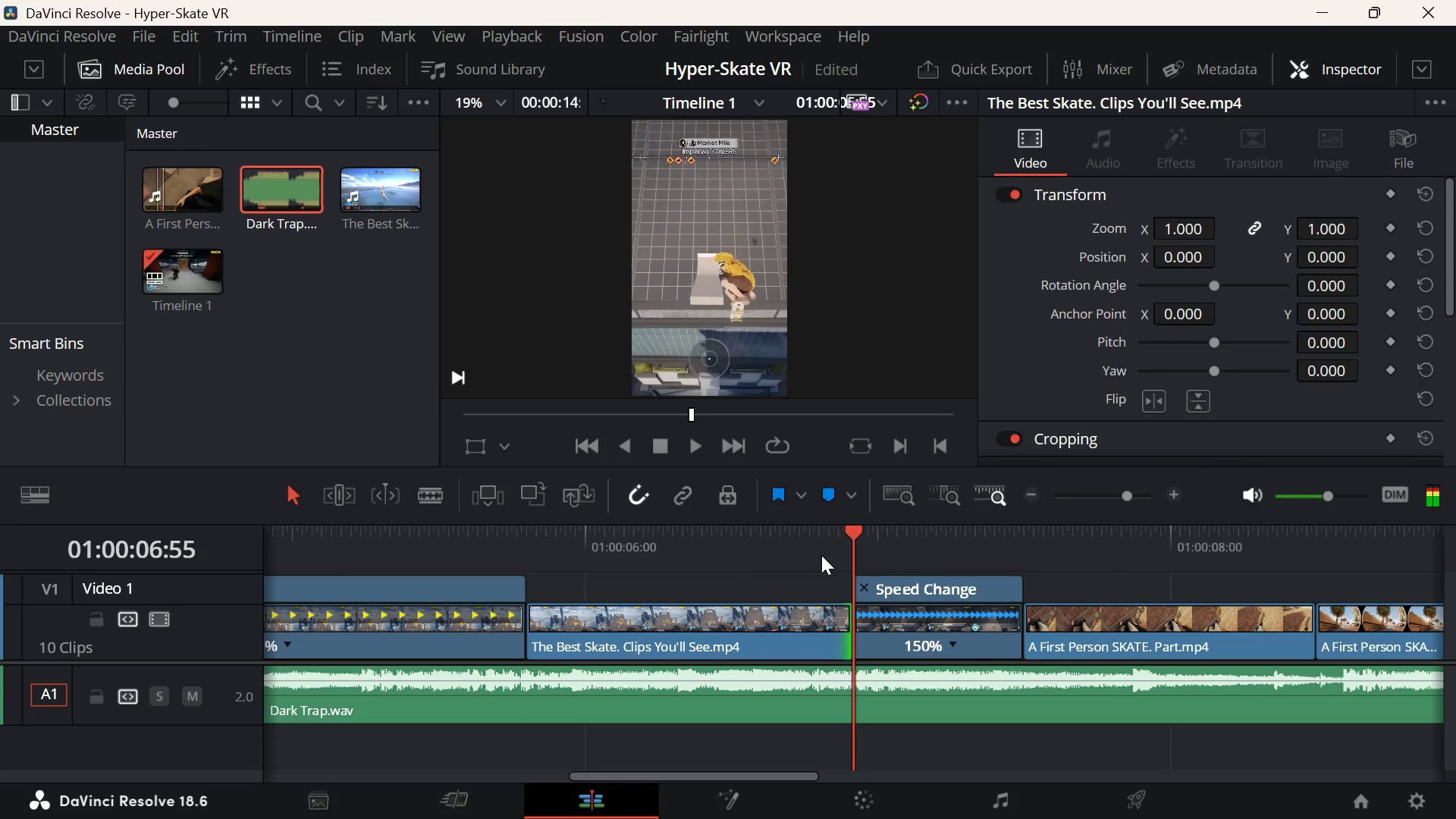 
left_click([813, 554])
 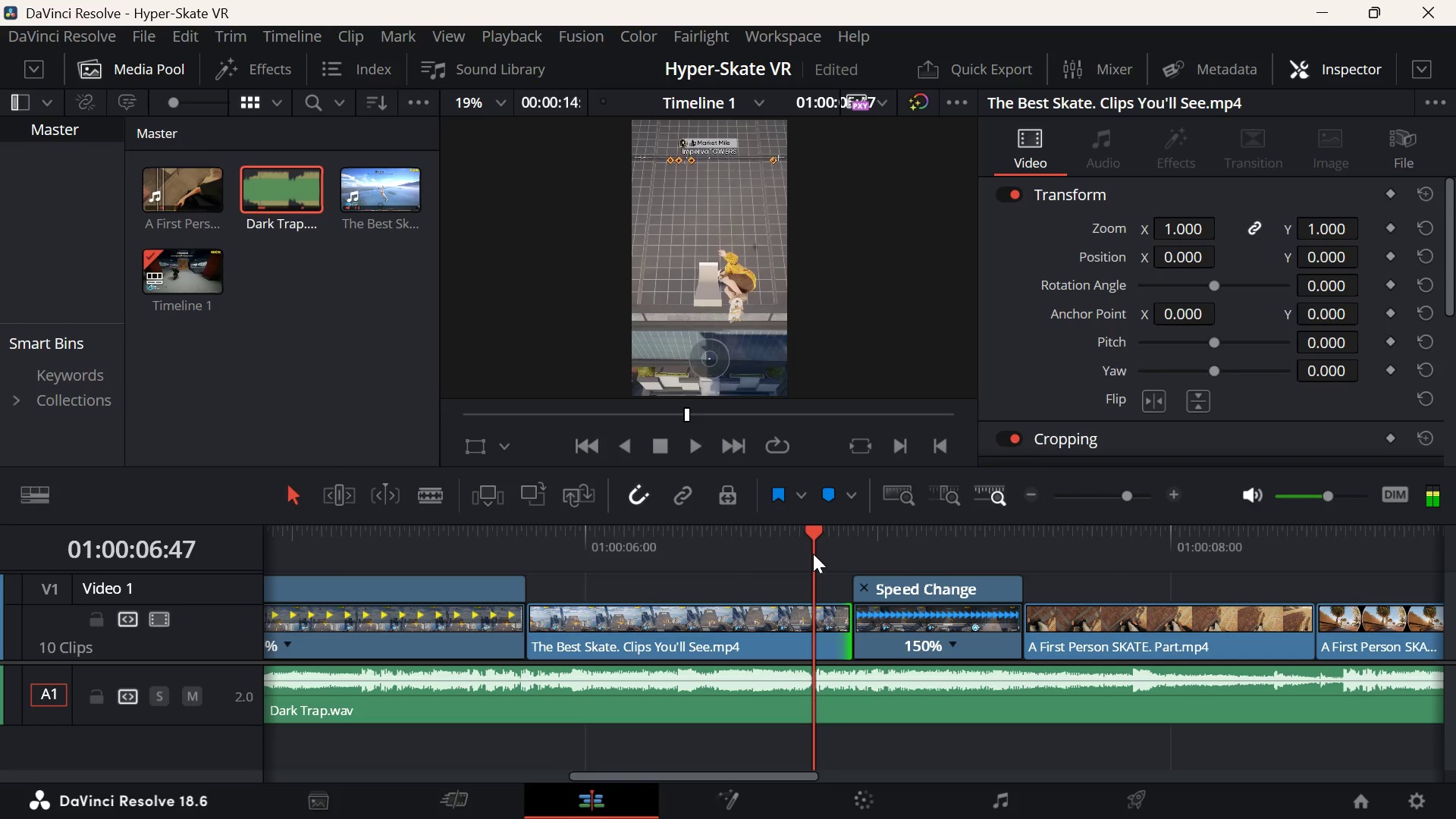 
key(Space)
 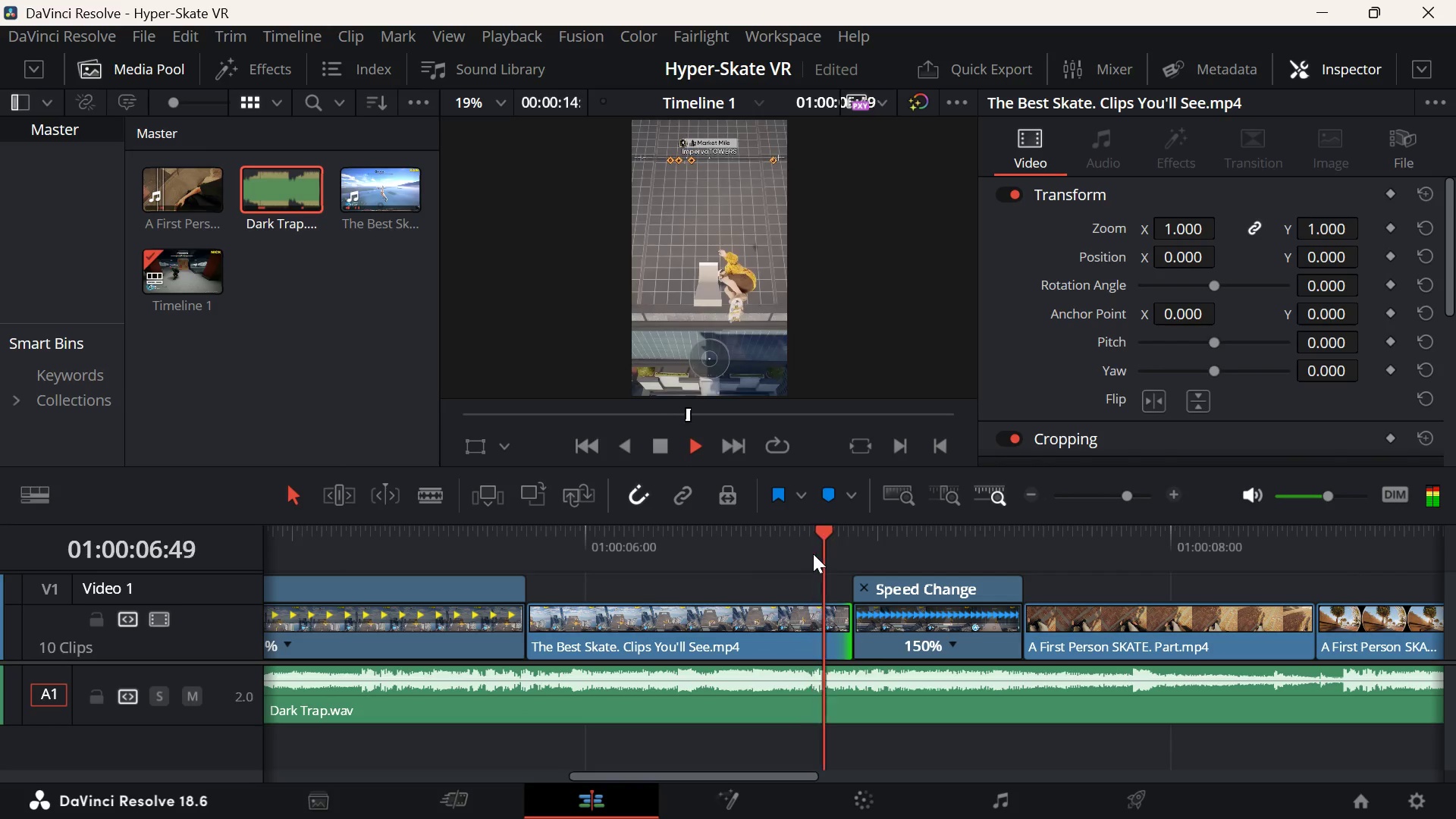 
key(Space)
 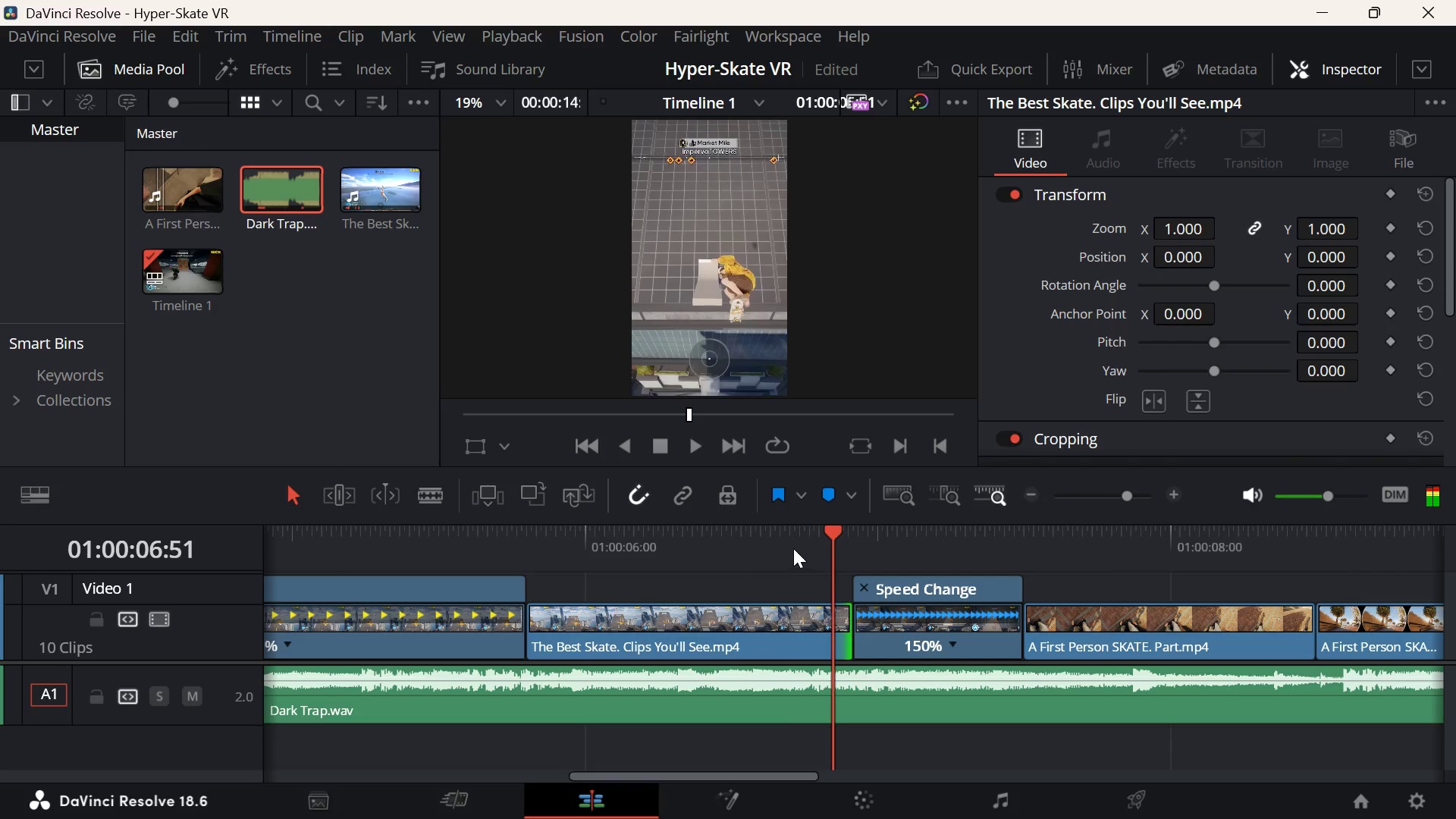 
left_click([789, 547])
 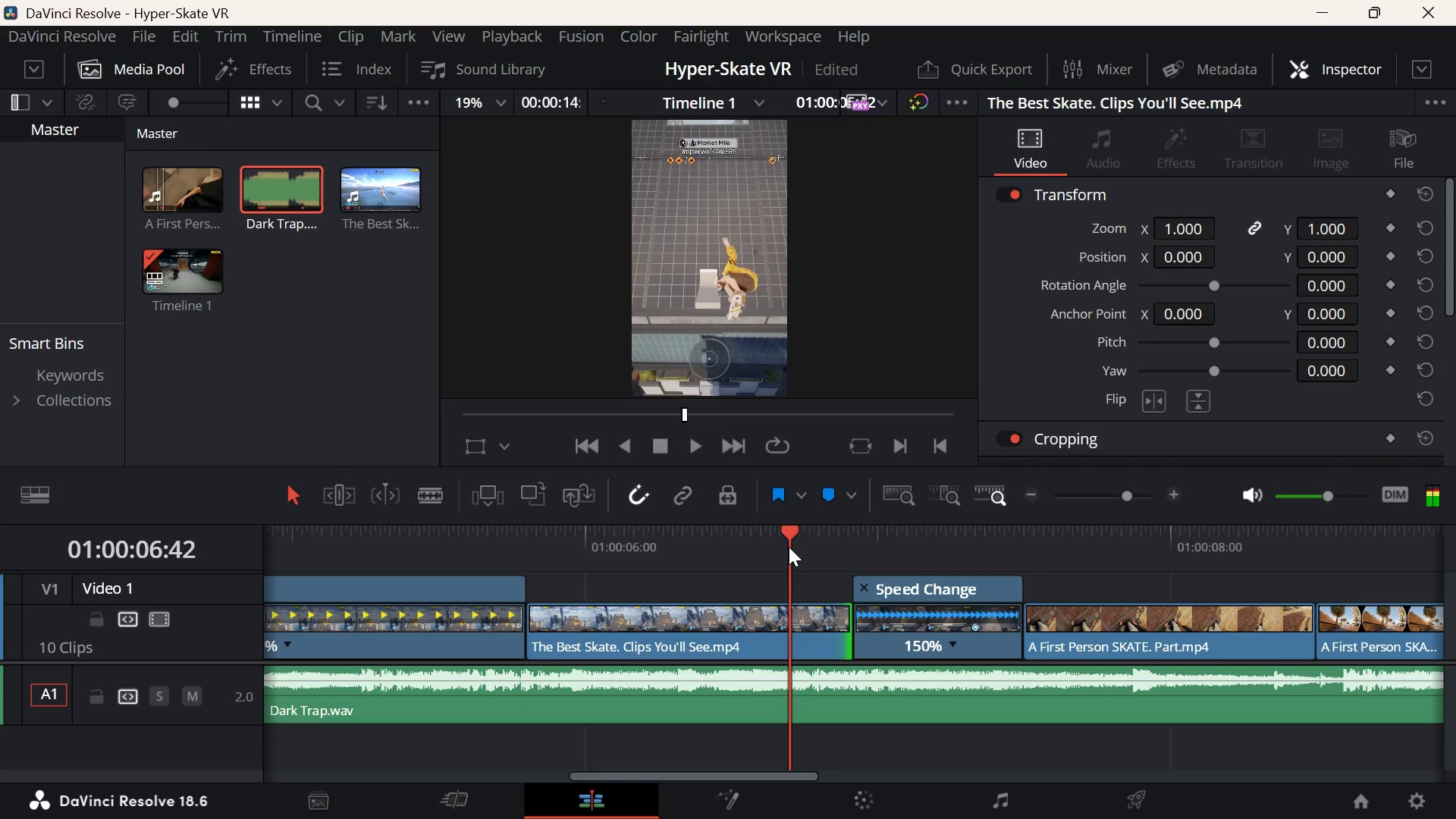 
key(Space)
 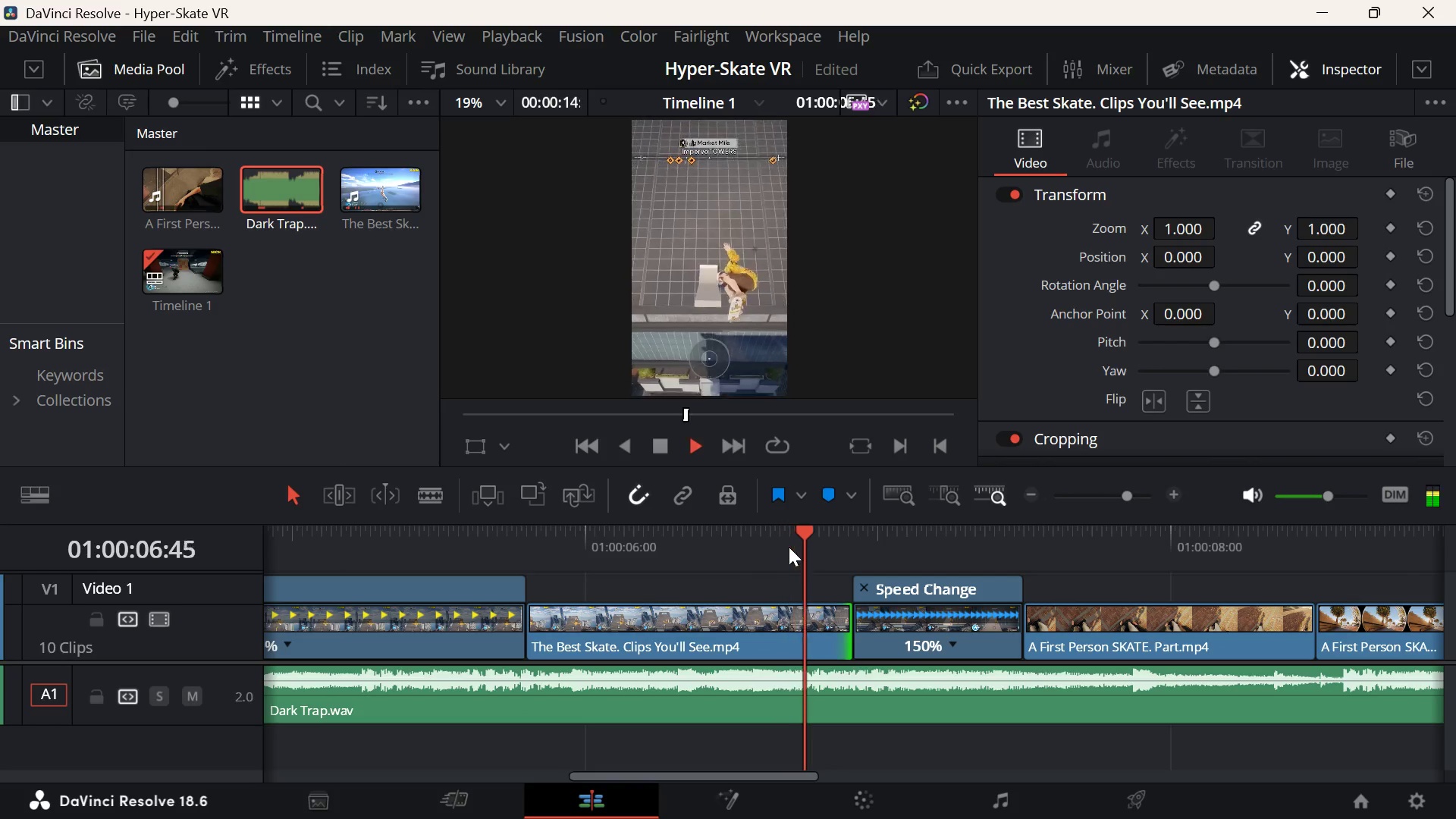 
key(Space)
 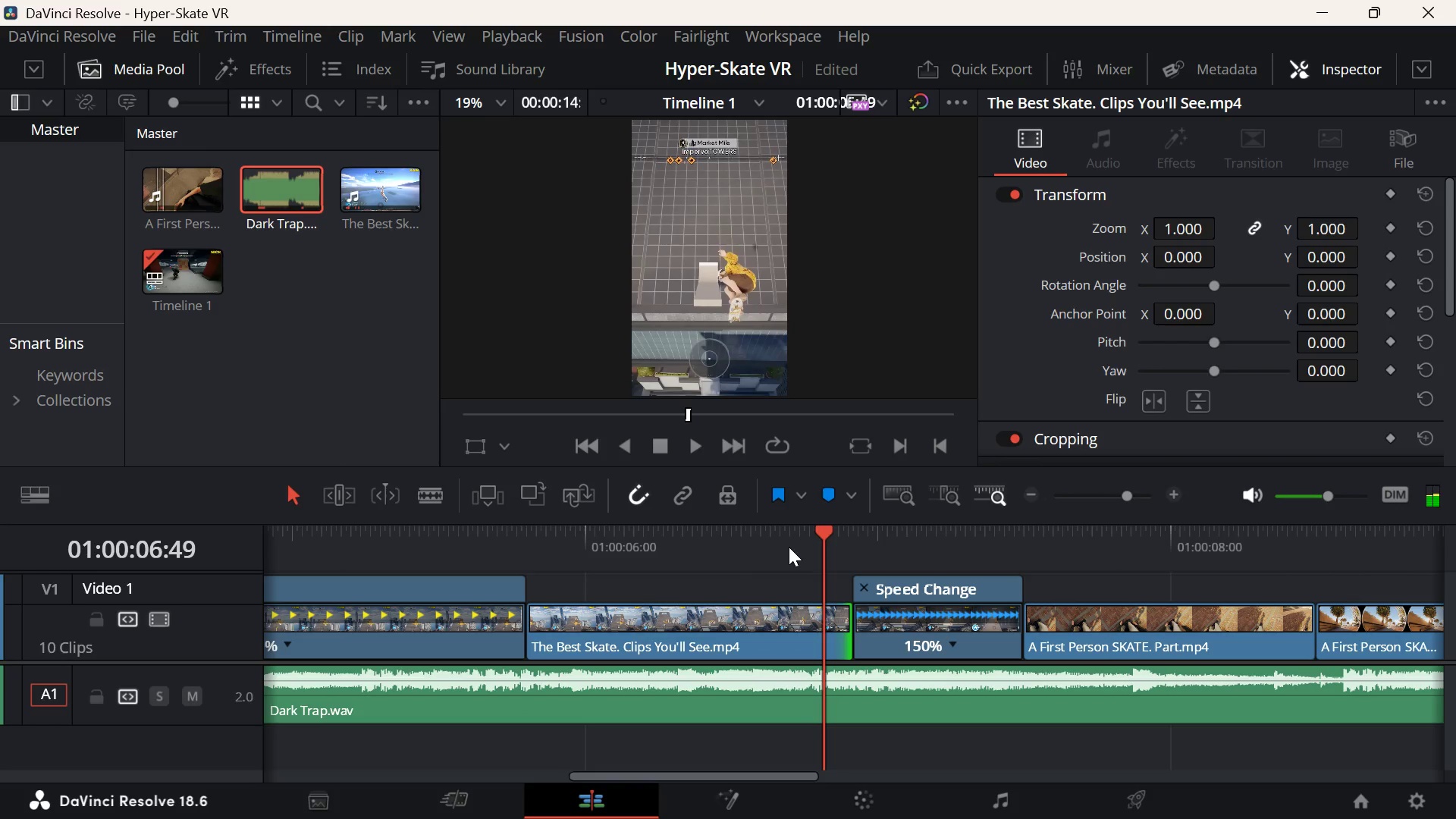 
key(Space)
 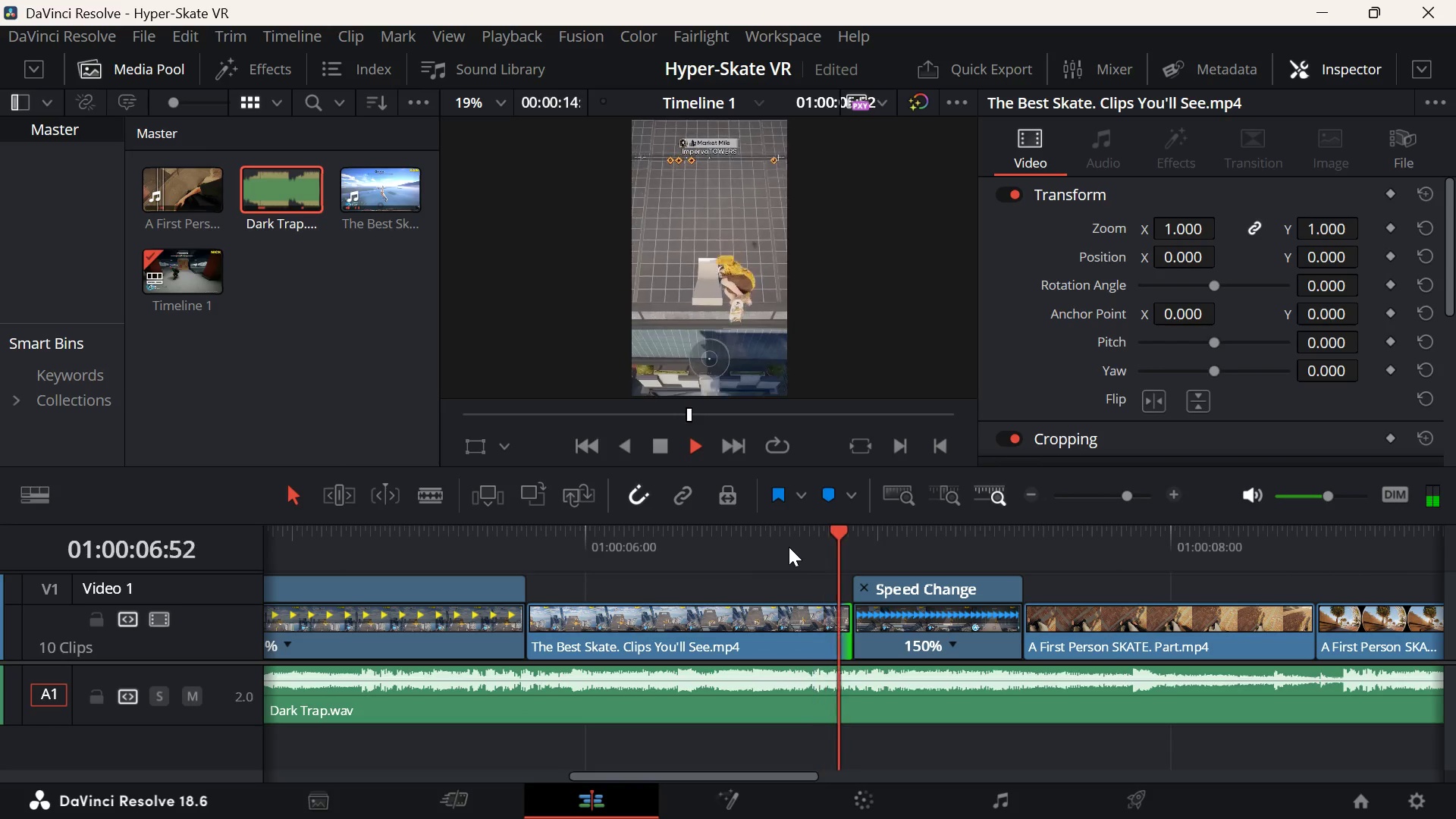 
key(Space)
 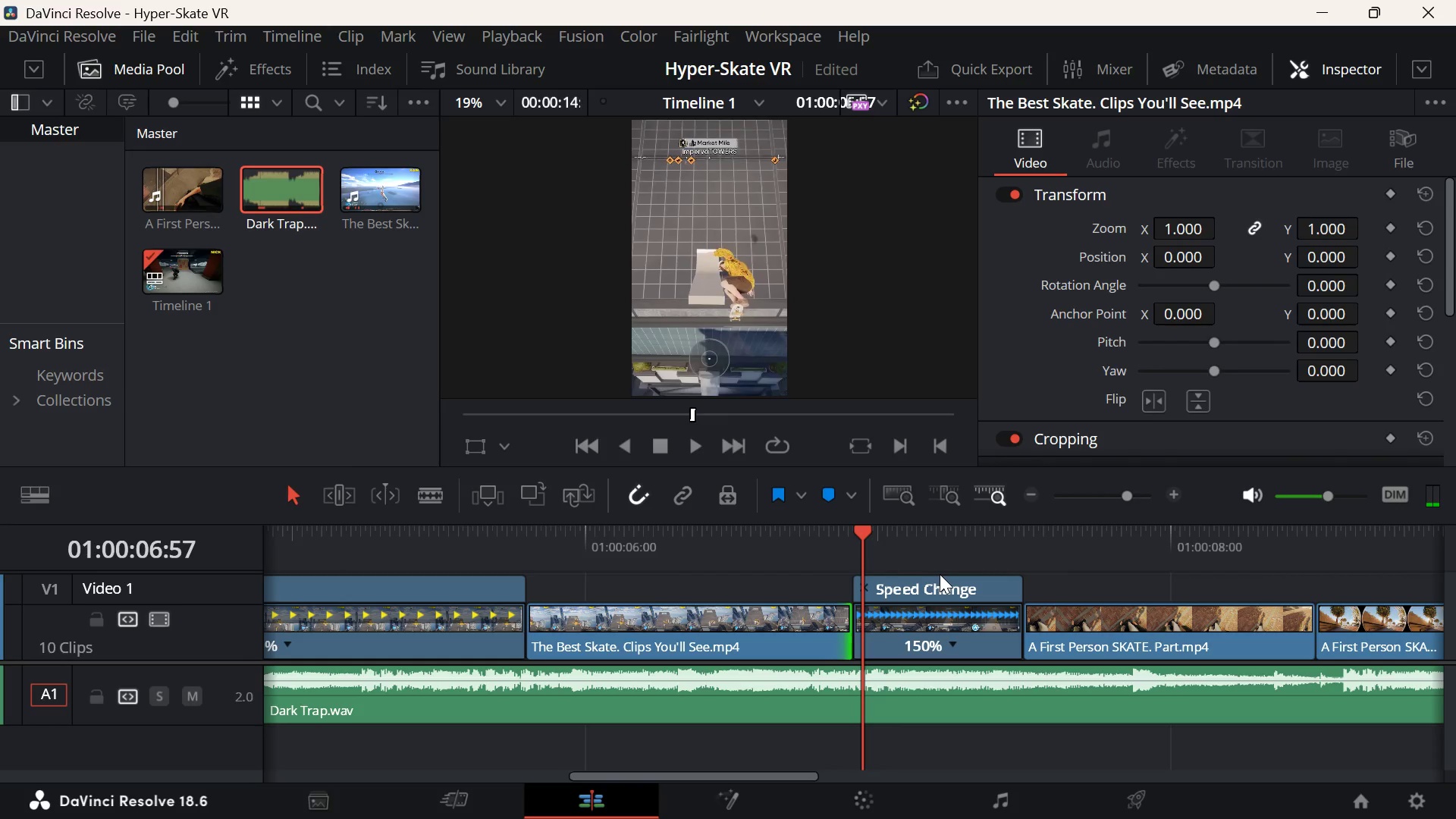 
key(Space)
 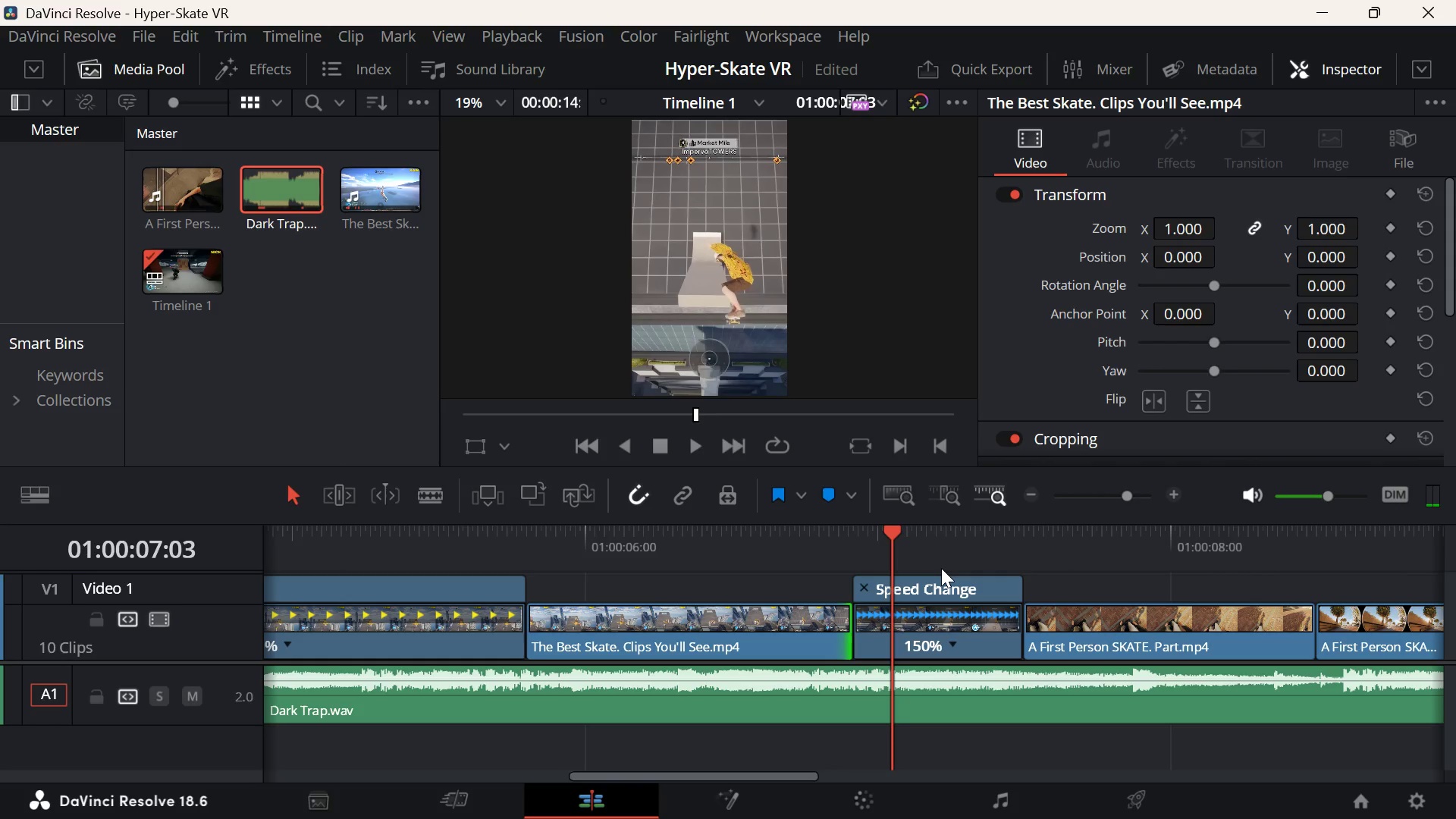 
key(Space)
 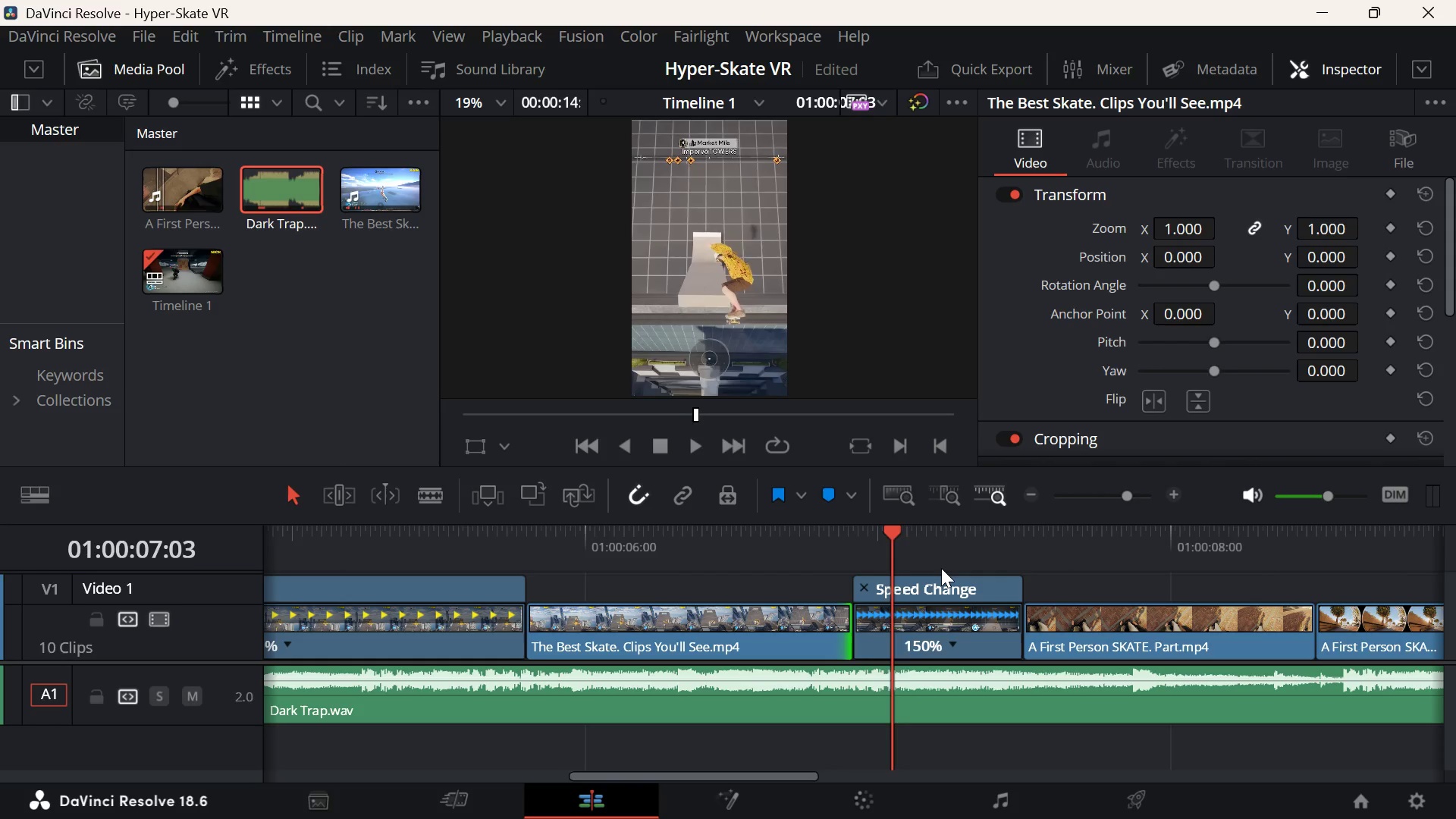 
key(Space)
 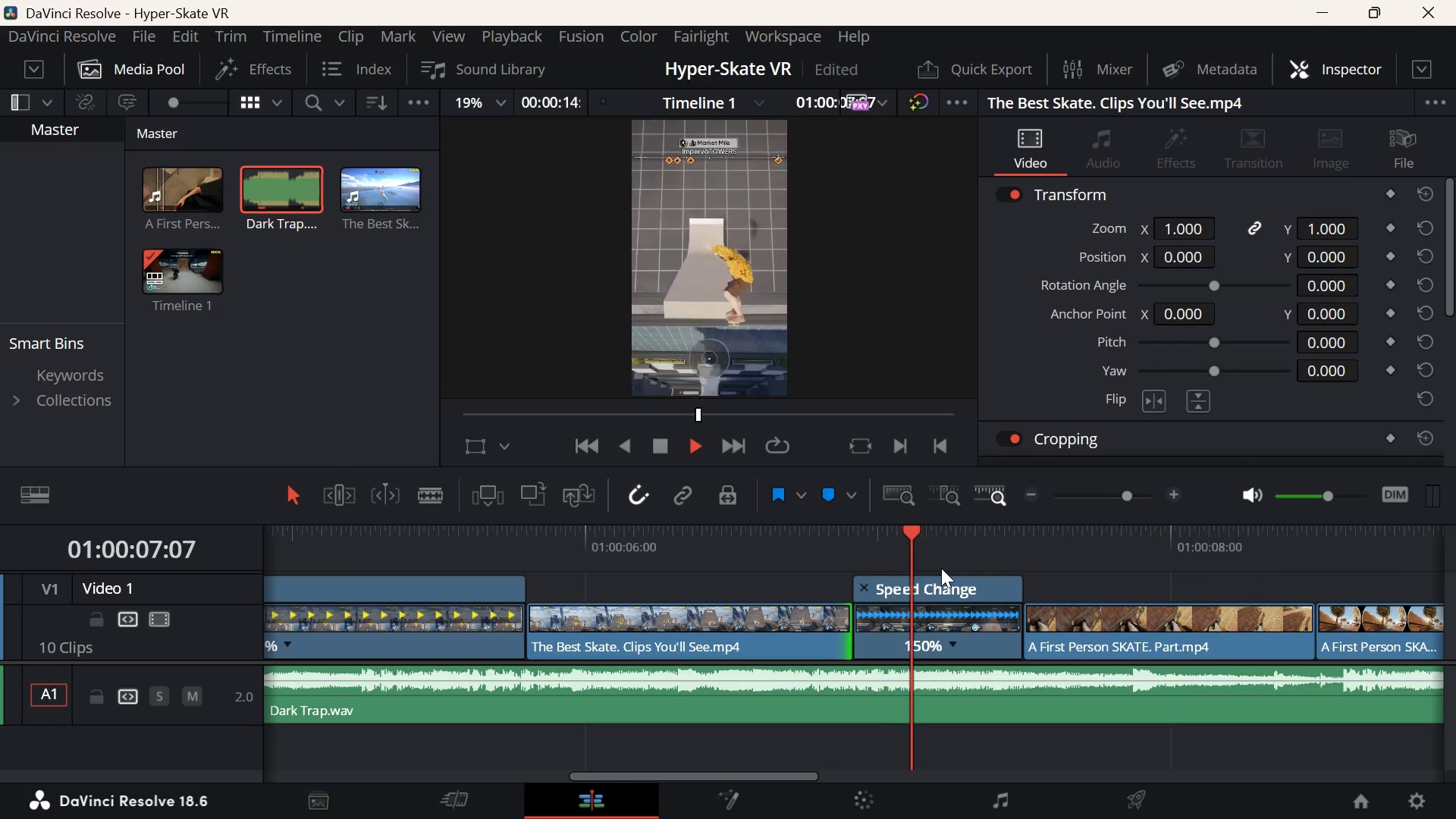 
key(Space)
 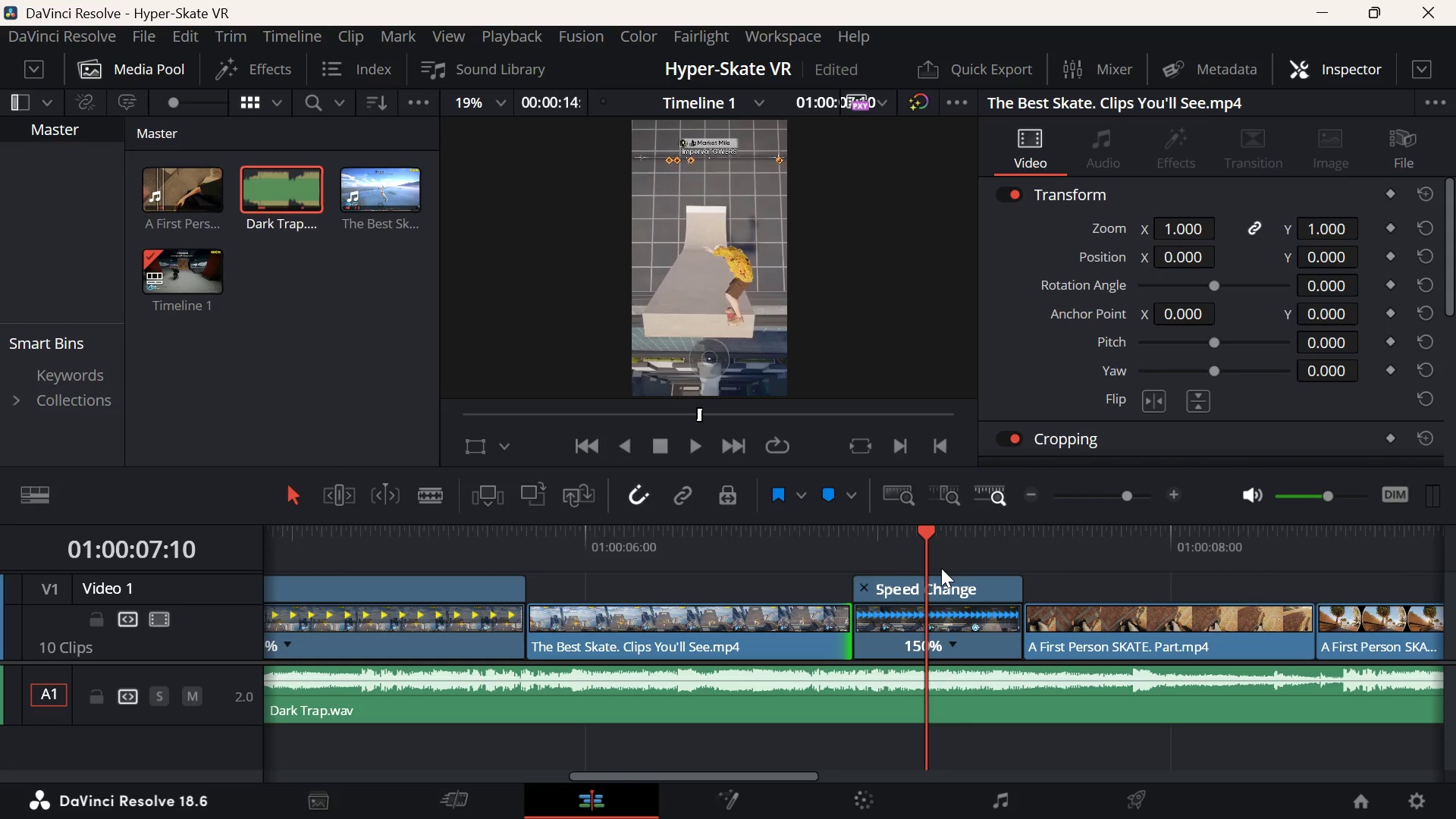 
key(Space)
 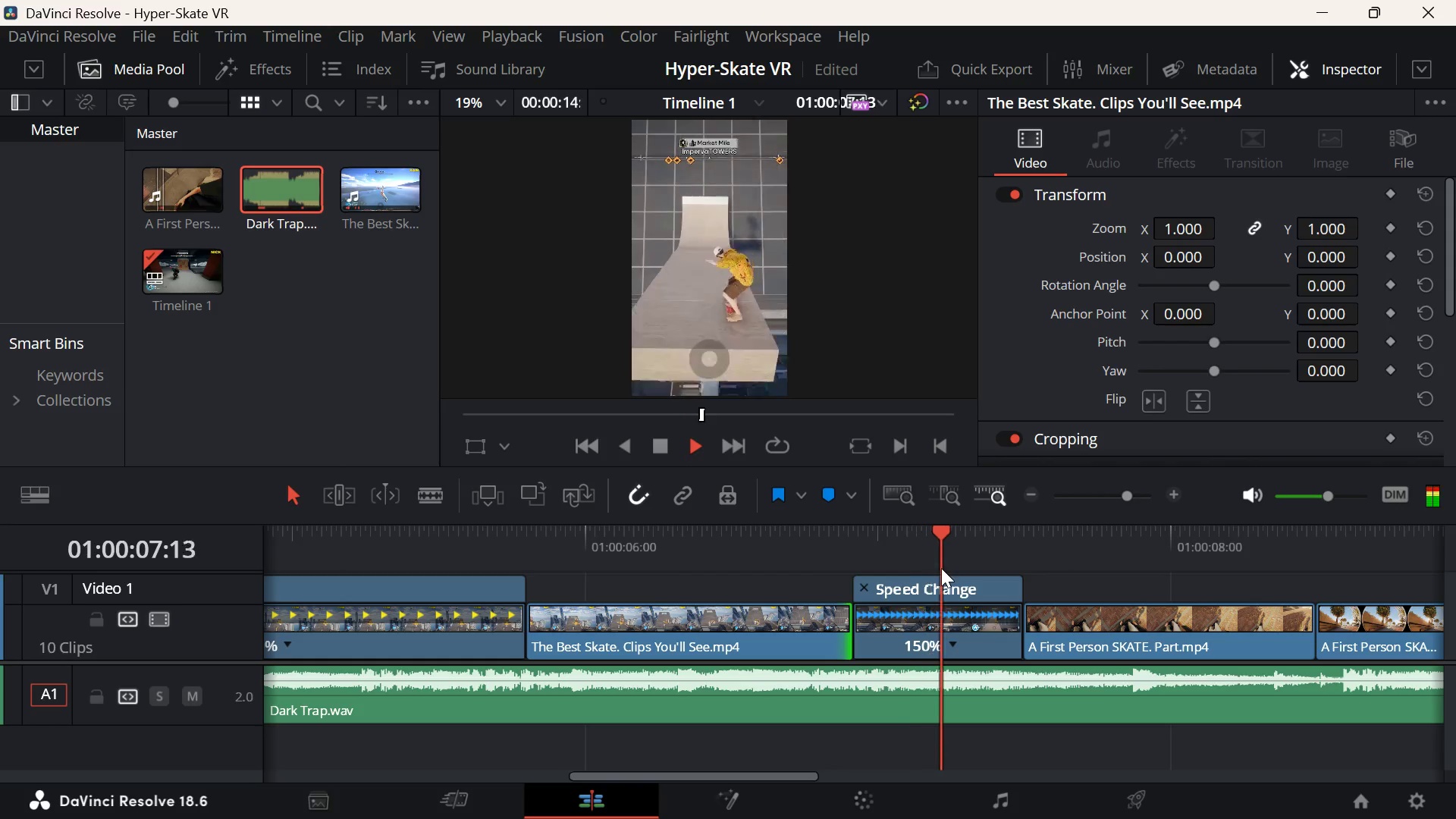 
key(Space)
 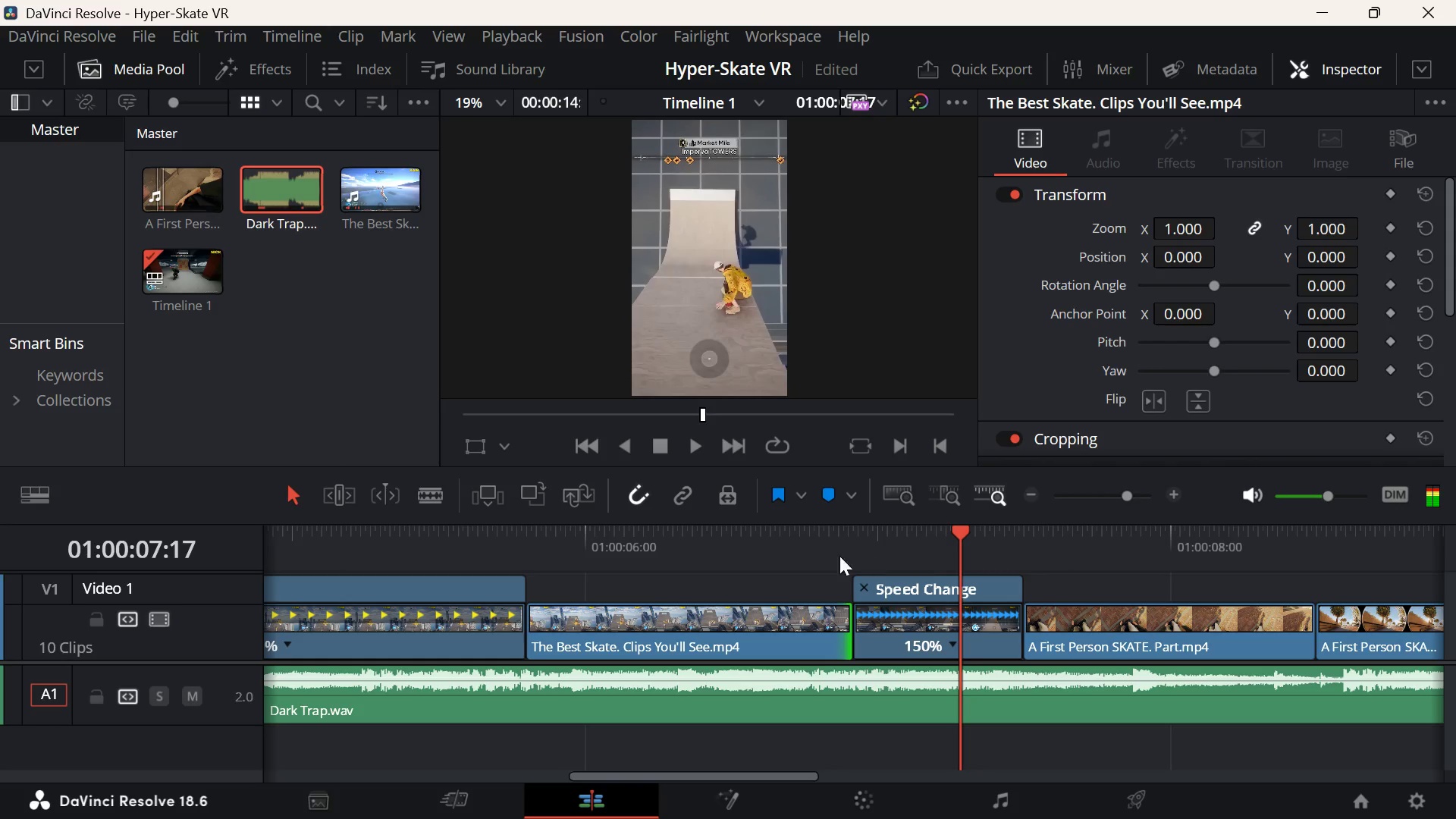 
left_click([823, 554])
 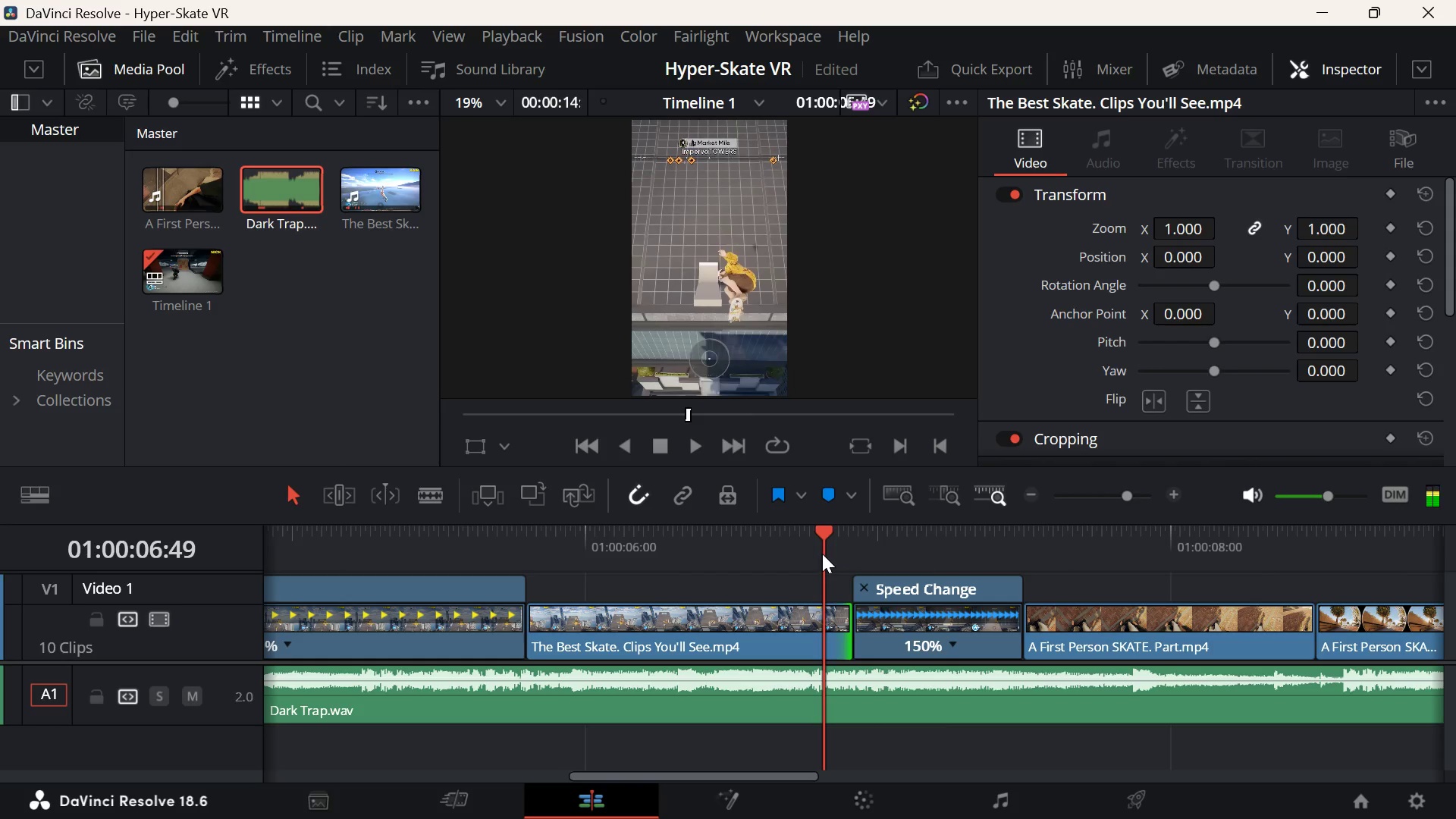 
key(Space)
 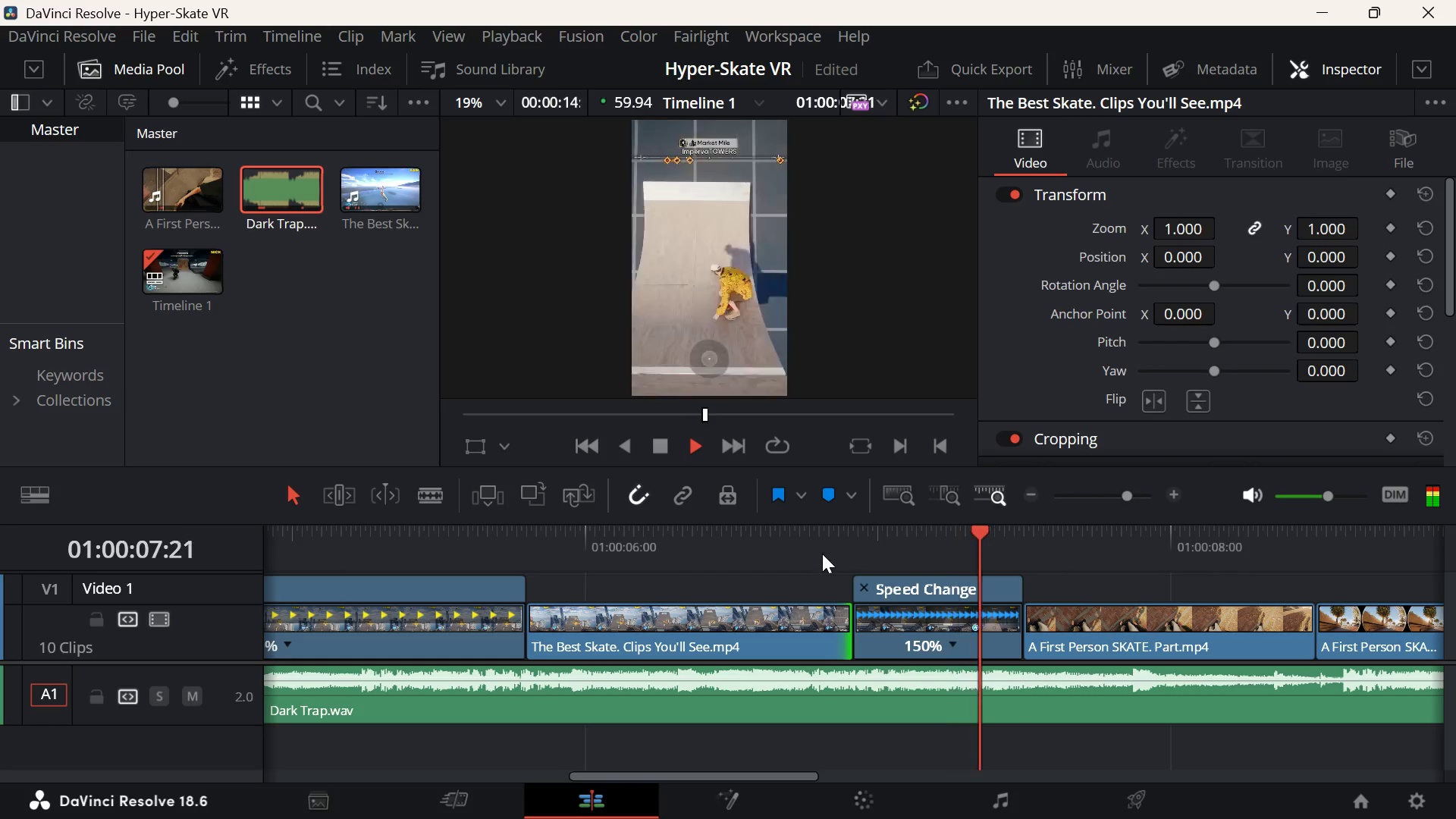 
key(Space)
 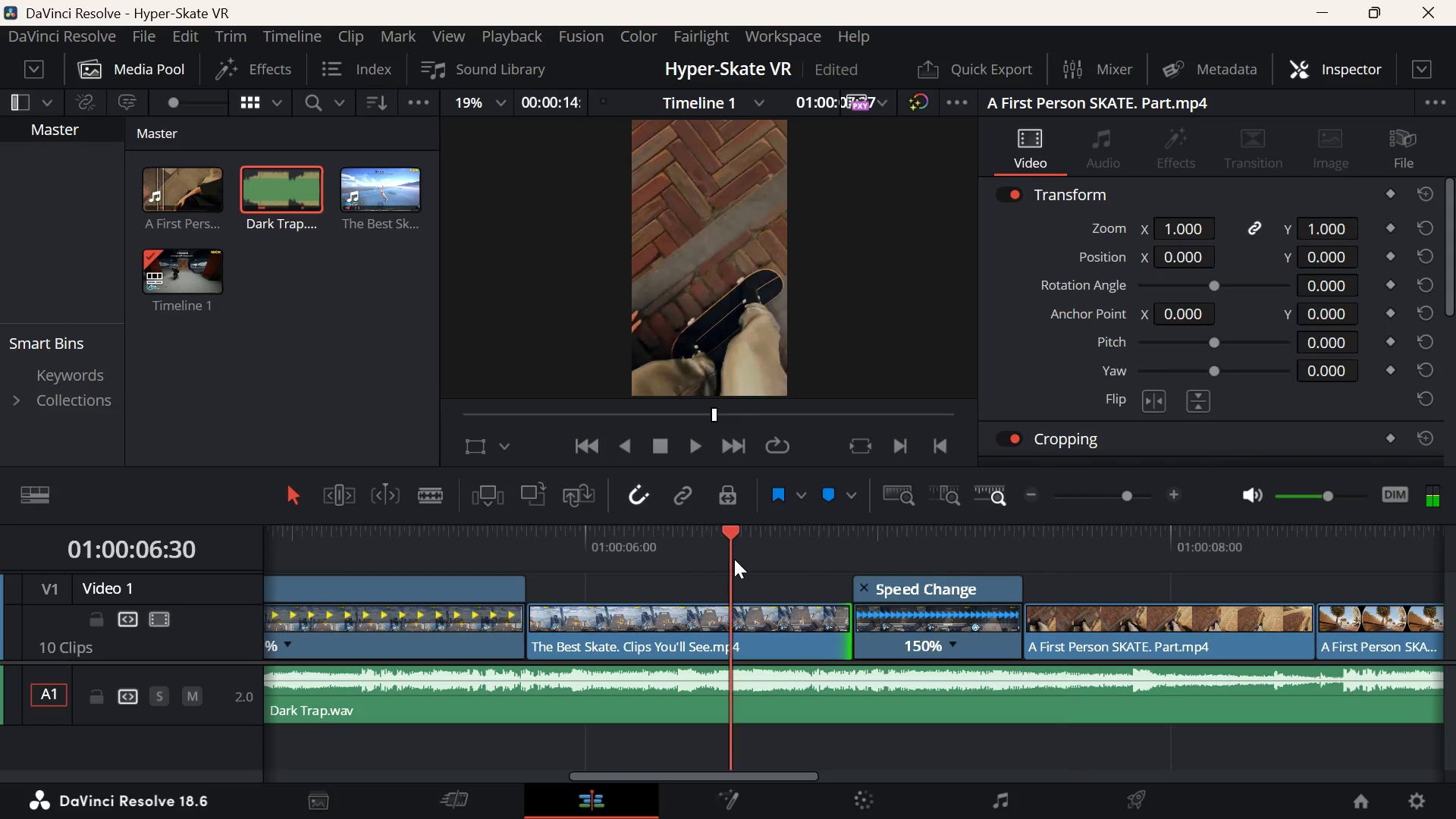 
key(Space)
 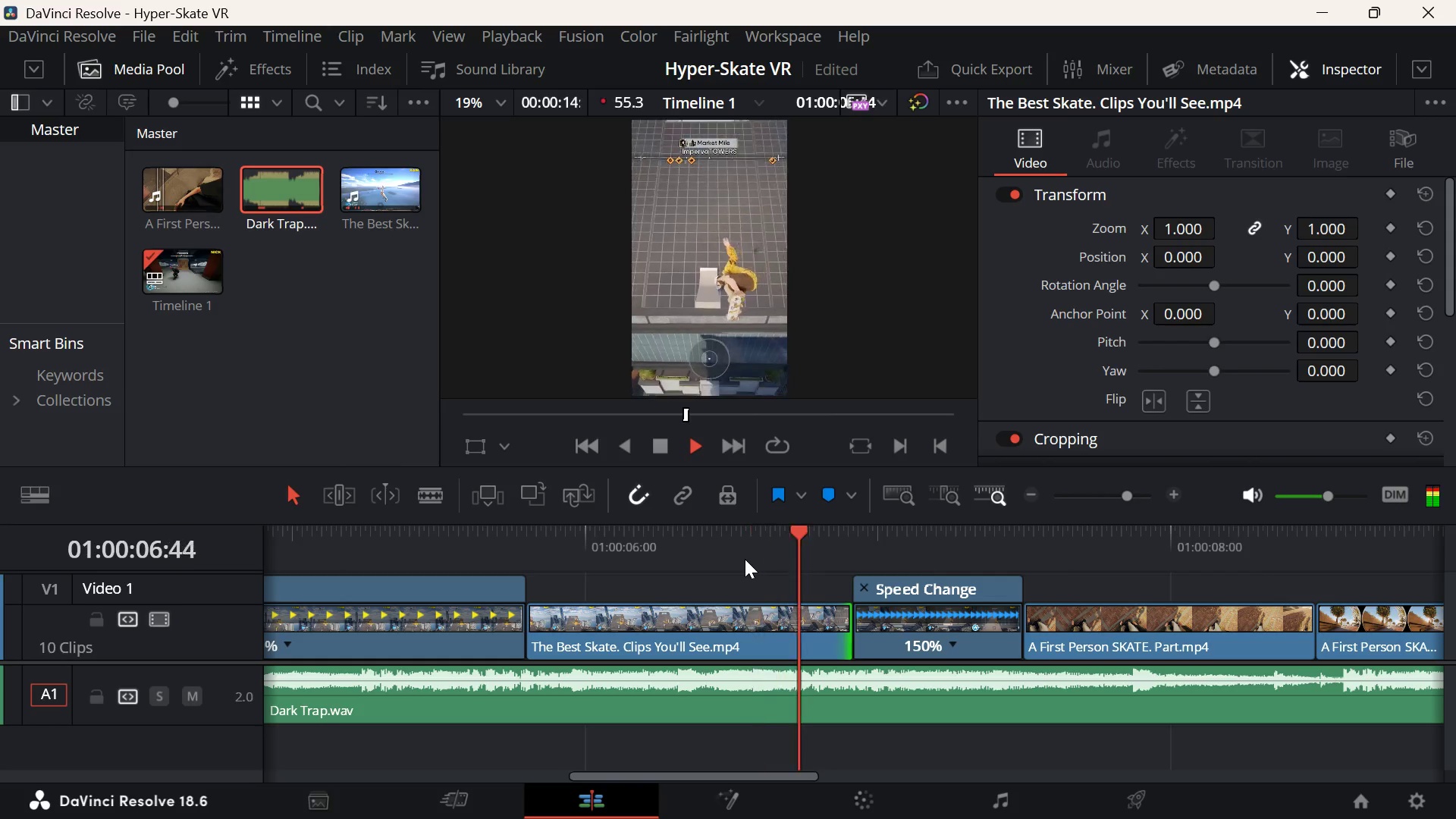 
key(Space)
 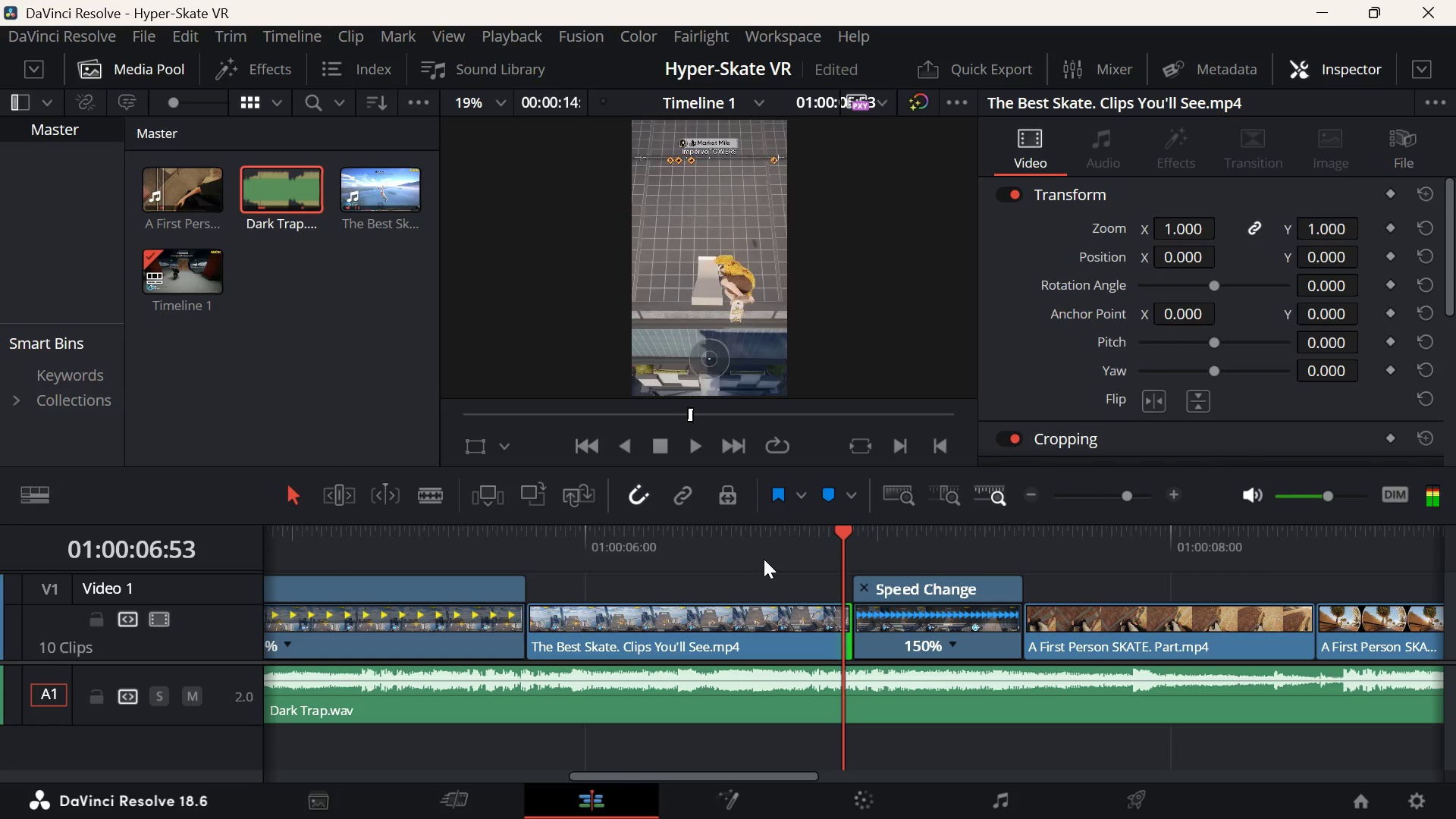 
key(Space)
 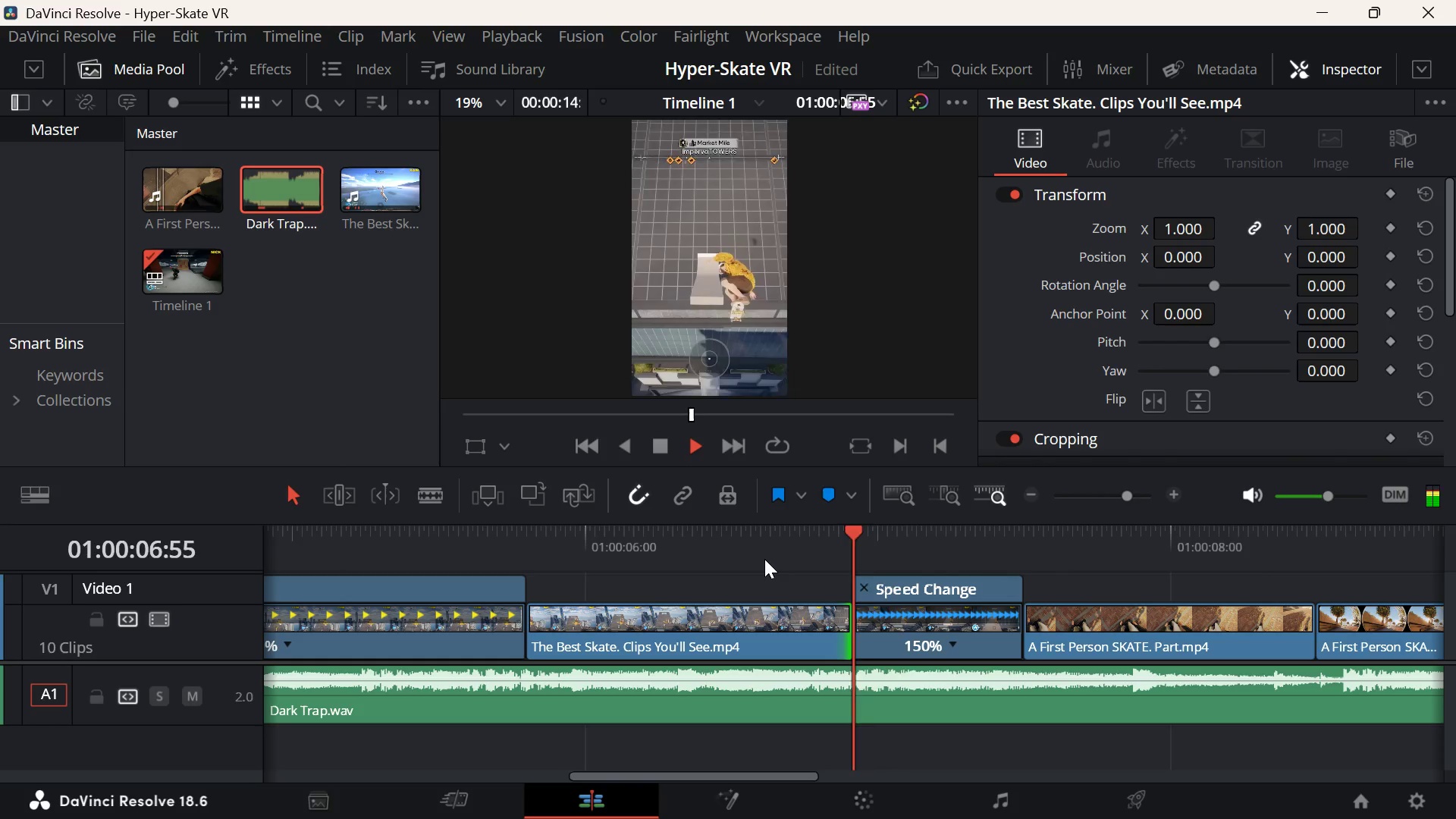 
key(Space)
 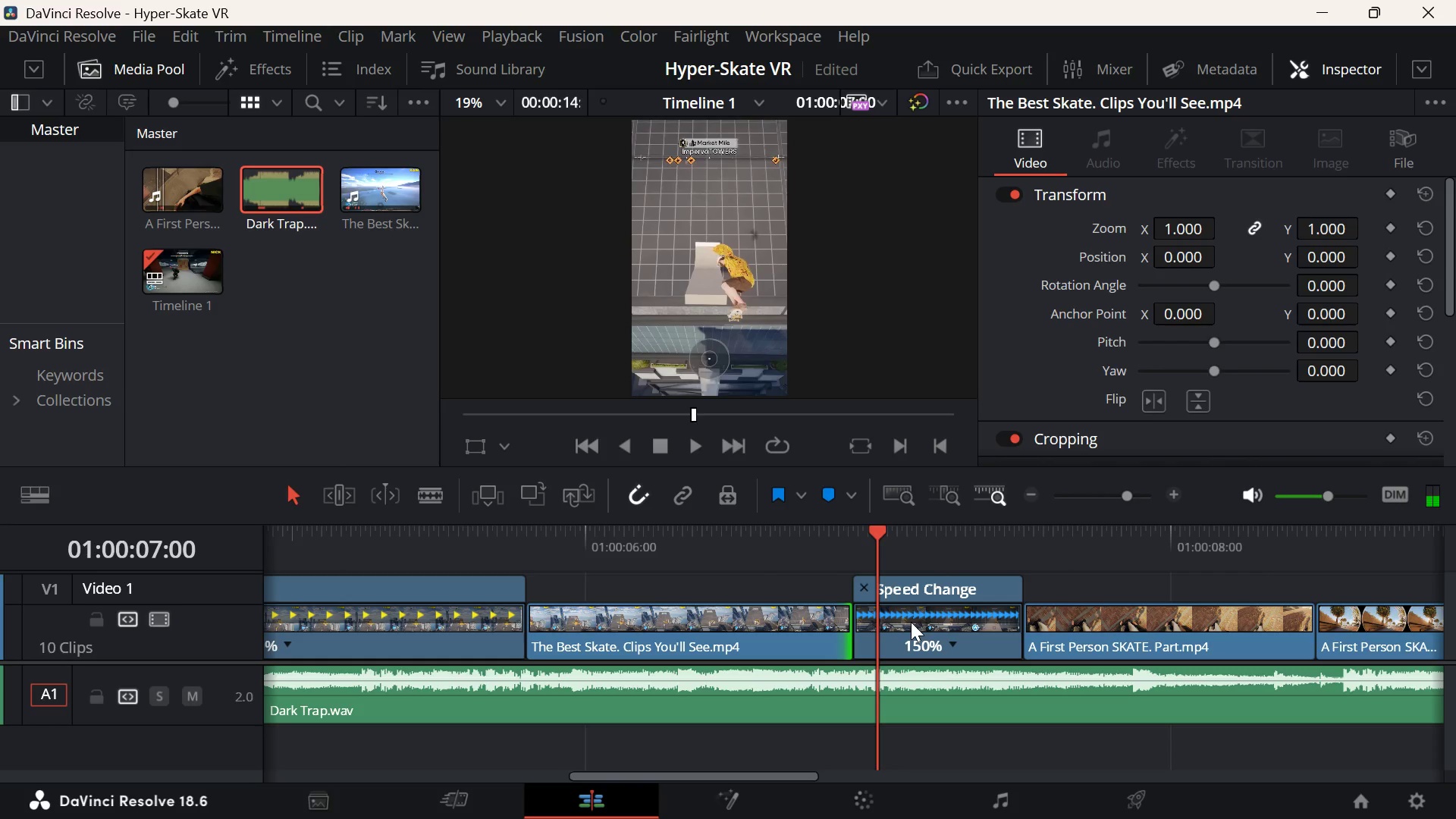 
left_click([911, 622])
 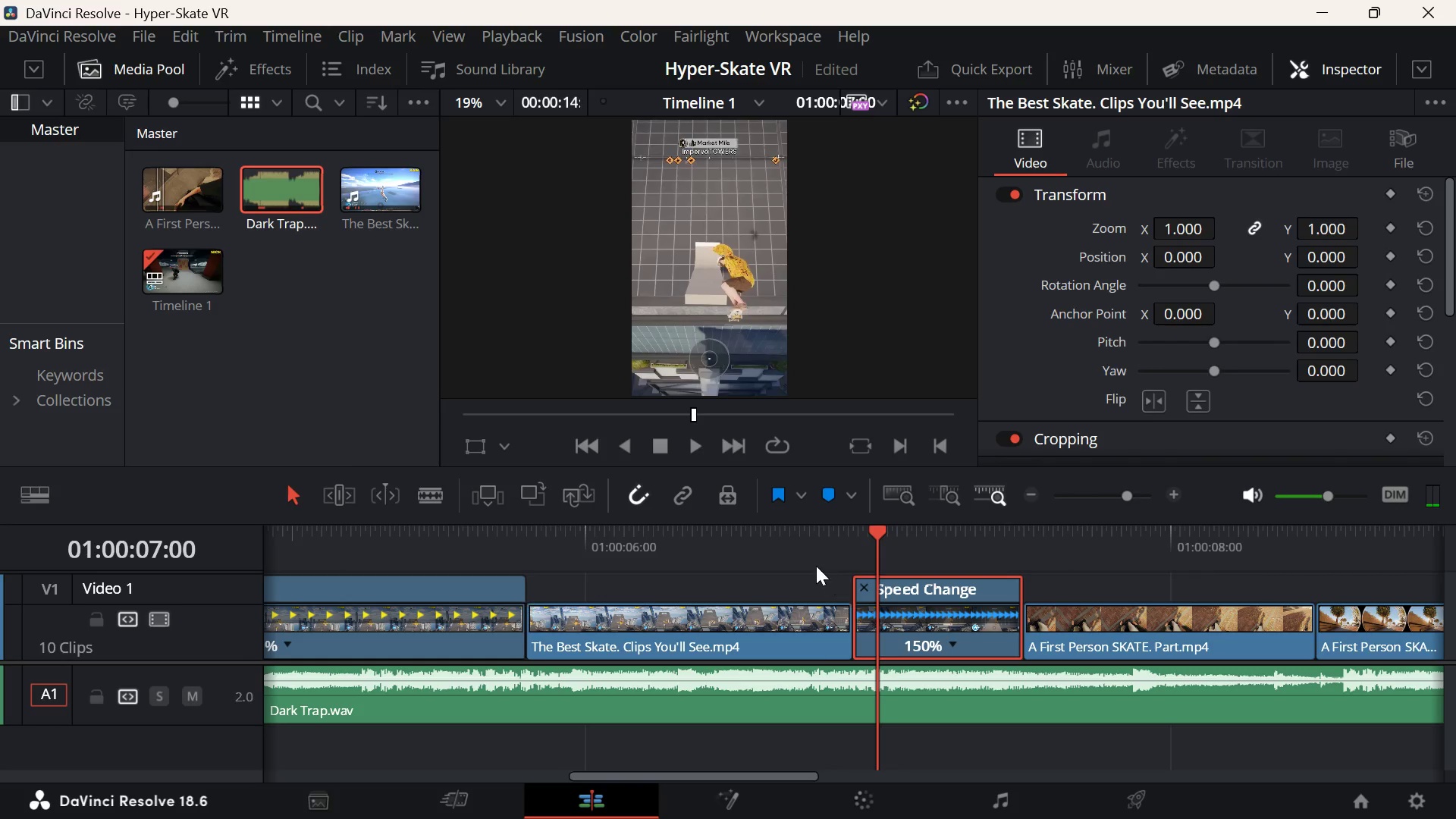 
left_click([810, 559])
 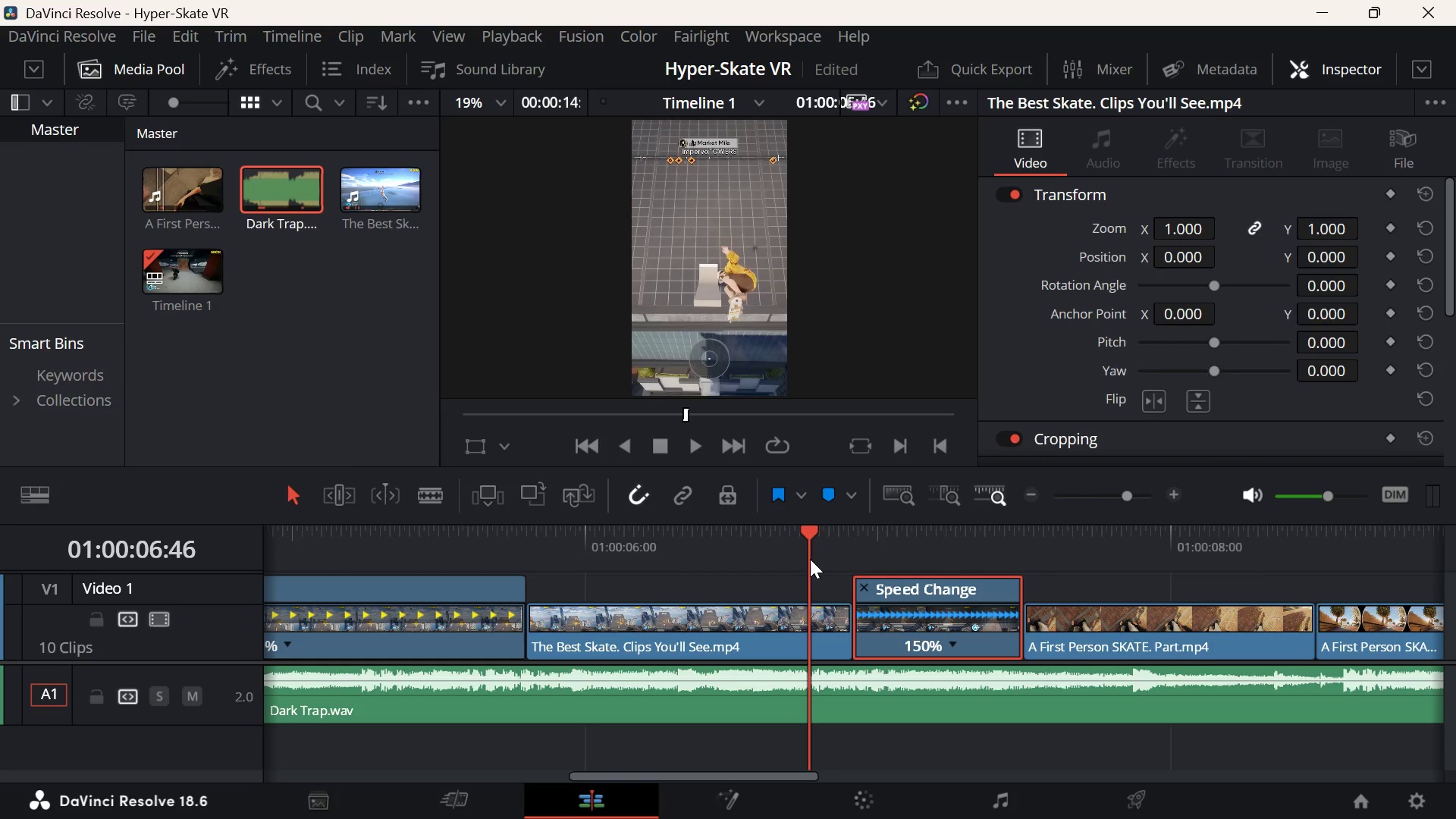 
key(Space)
 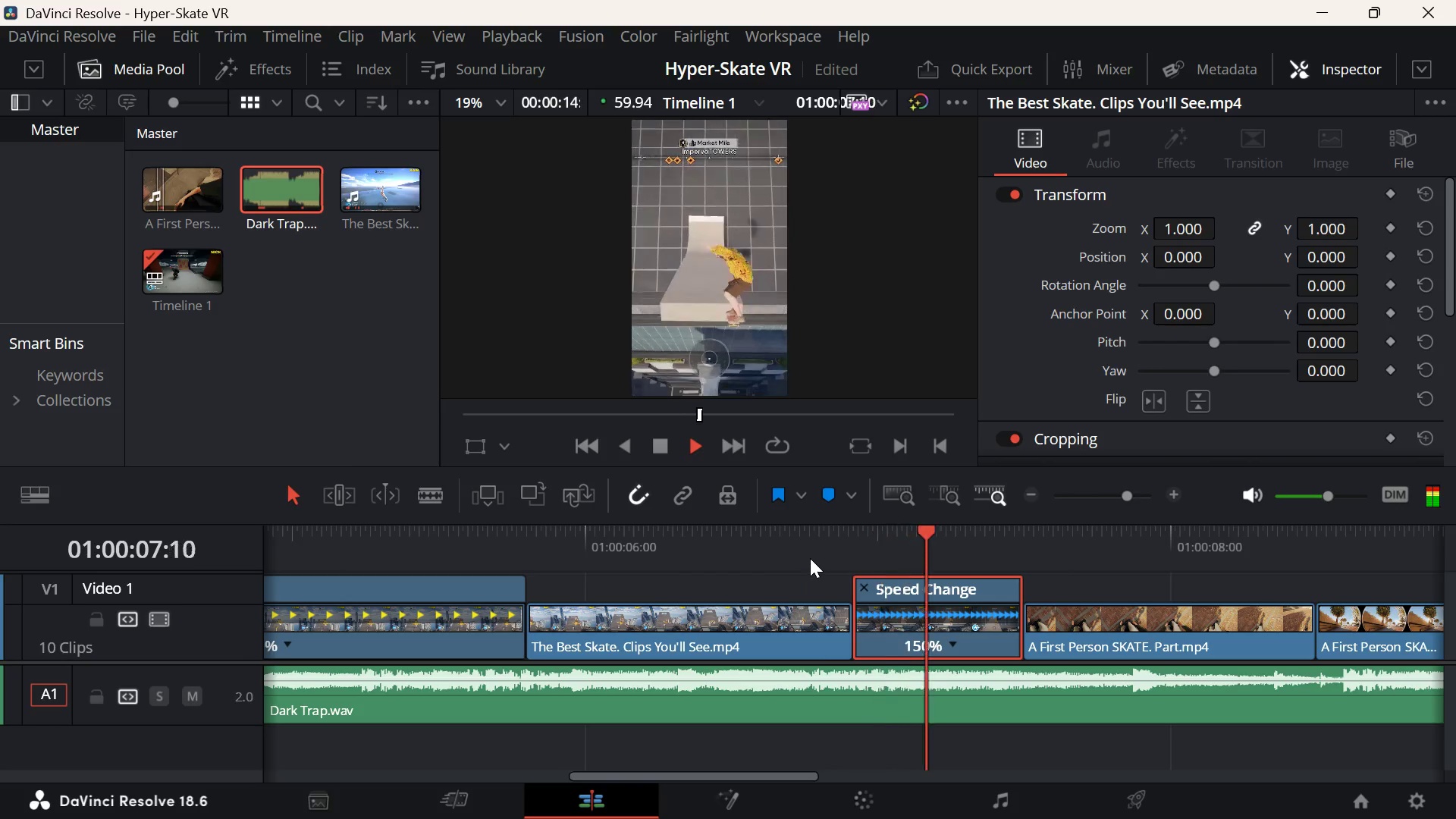 
key(Space)
 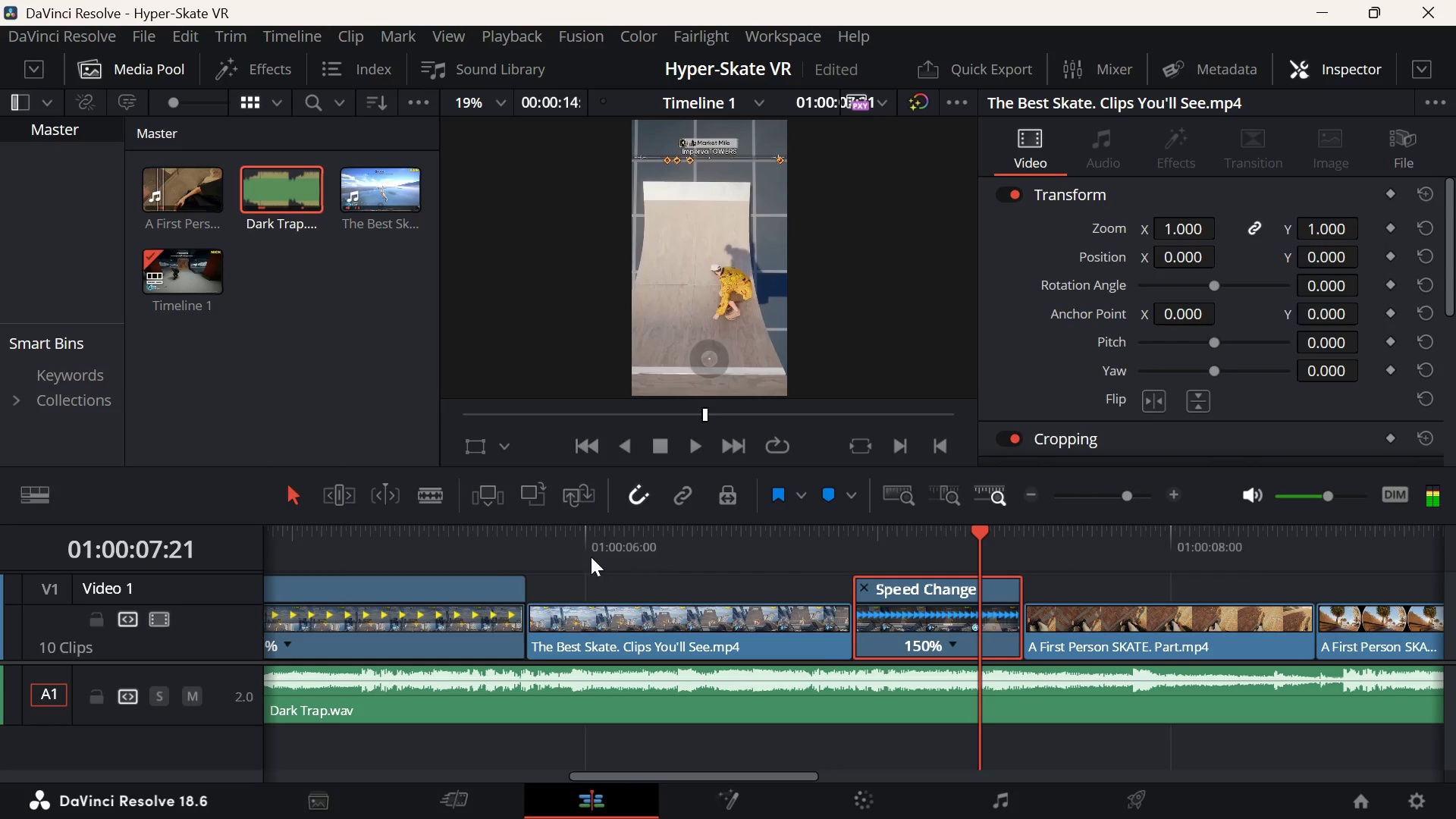 
left_click([486, 548])
 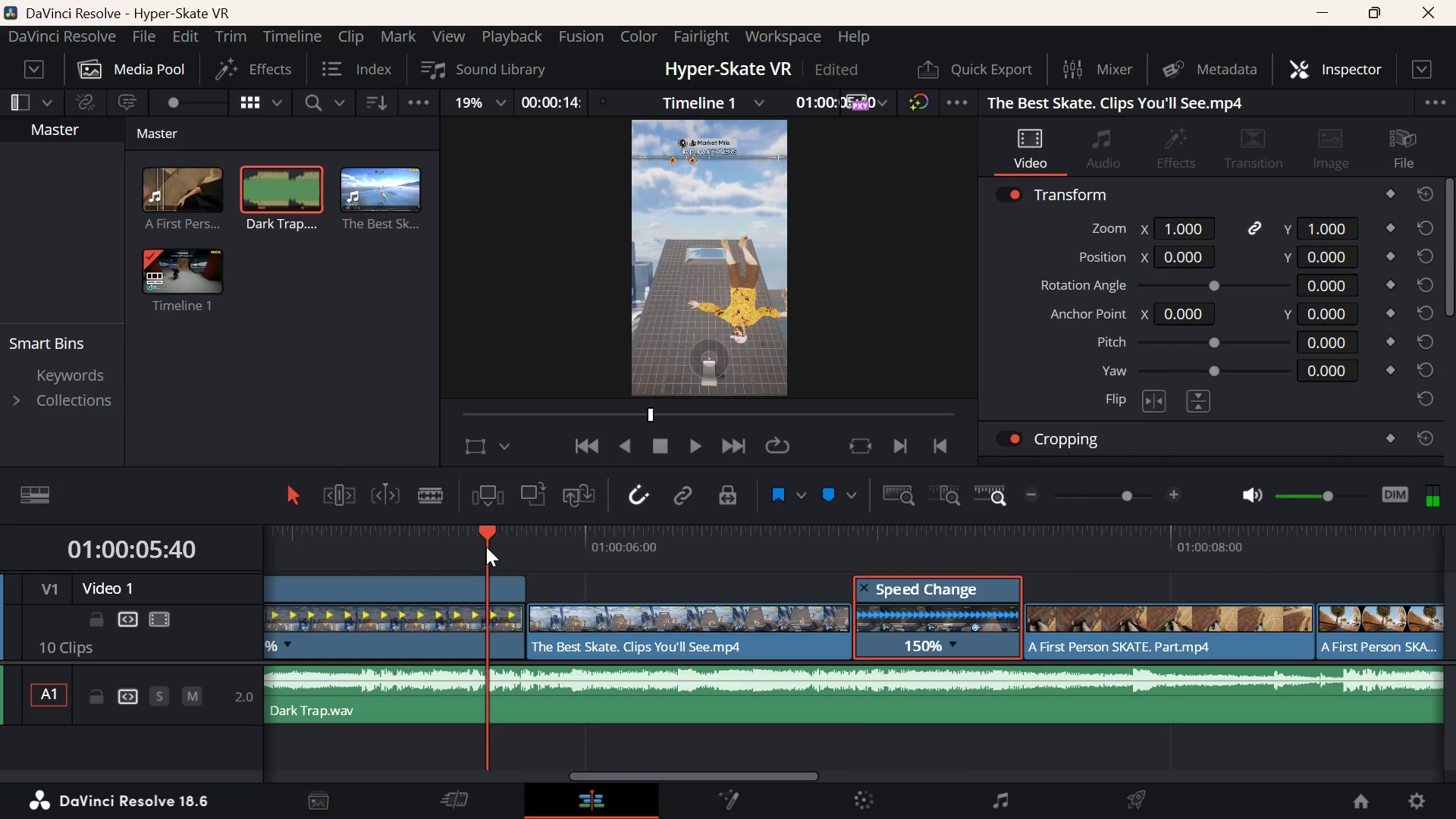 
key(Space)
 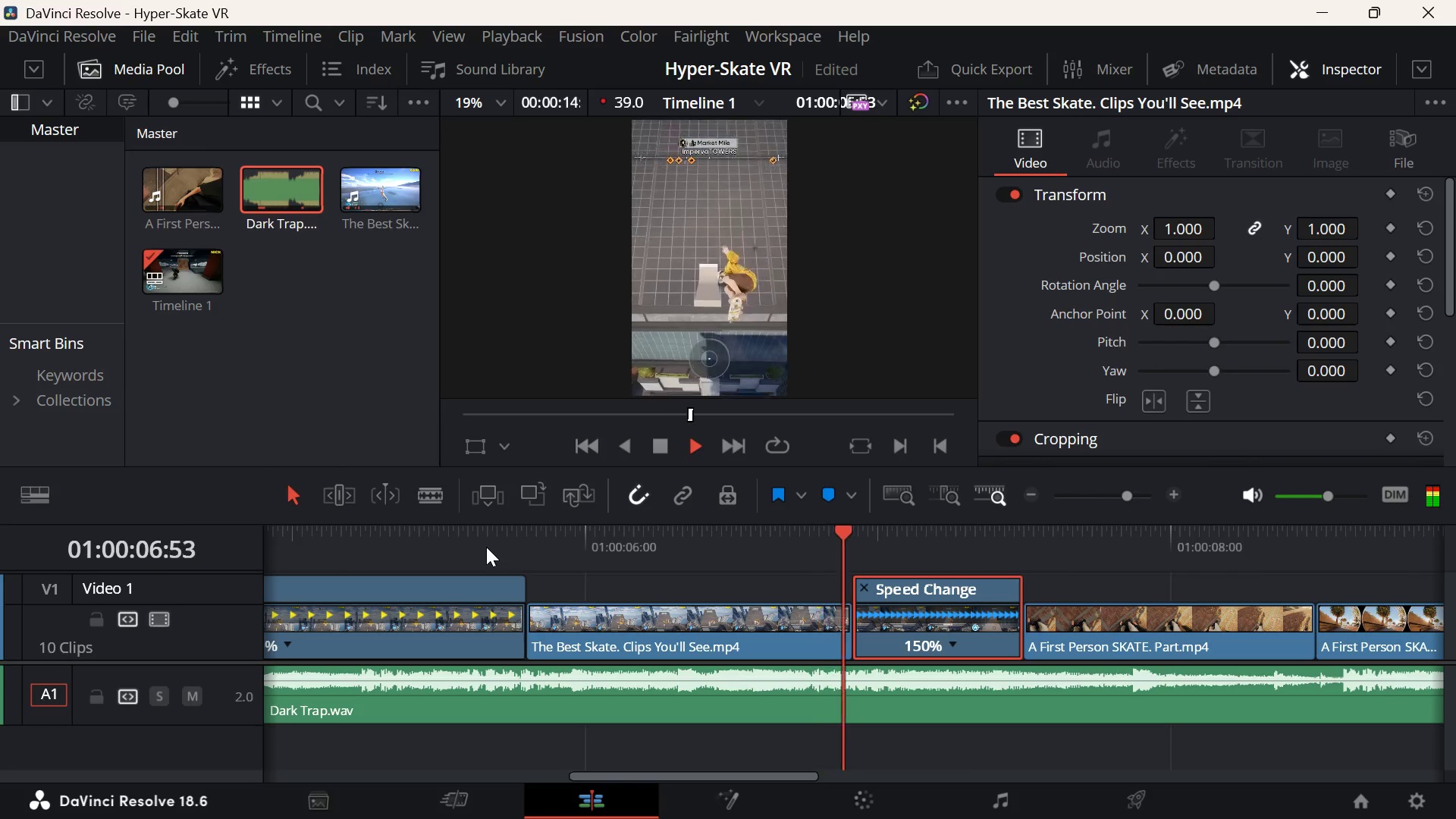 
key(Space)
 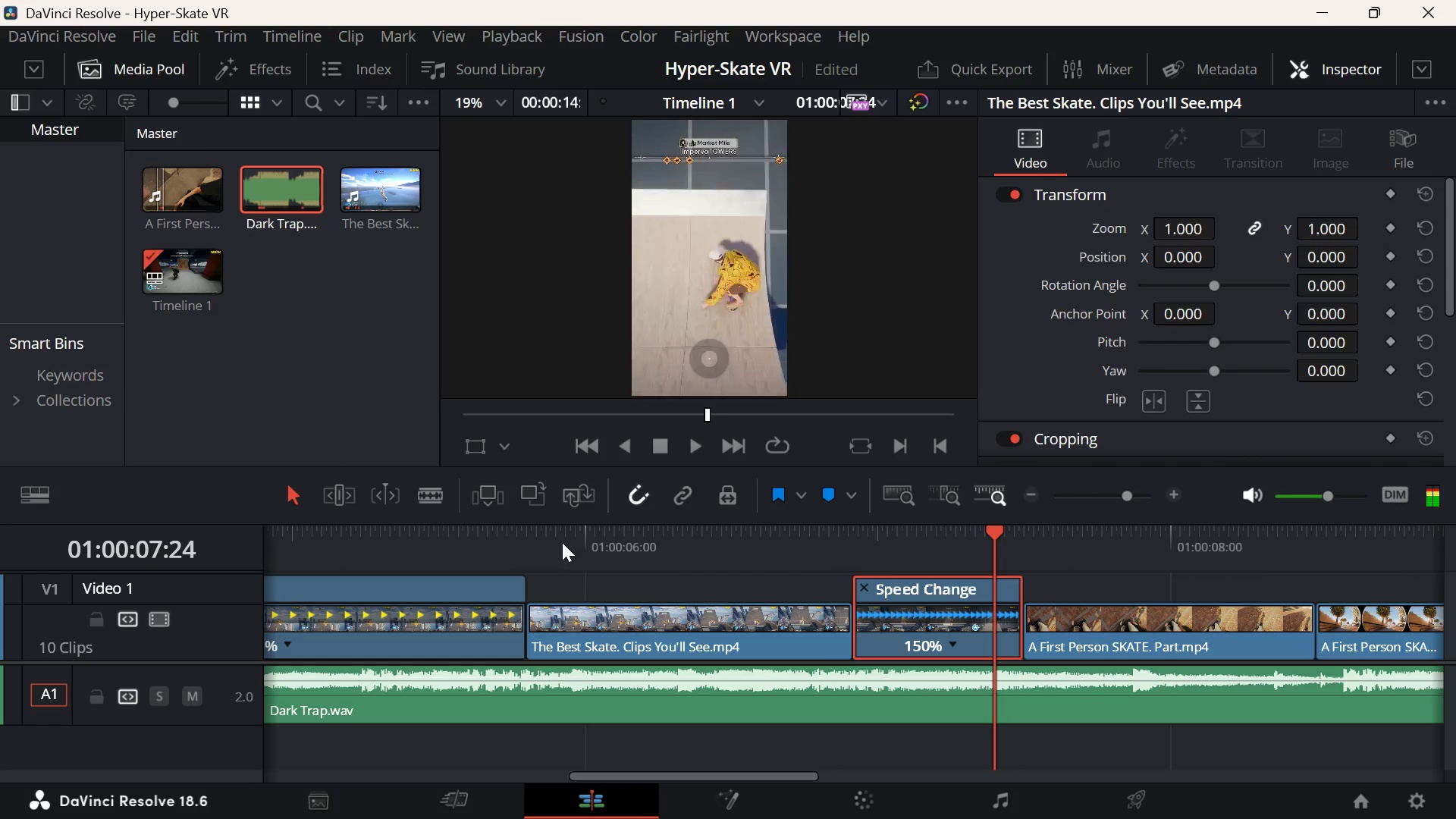 
left_click([563, 541])
 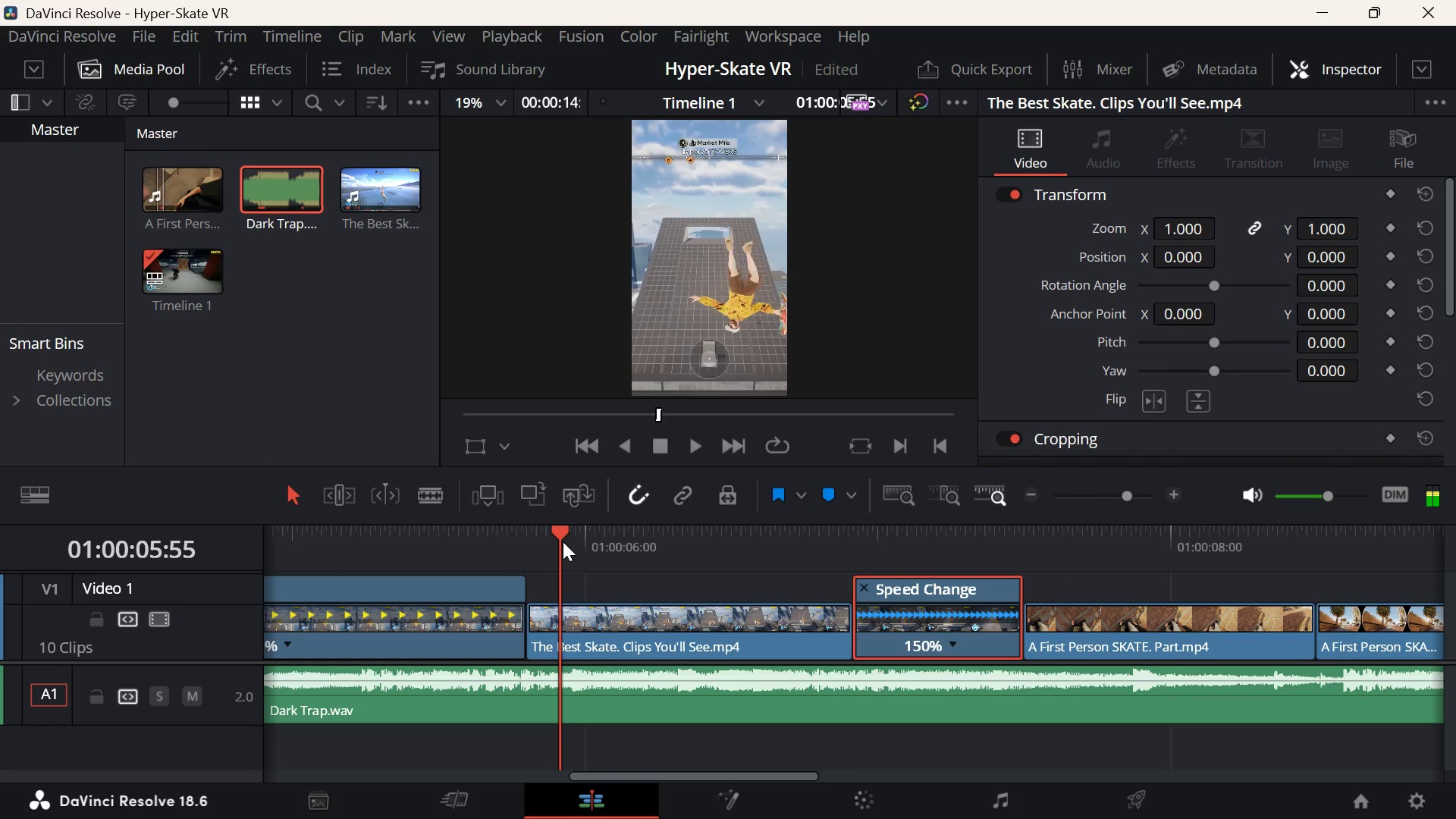 
key(ArrowUp)
 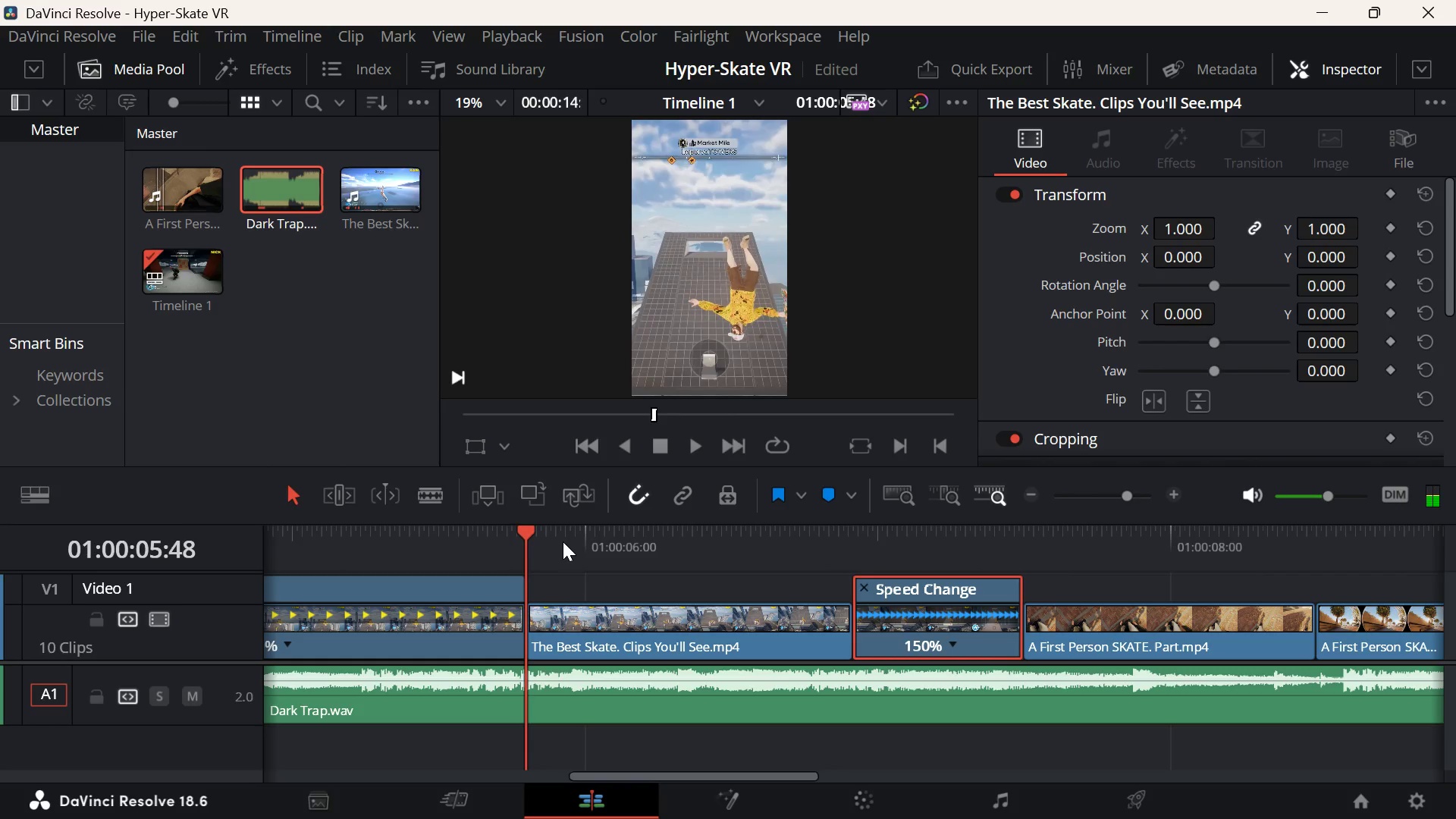 
key(Space)
 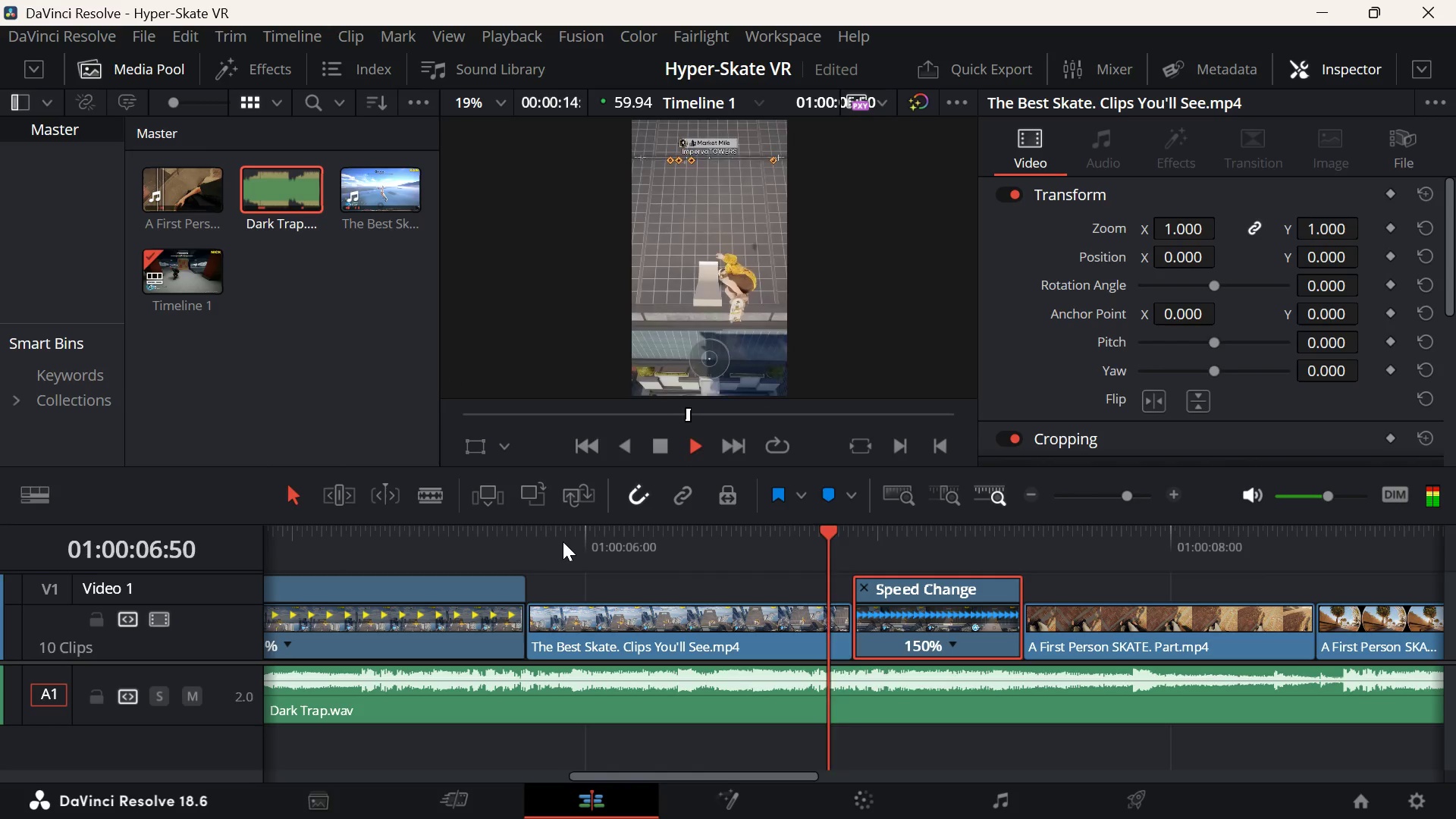 
key(Space)
 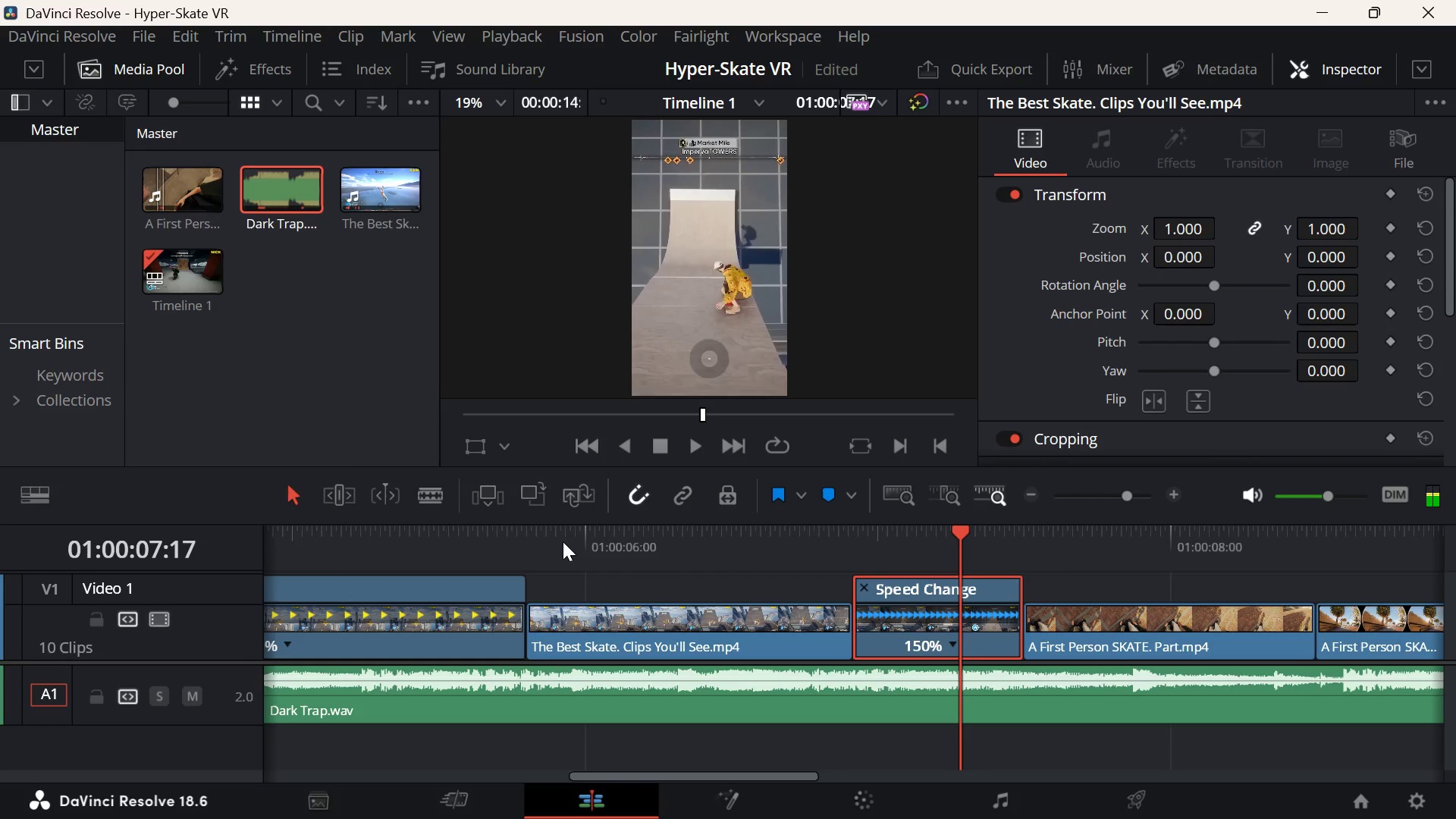 
key(Space)
 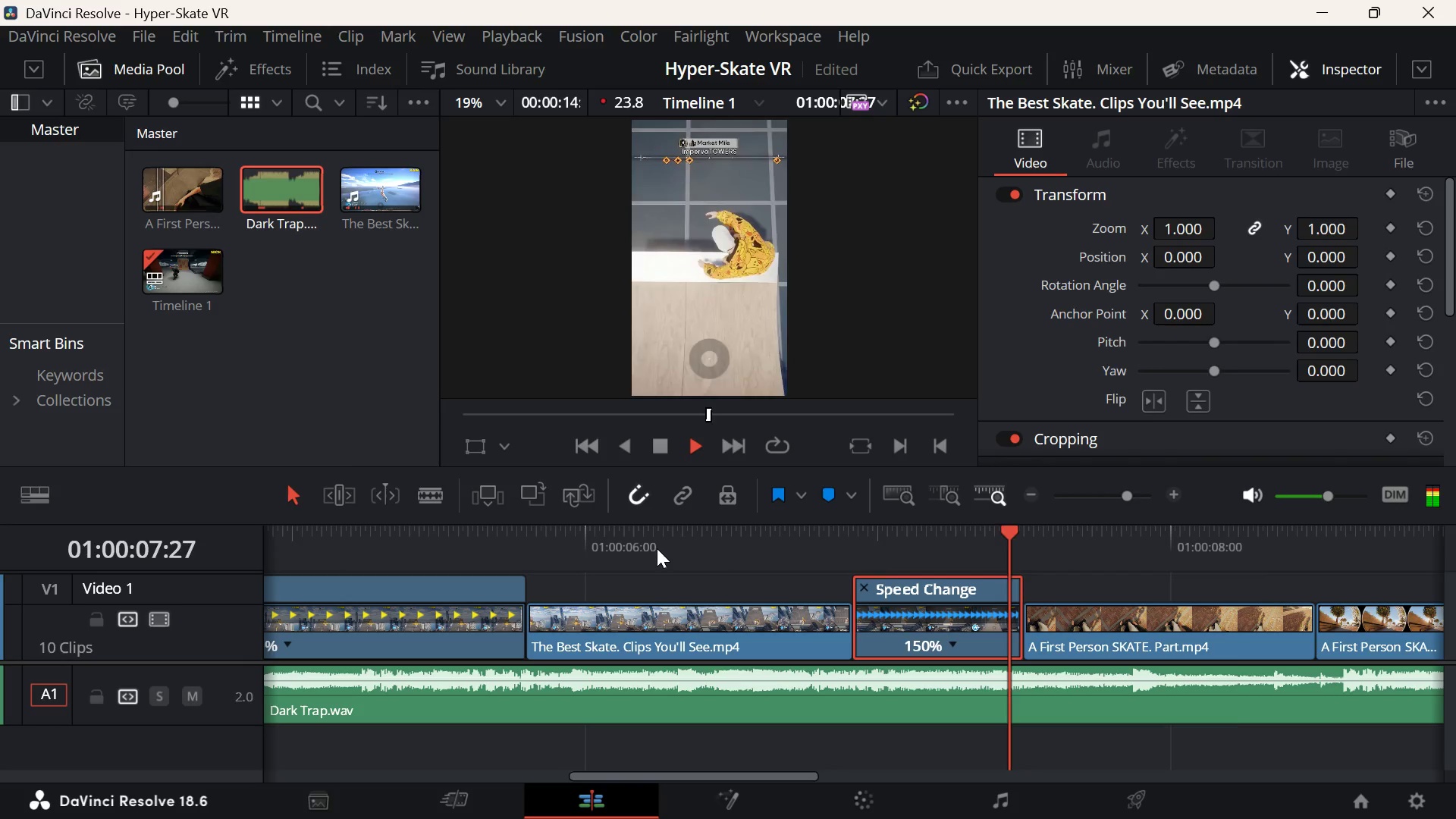 
key(Space)
 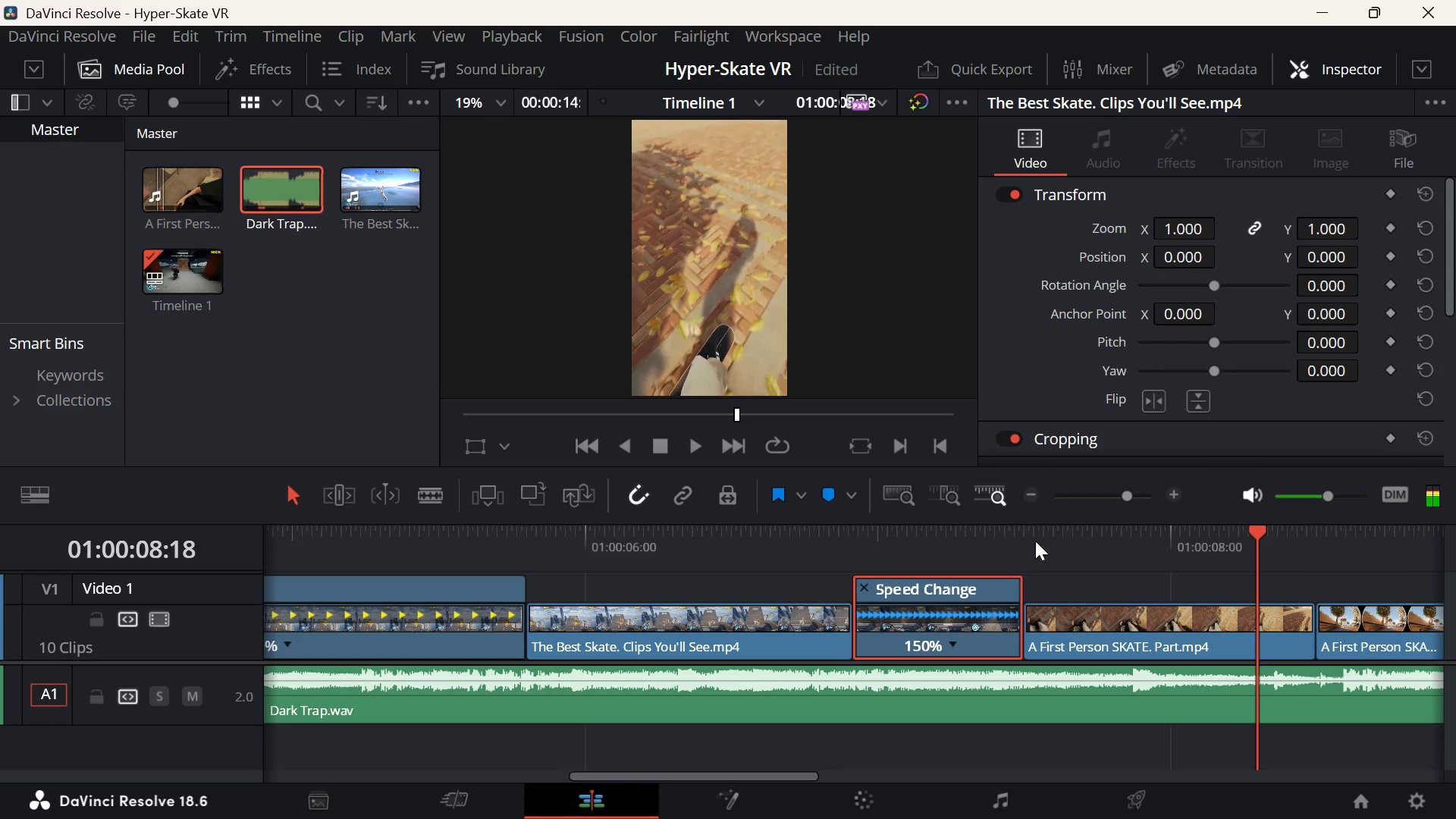 
left_click([1040, 541])
 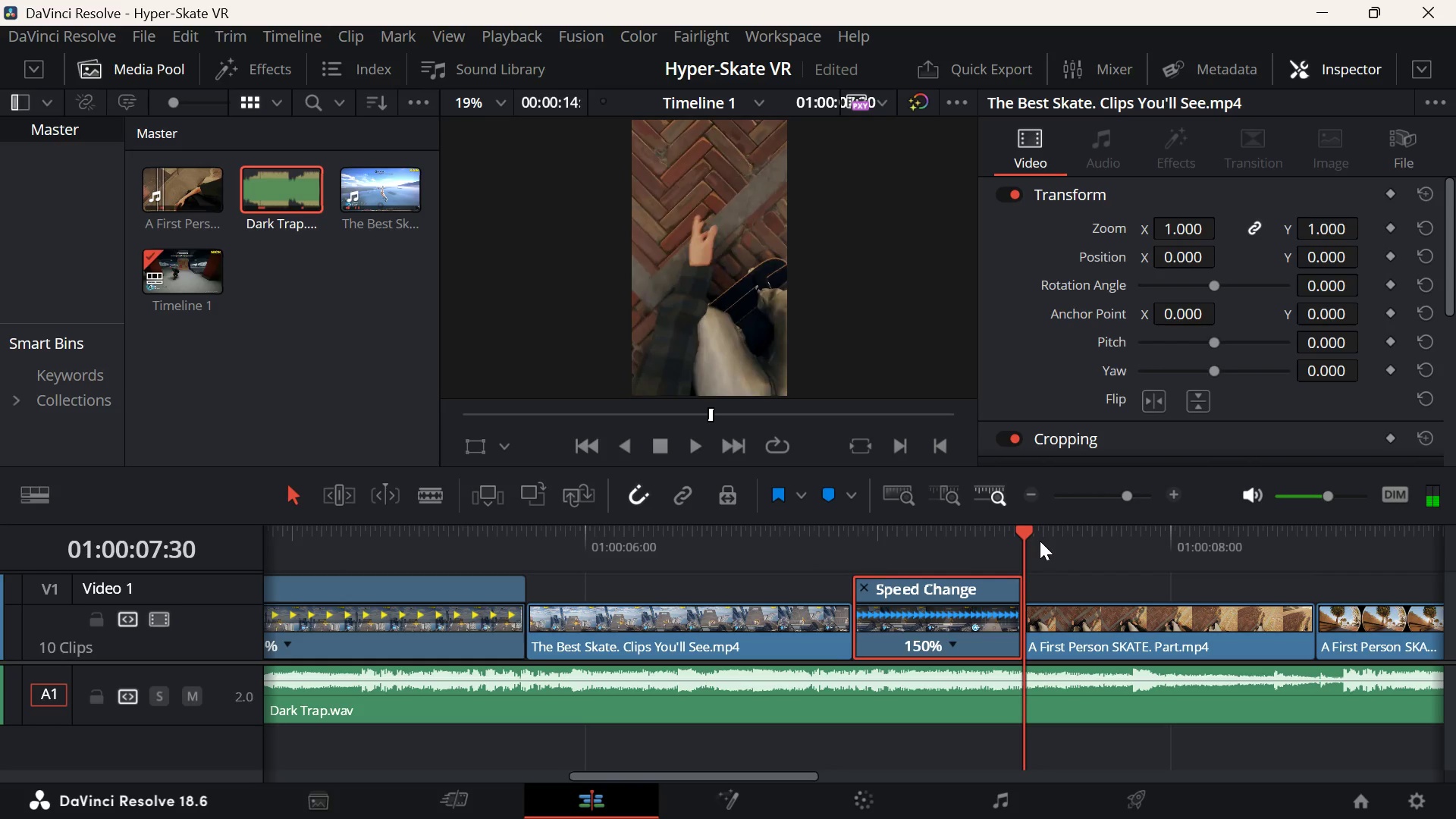 
key(Space)
 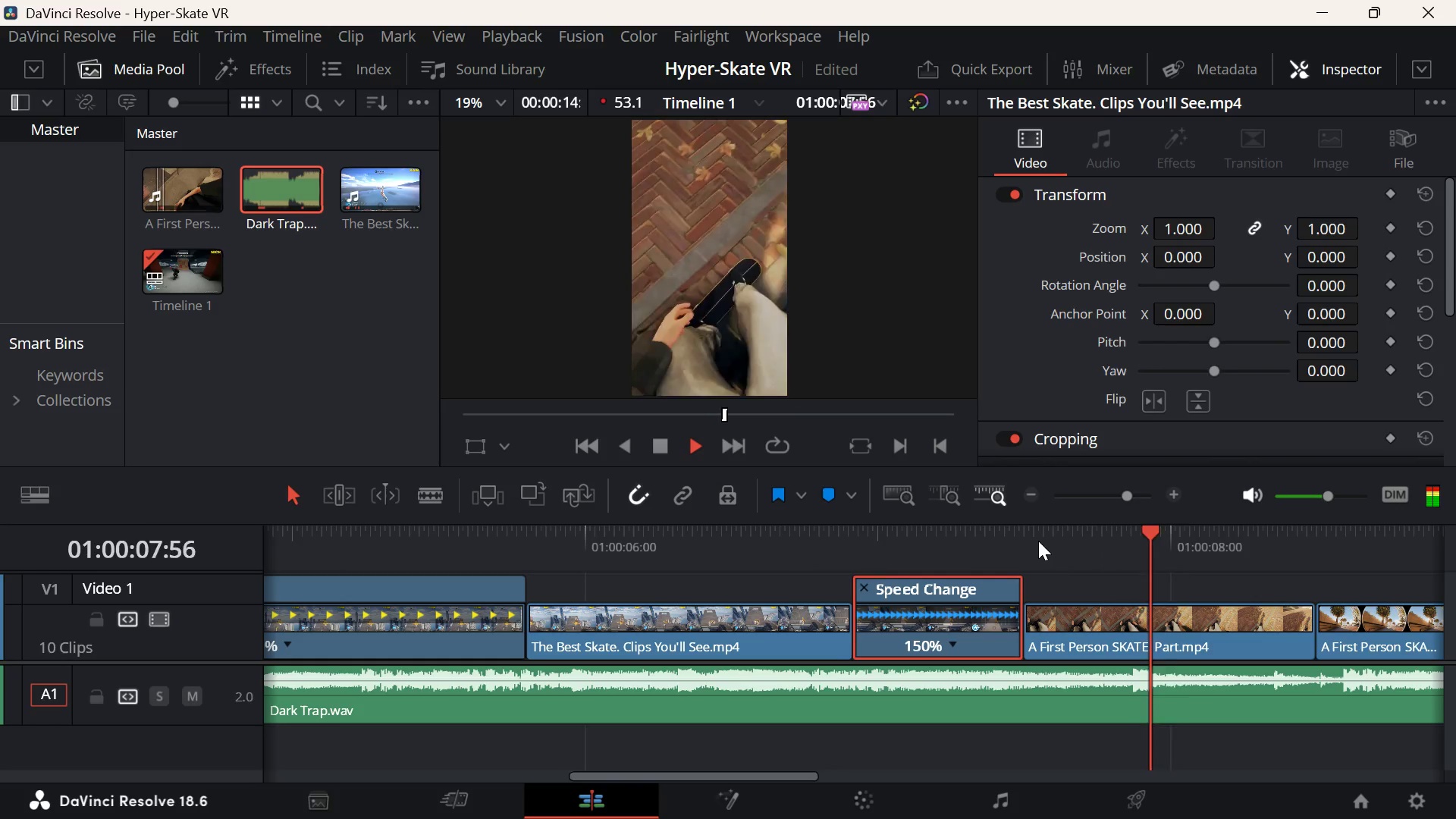 
scroll: coordinate [1037, 541], scroll_direction: down, amount: 2.0
 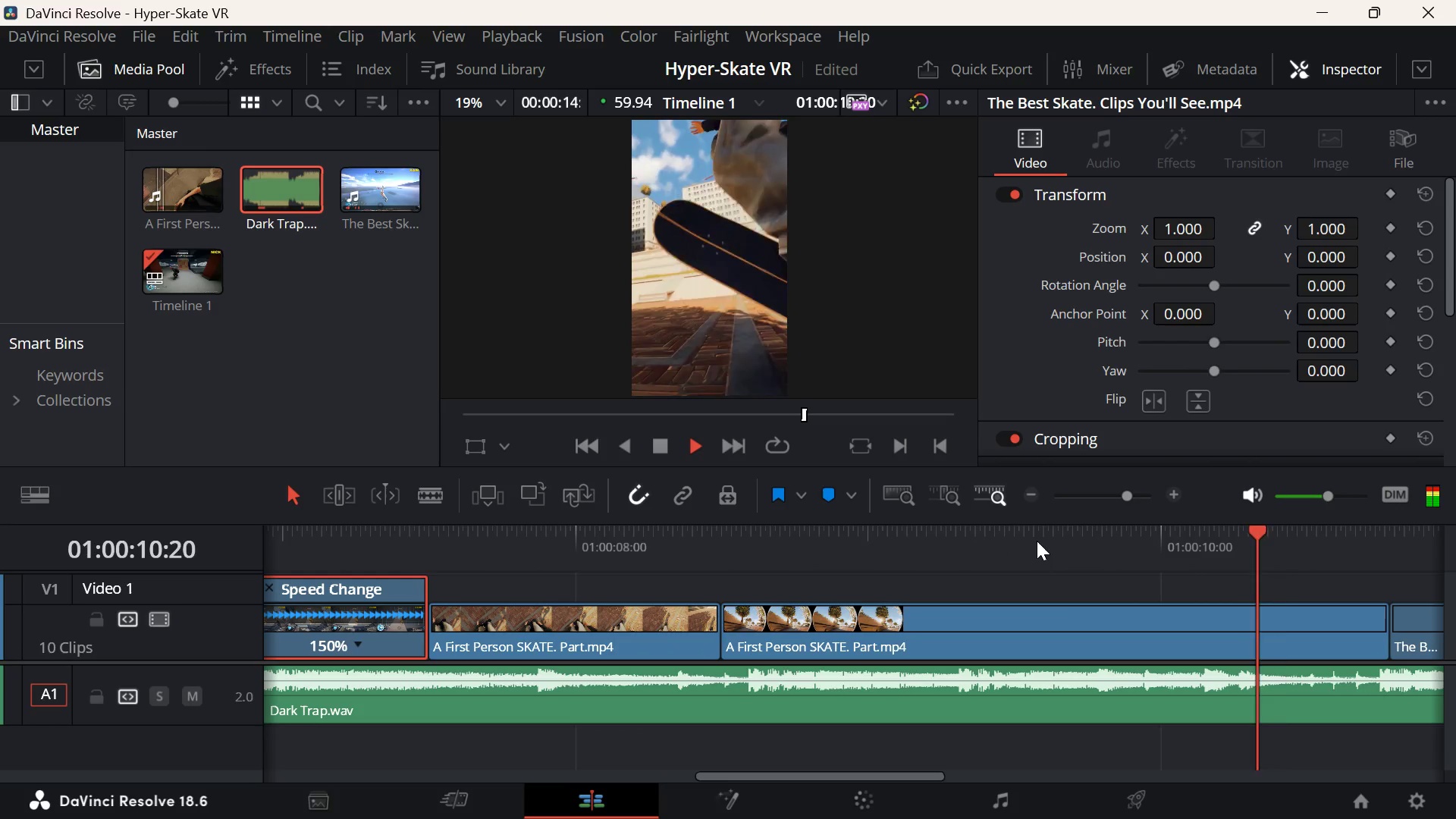 
key(Space)
 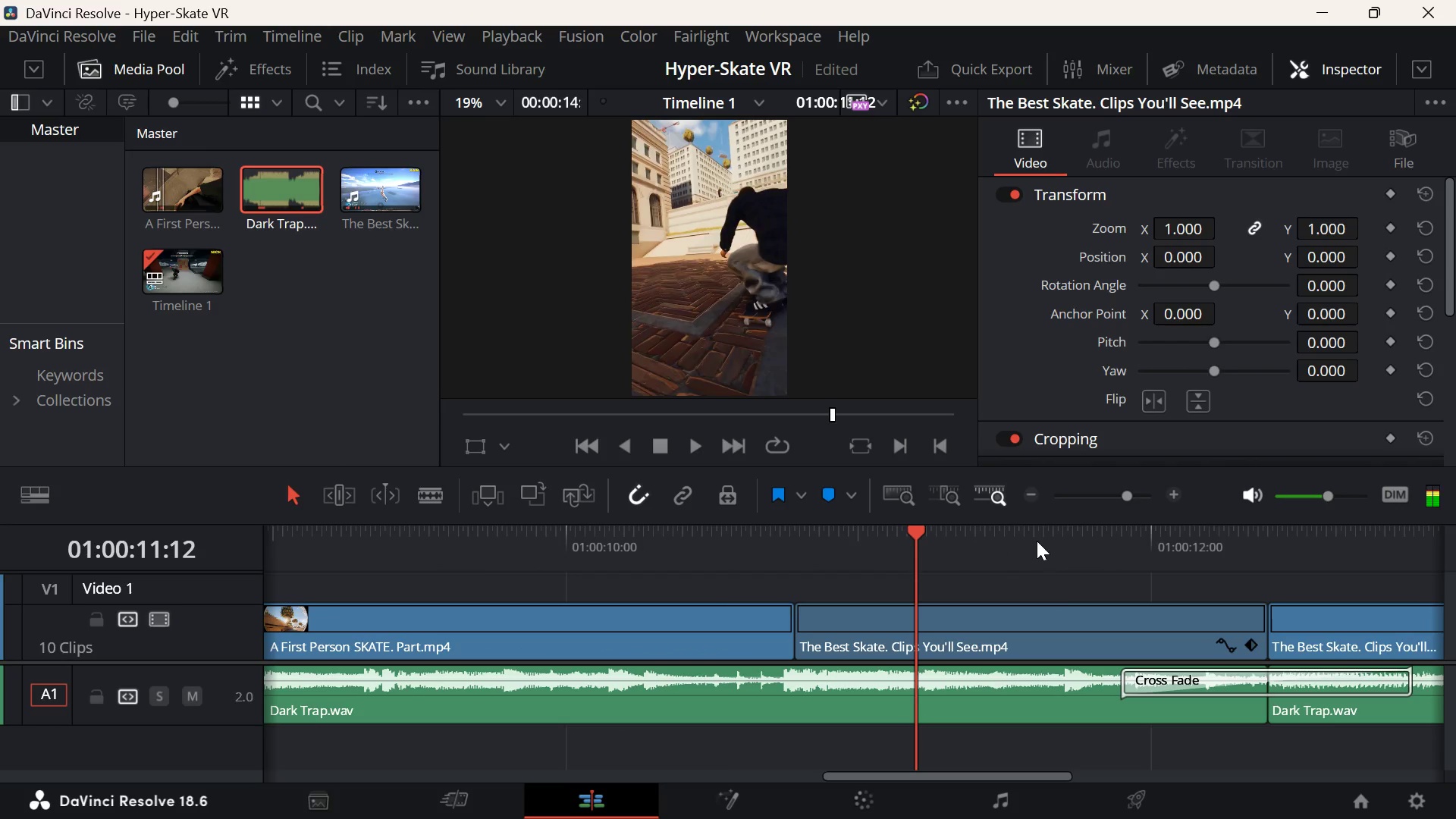 
key(ArrowUp)
 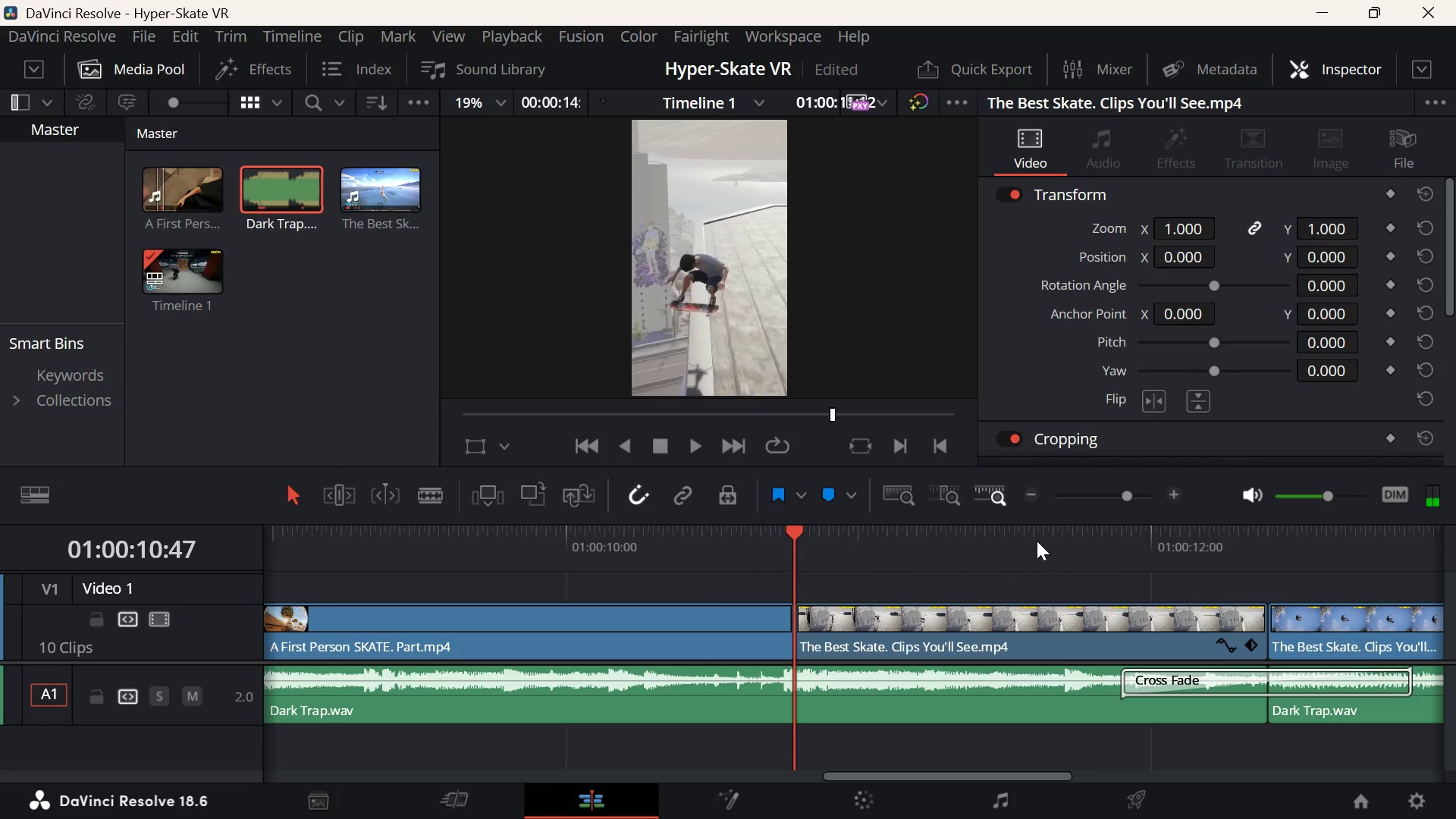 
key(Space)
 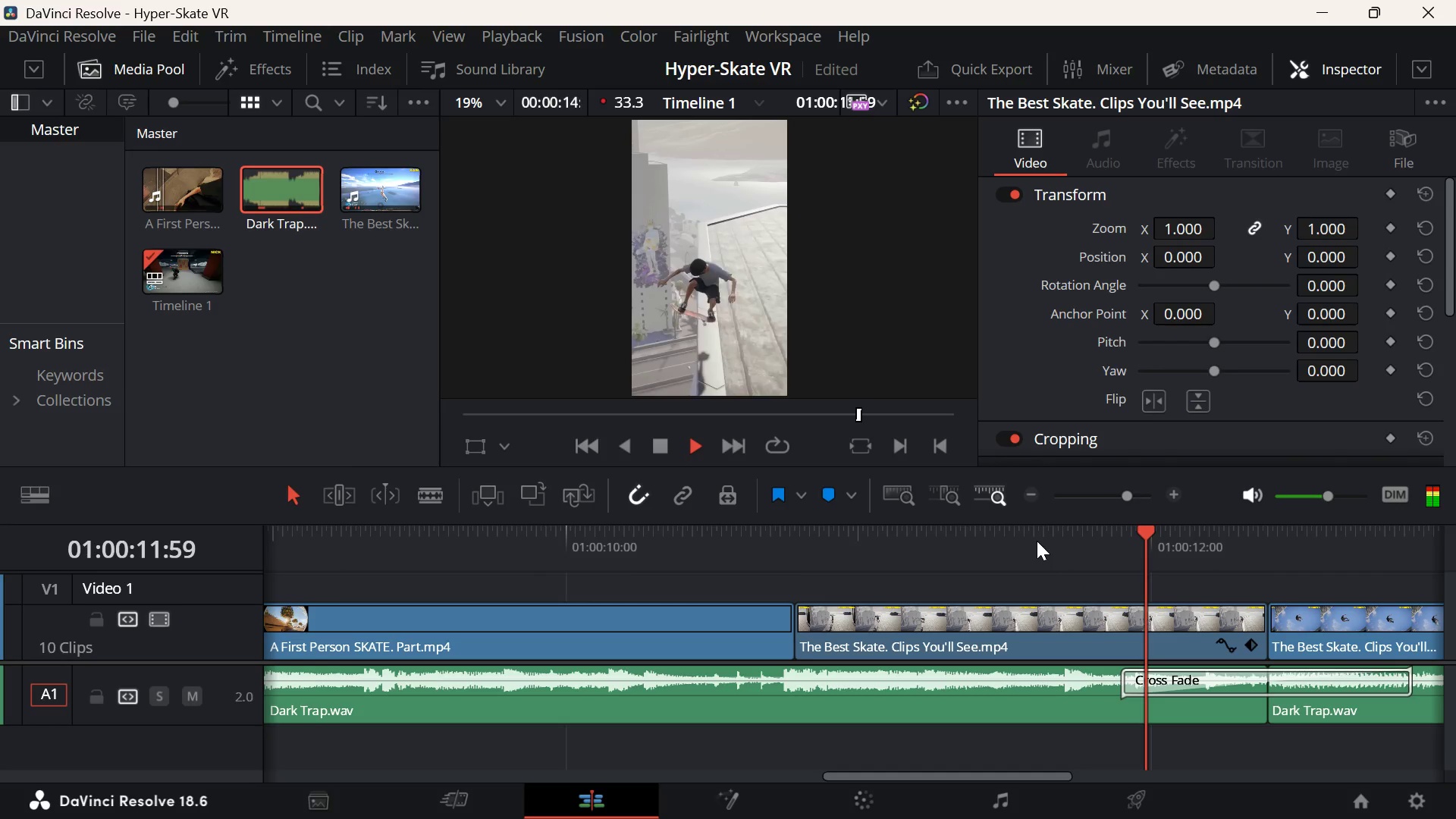 
key(Space)
 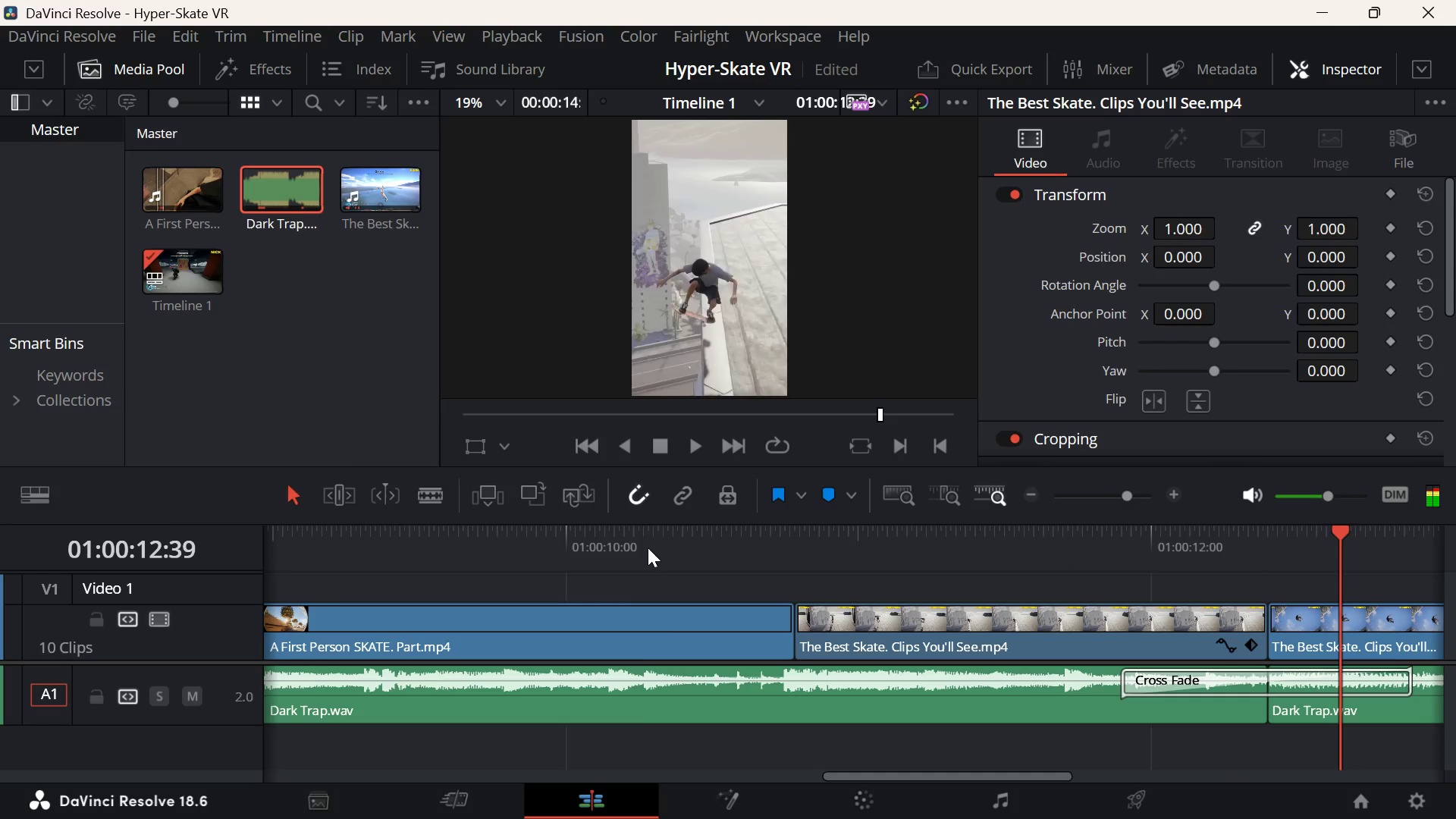 
left_click([648, 548])
 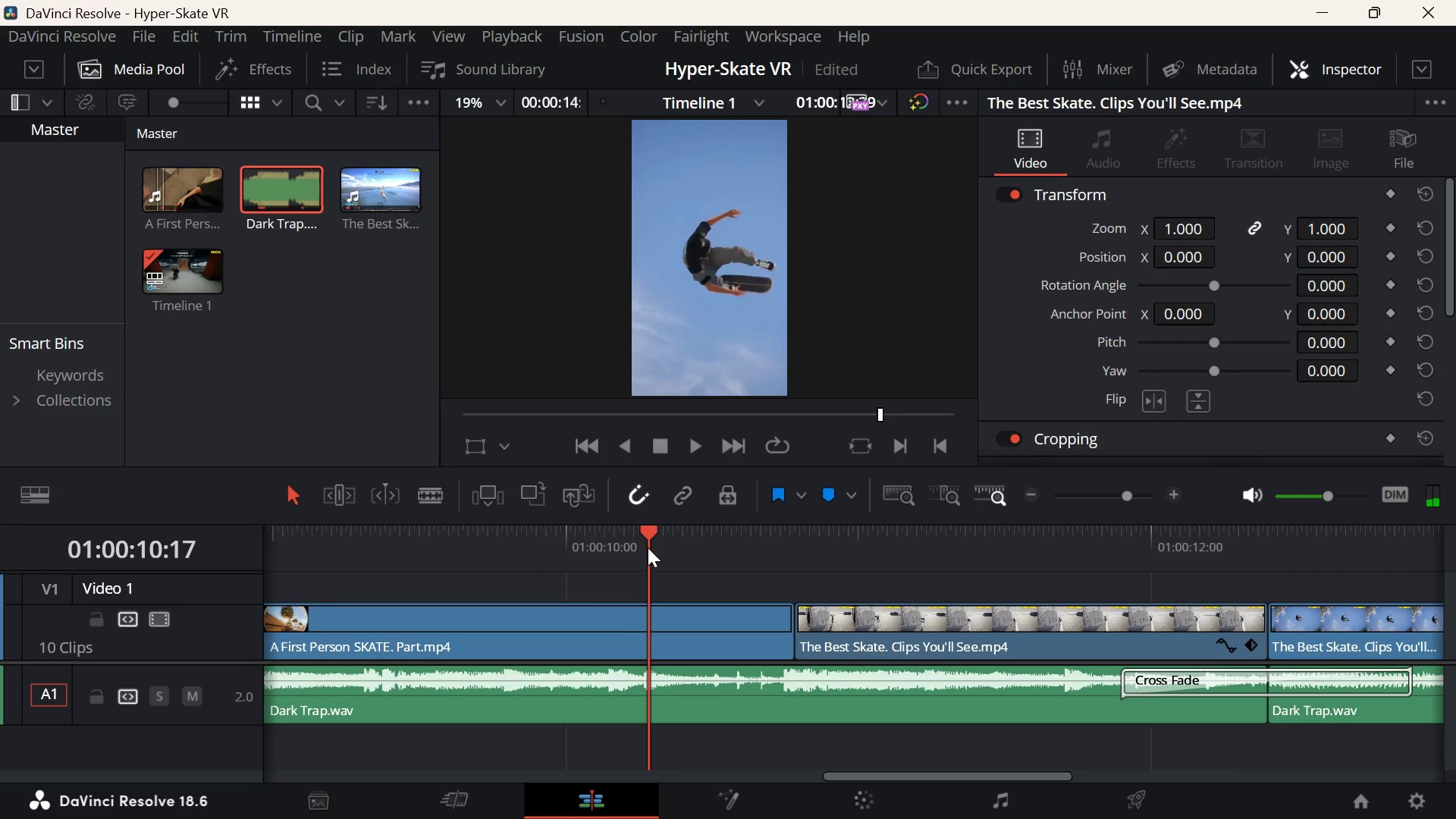 
key(Space)
 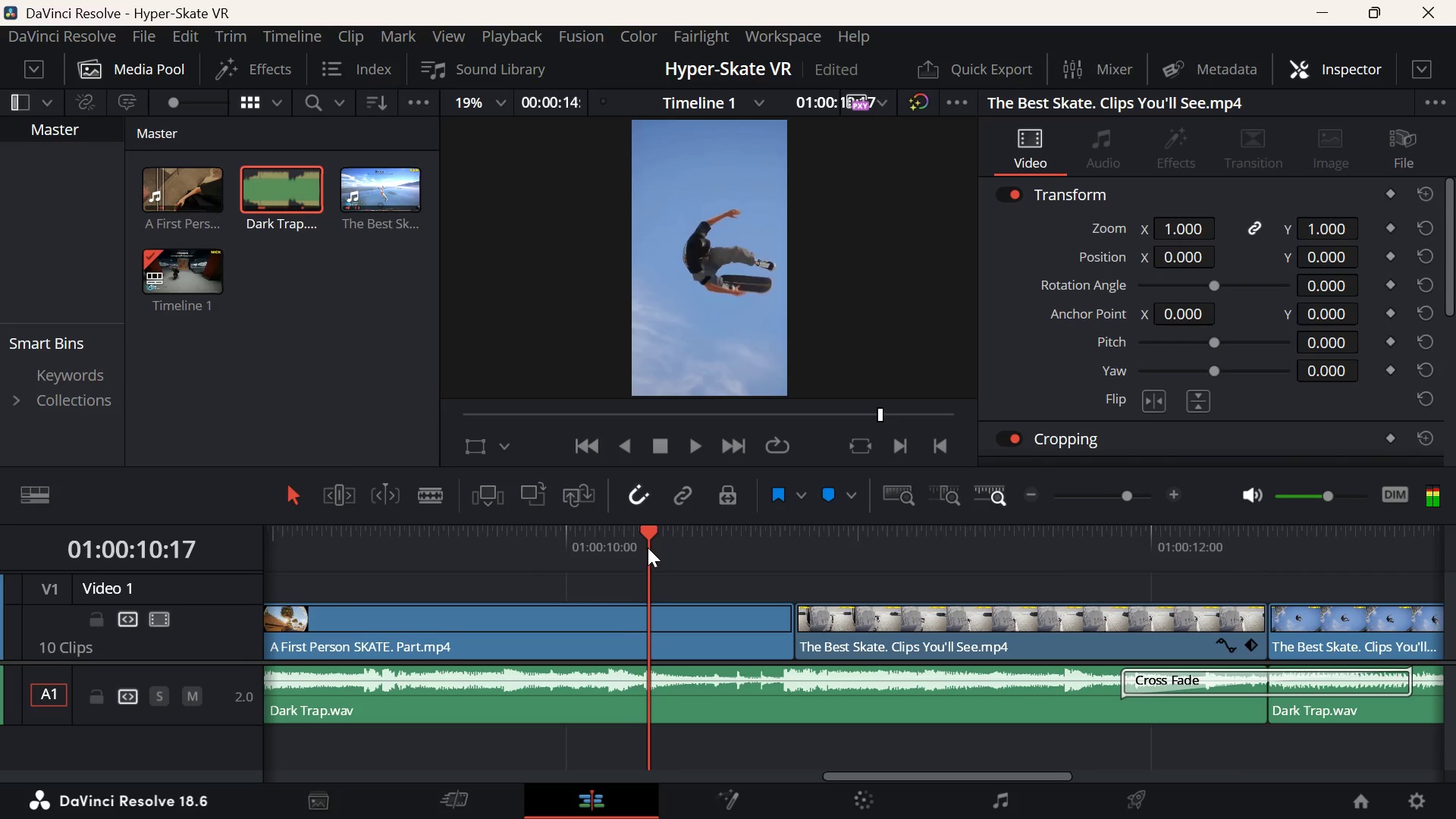 
key(Space)
 